 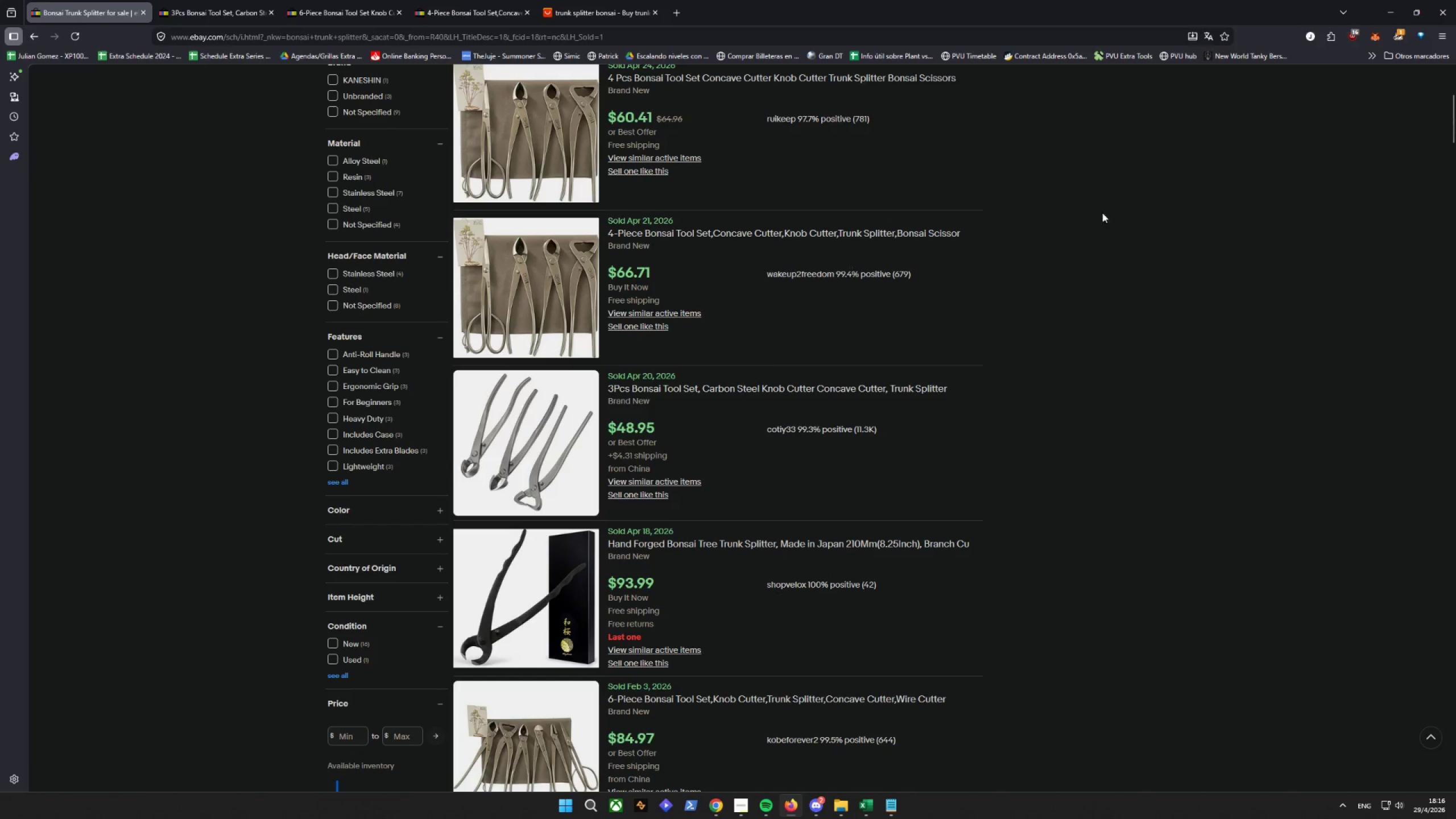 
left_click([1094, 72])
 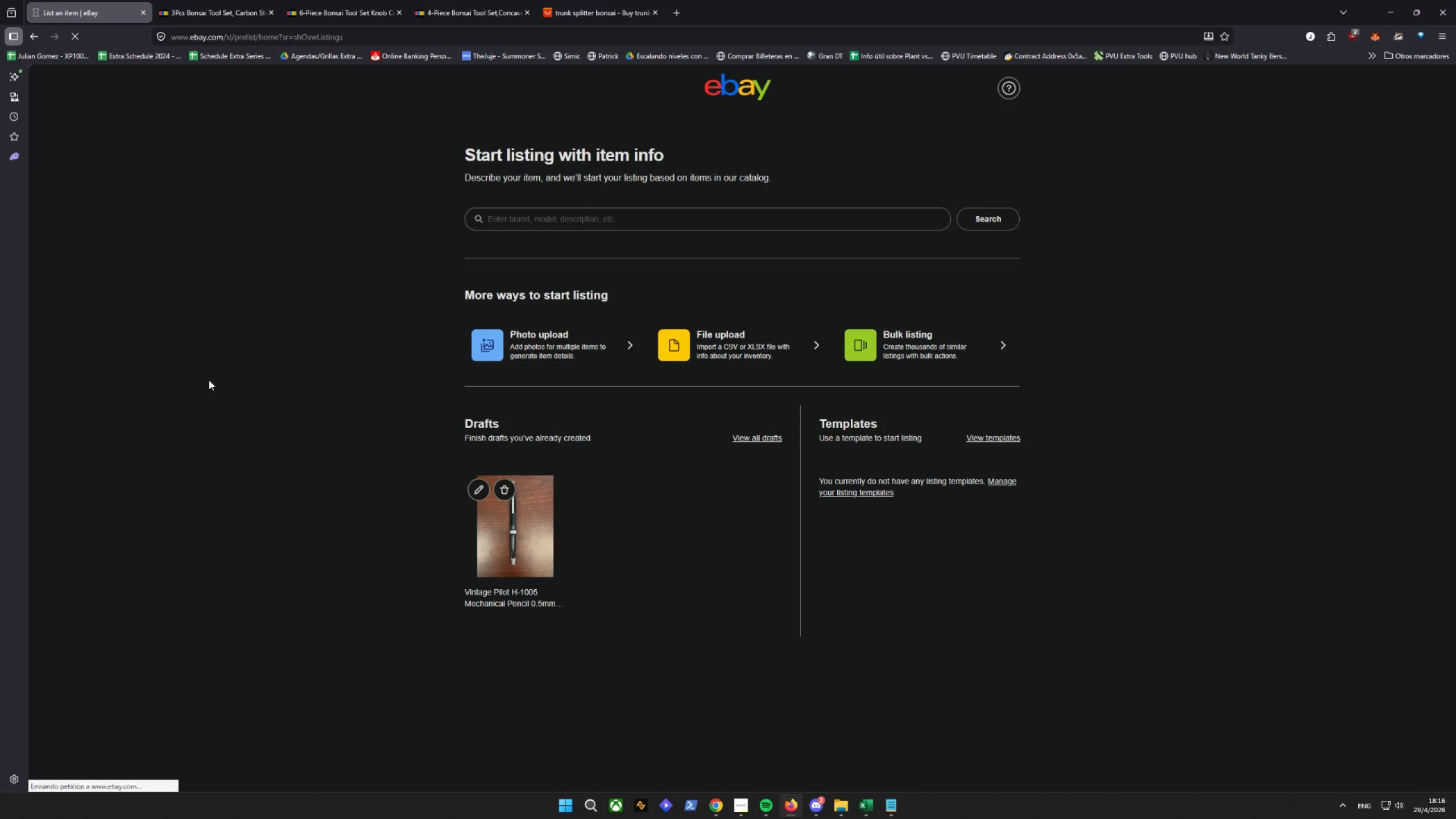 
wait(16.8)
 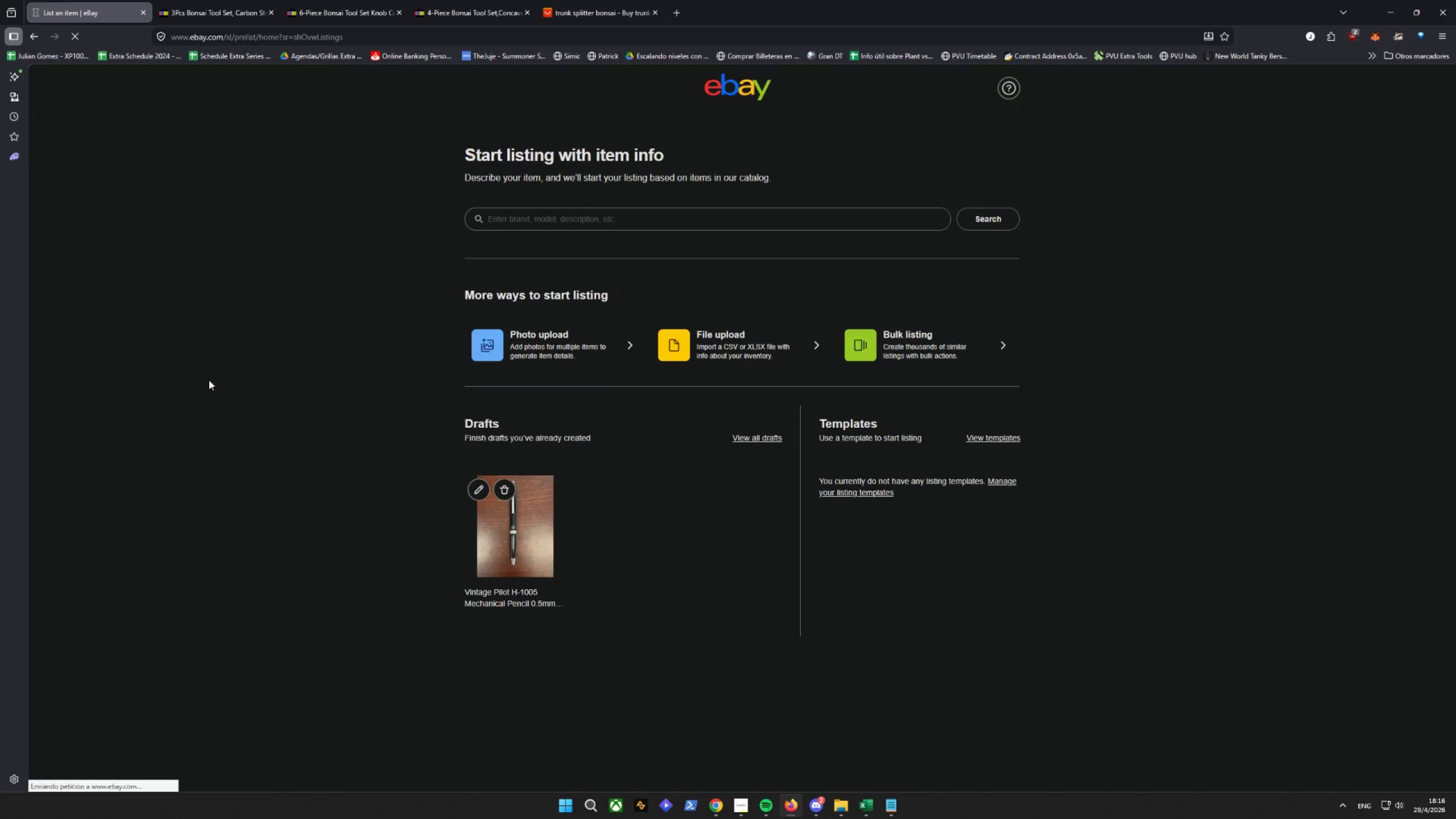 
type(bon)
key(Backspace)
key(Backspace)
key(Backspace)
type(N)
key(Backspace)
key(Backspace)
type(Bonsai tool set)
 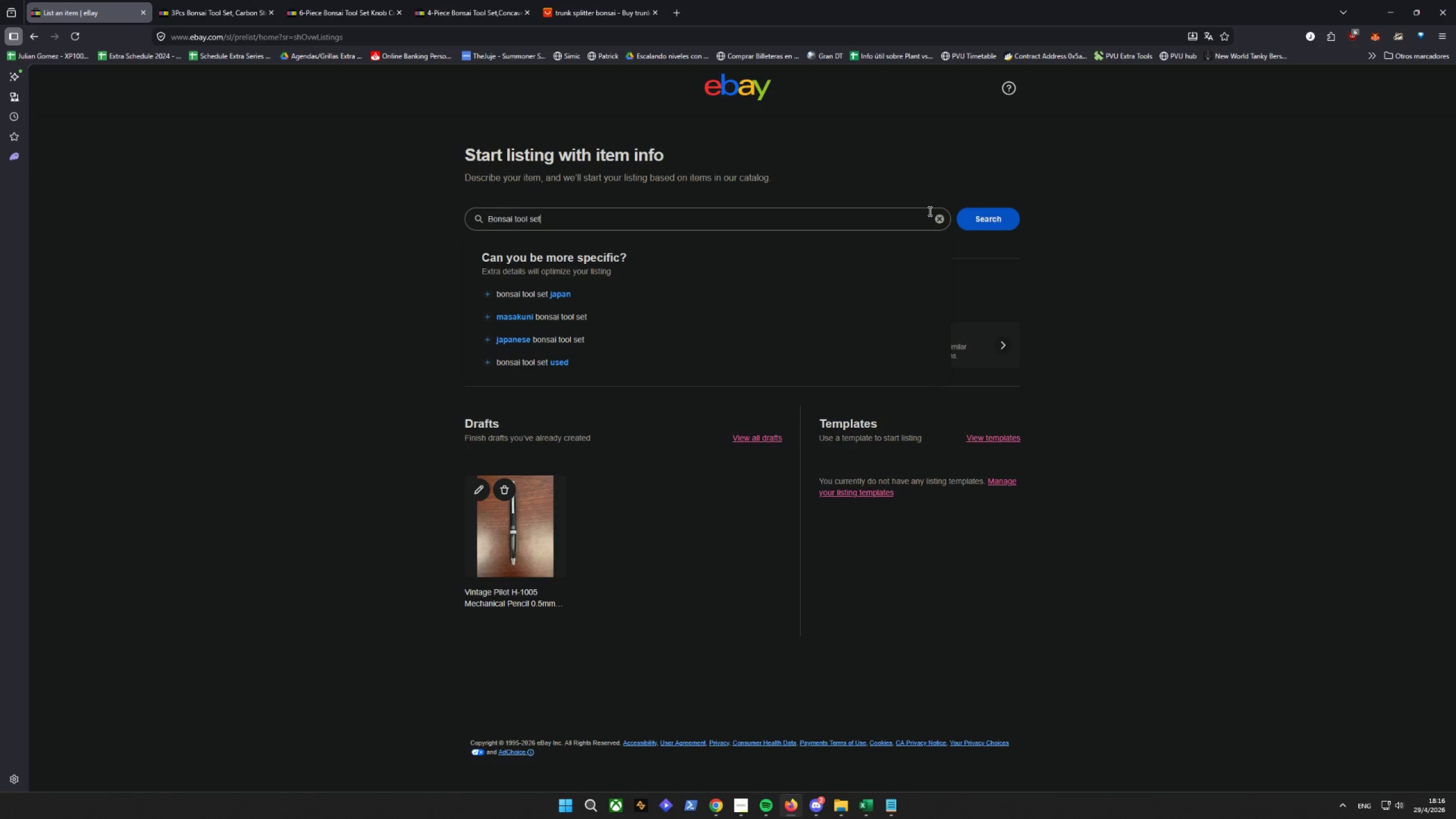 
left_click([986, 222])
 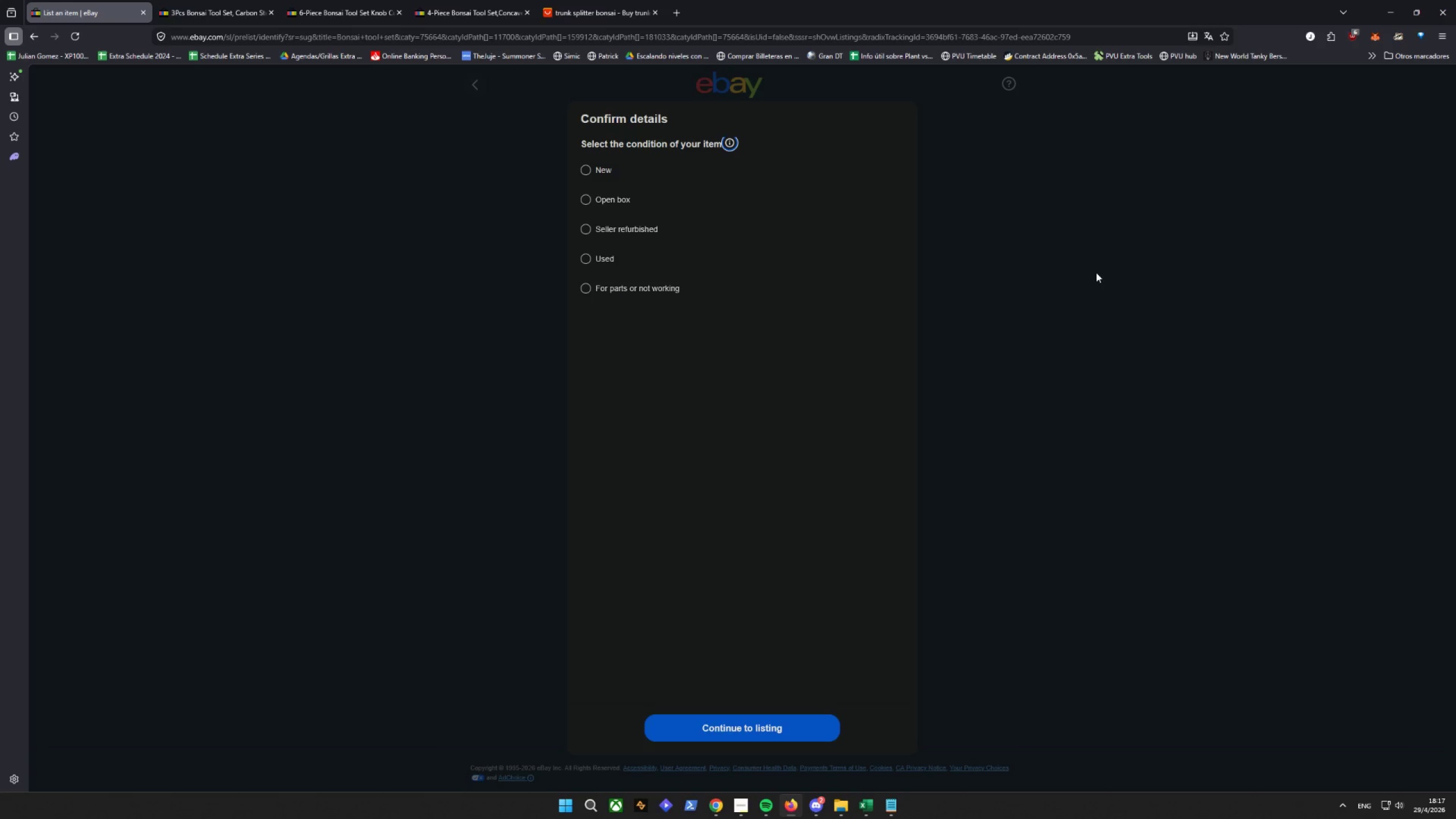 
wait(17.08)
 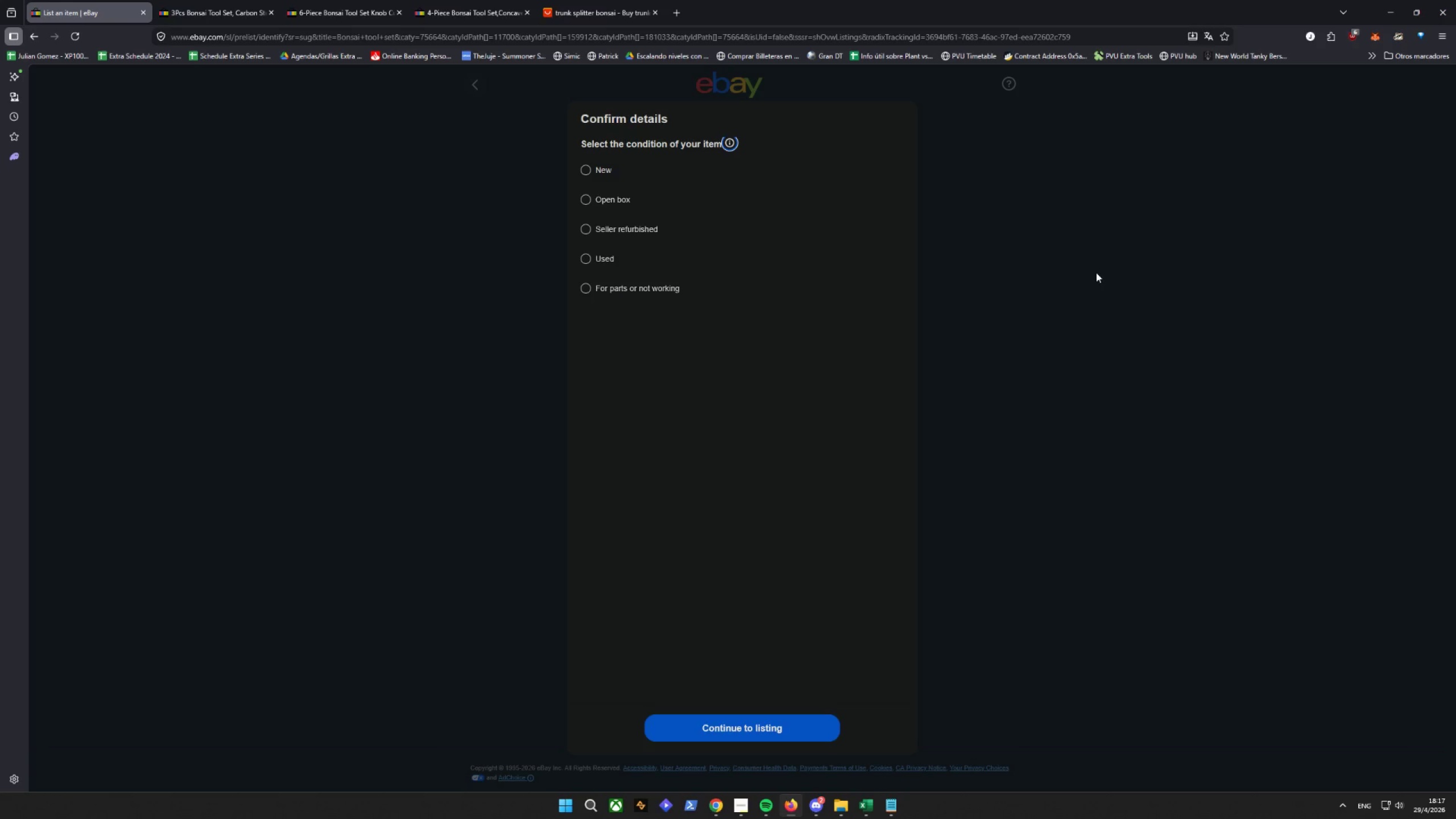 
left_click_drag(start_coordinate=[589, 173], to_coordinate=[587, 169])
 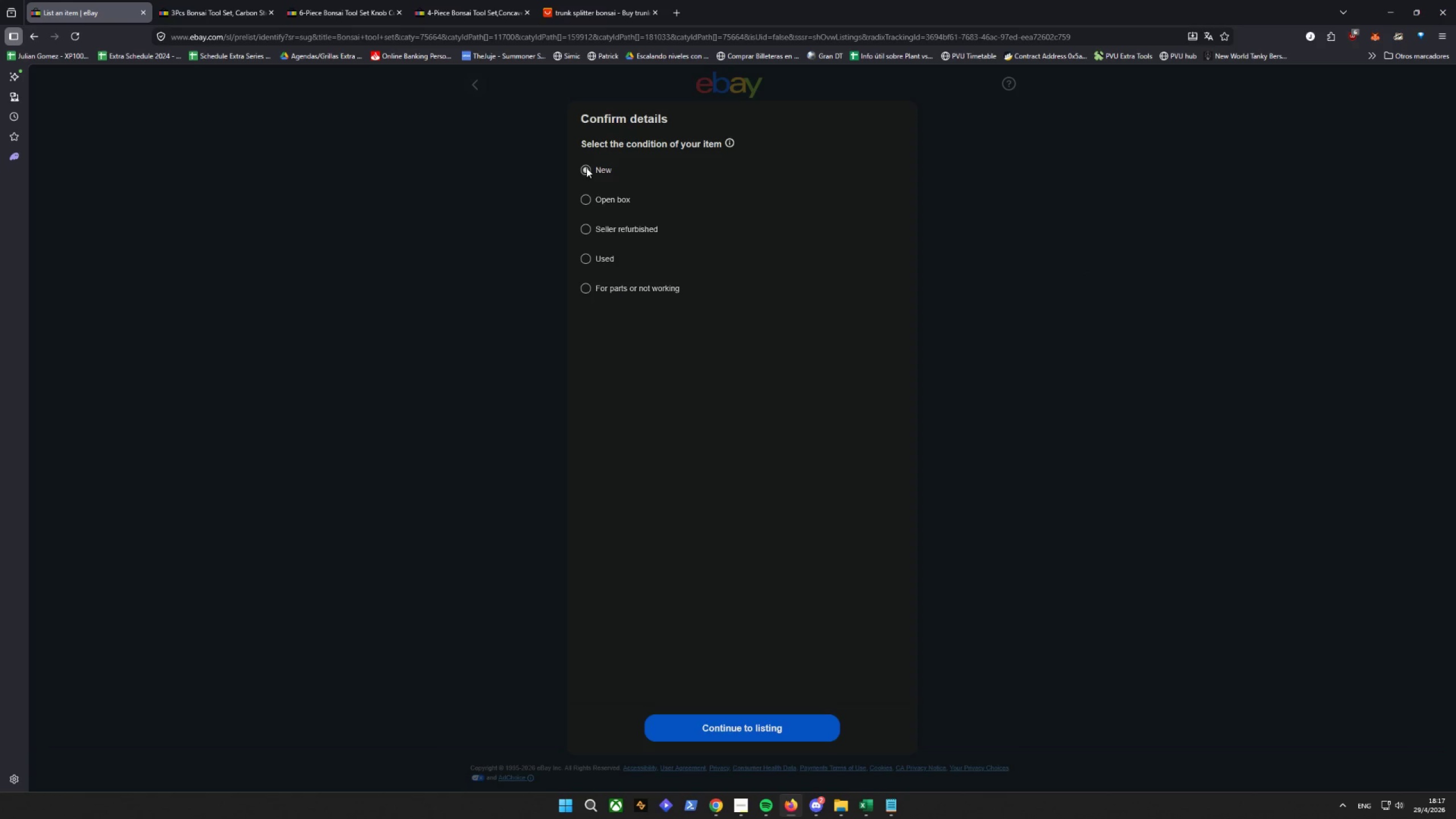 
left_click_drag(start_coordinate=[586, 168], to_coordinate=[584, 169])
 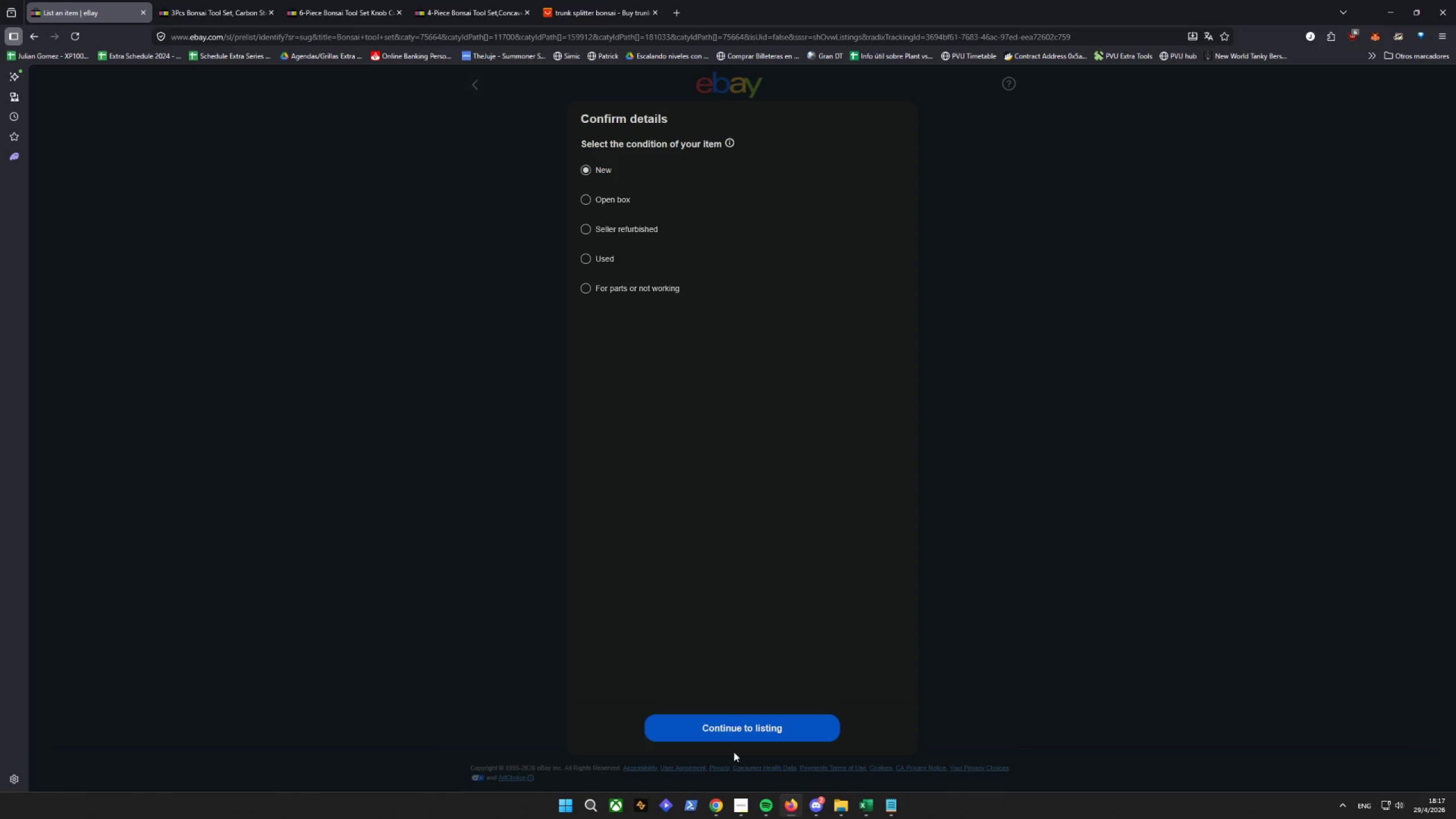 
left_click([726, 725])
 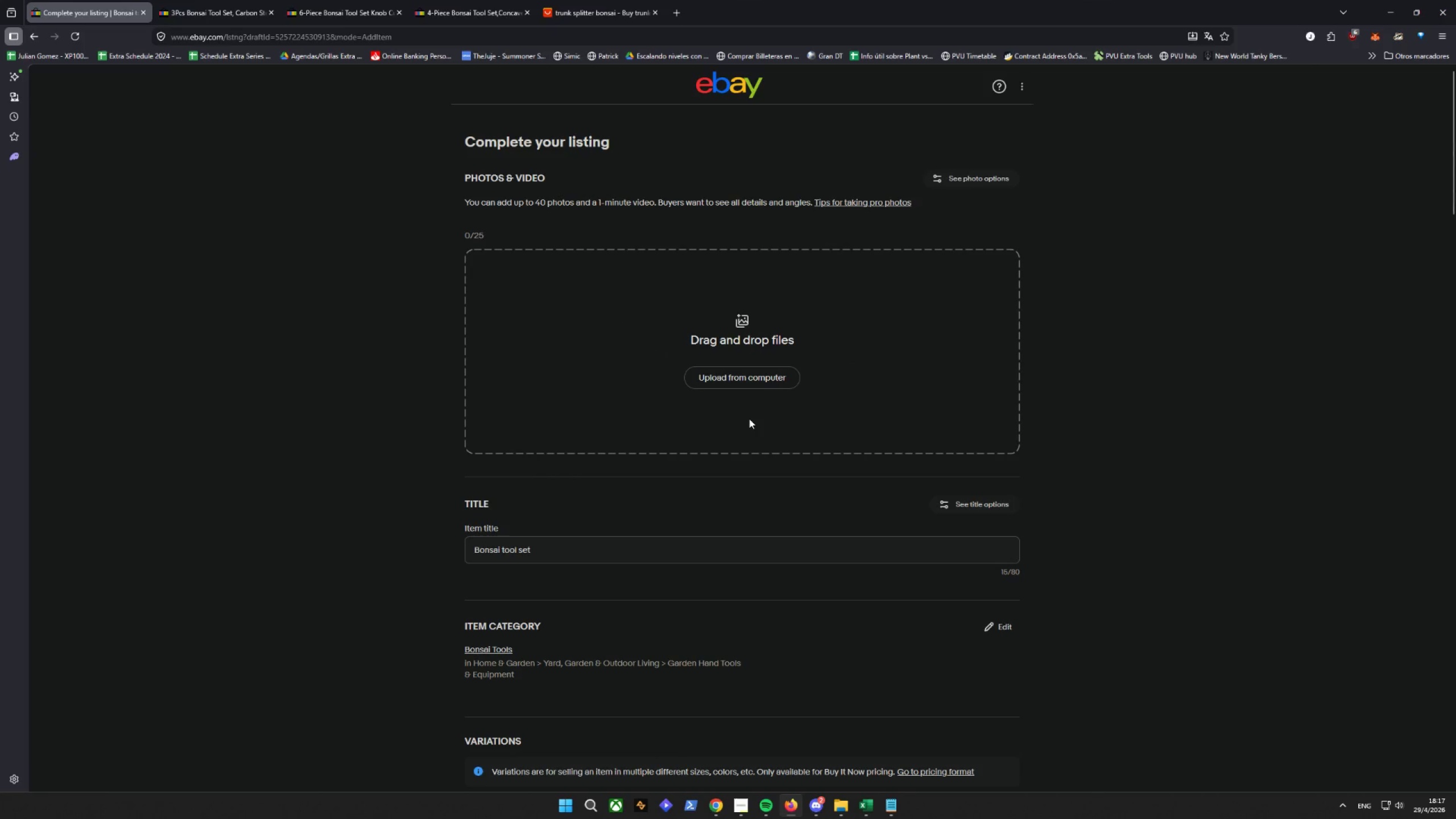 
wait(7.97)
 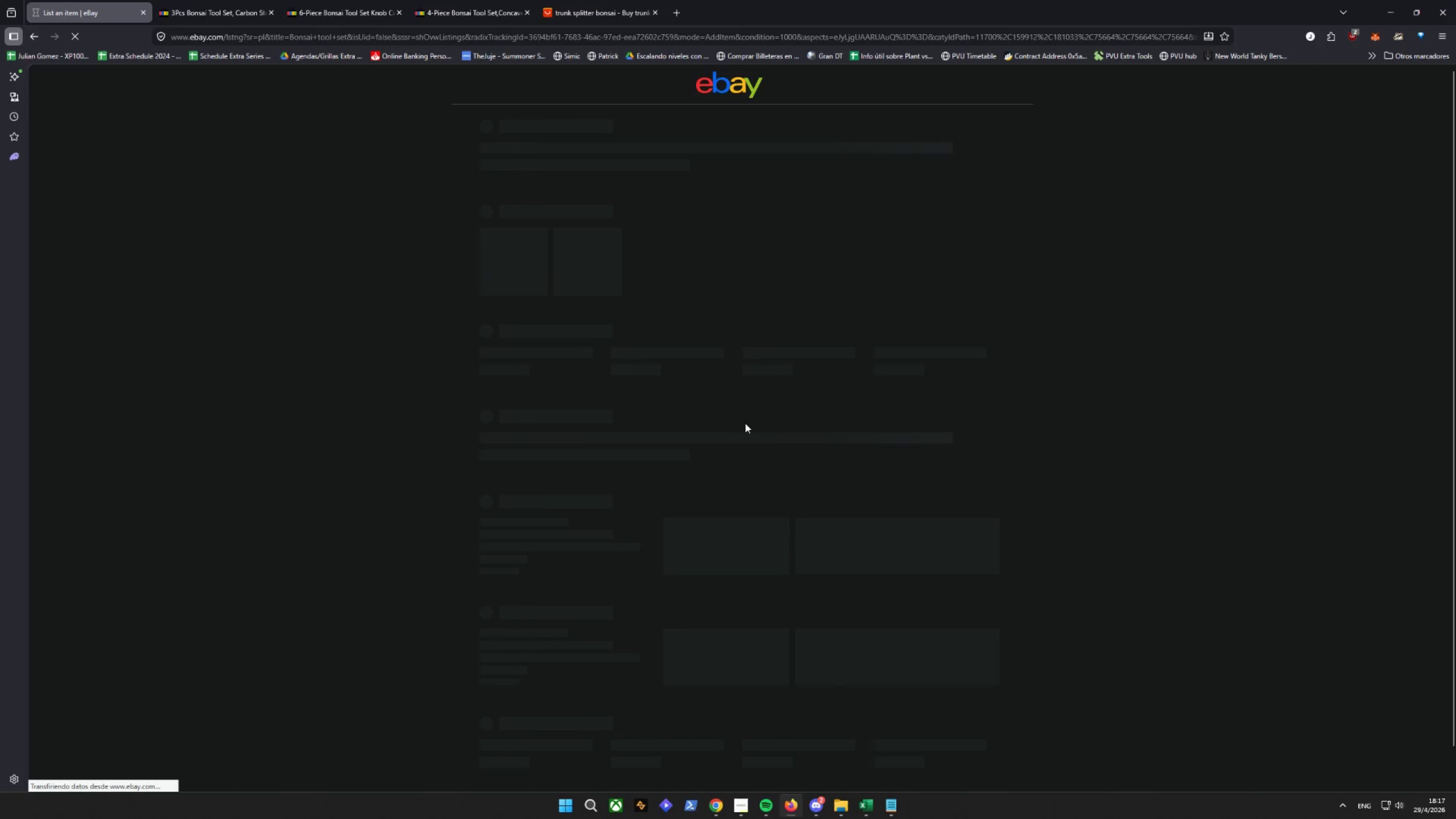 
scroll: coordinate [672, 515], scroll_direction: down, amount: 2.0
 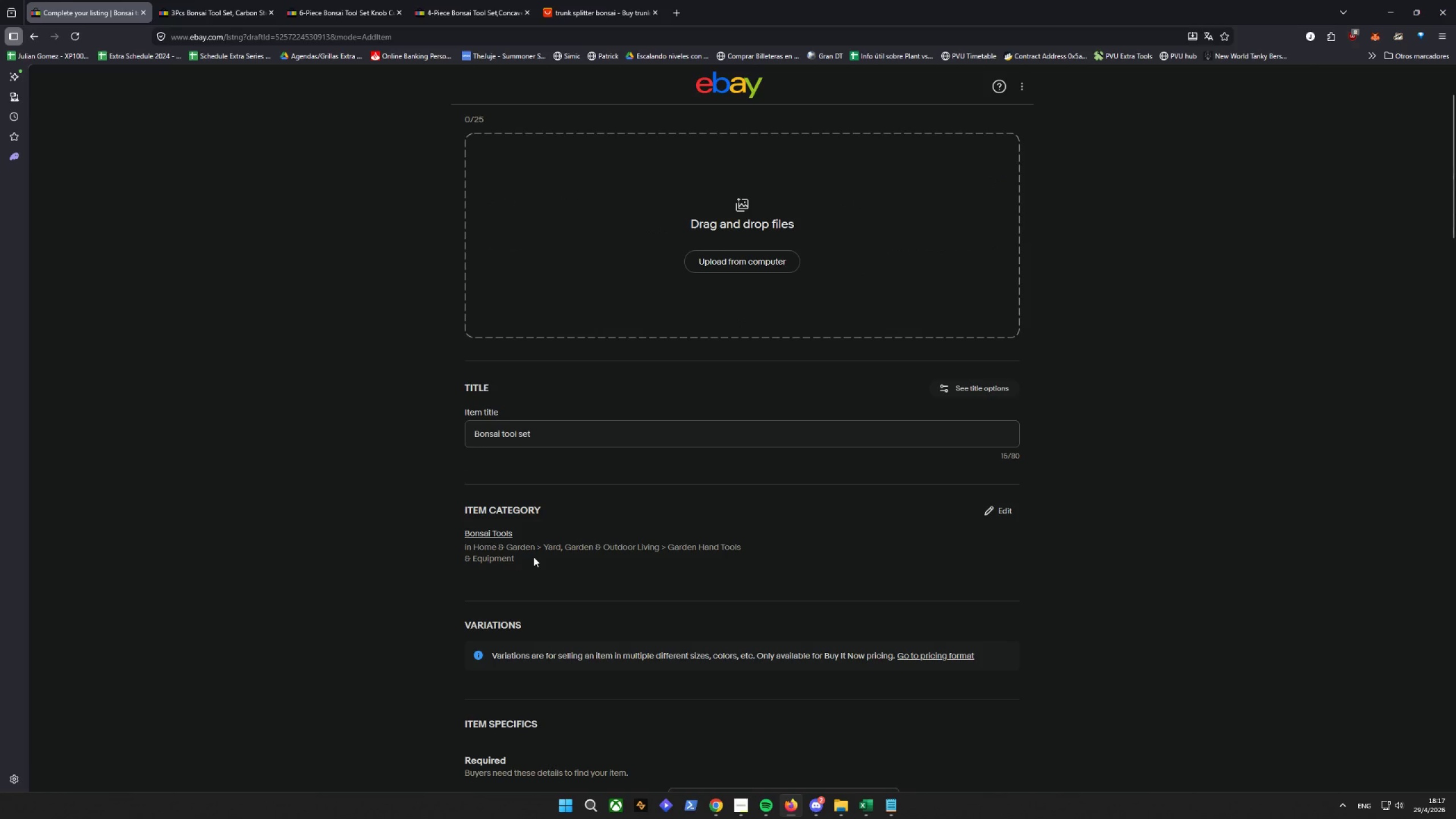 
wait(8.79)
 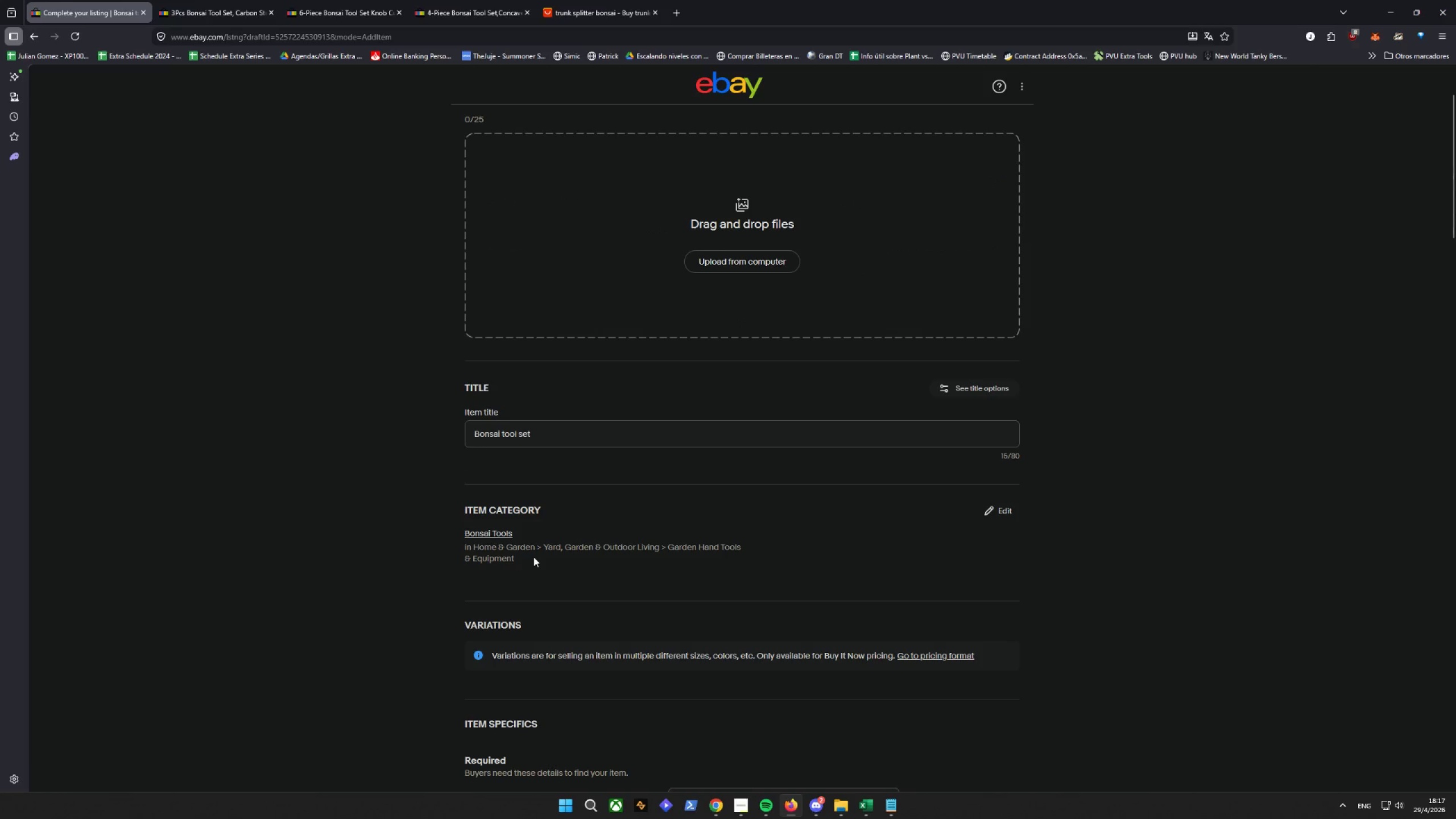 
left_click([674, 431])
 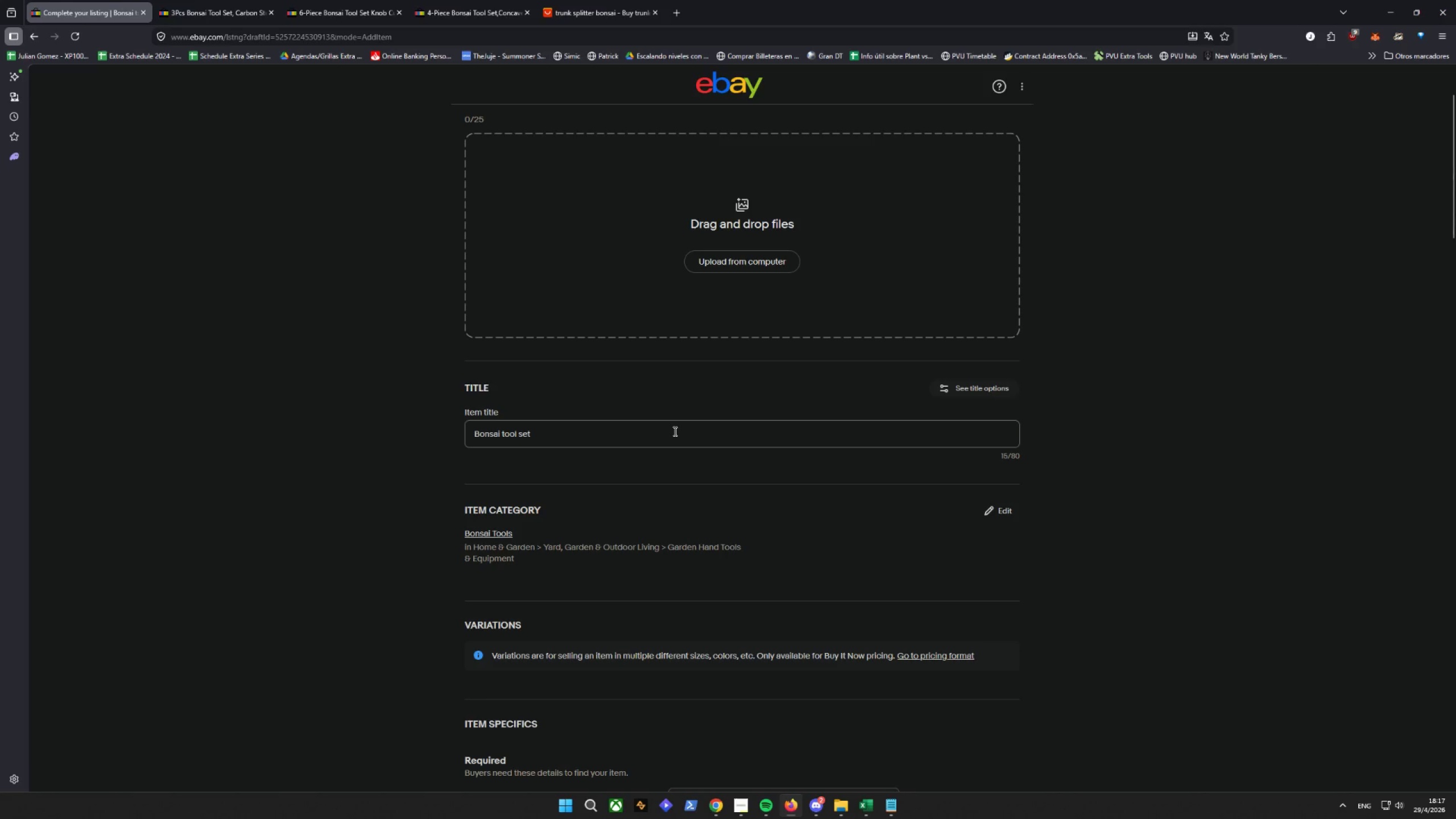 
left_click_drag(start_coordinate=[674, 431], to_coordinate=[234, 431])
 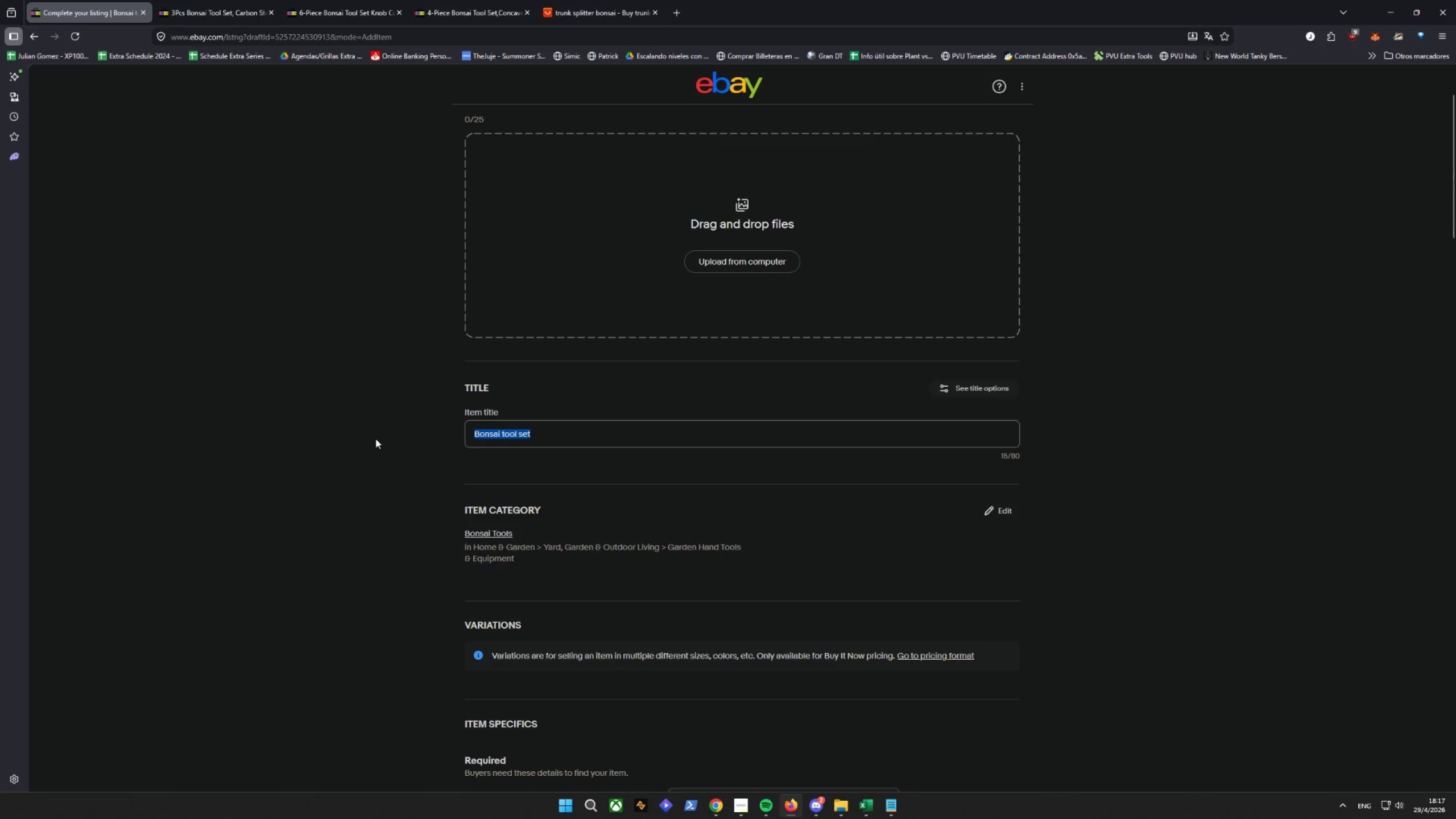 
type(4/)
key(Backspace)
type(- )
key(Backspace)
type(Poi)
key(Backspace)
key(Backspace)
type(o)
key(Backspace)
type(iece Bonsai Tool Set /)
key(Backspace)
 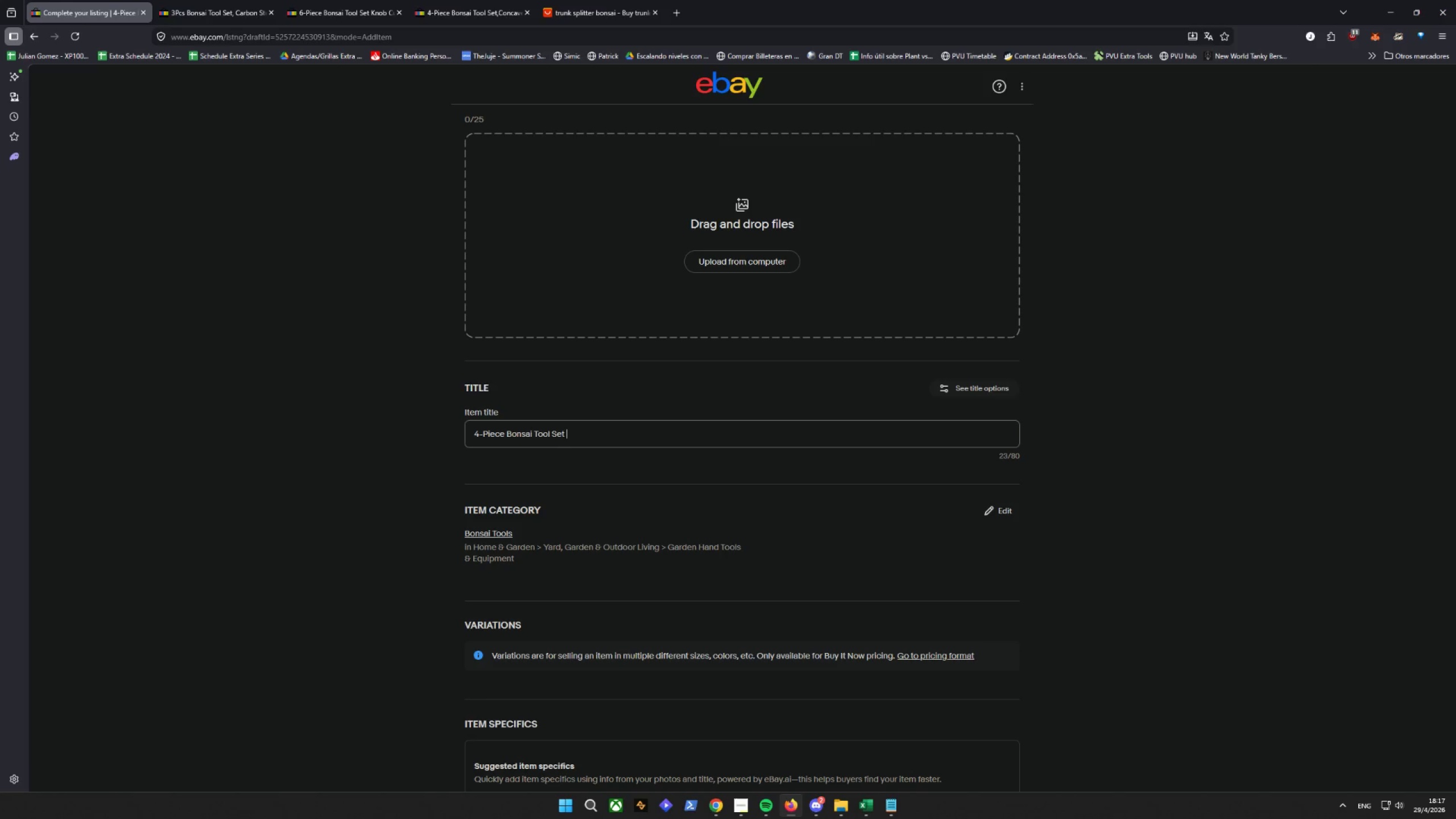 
wait(5.17)
 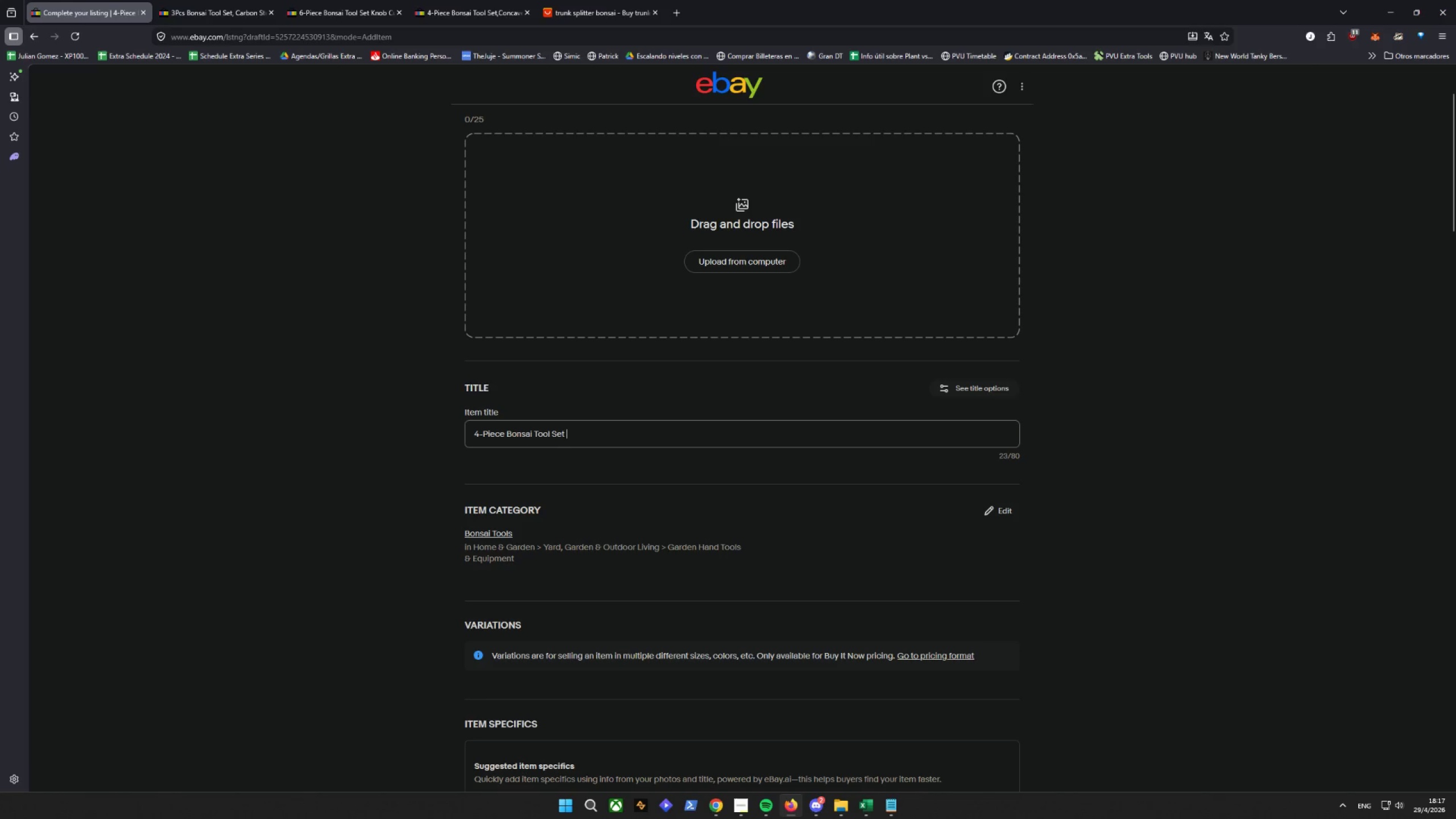 
type(\)
key(Backspace)
type(| Concave)
 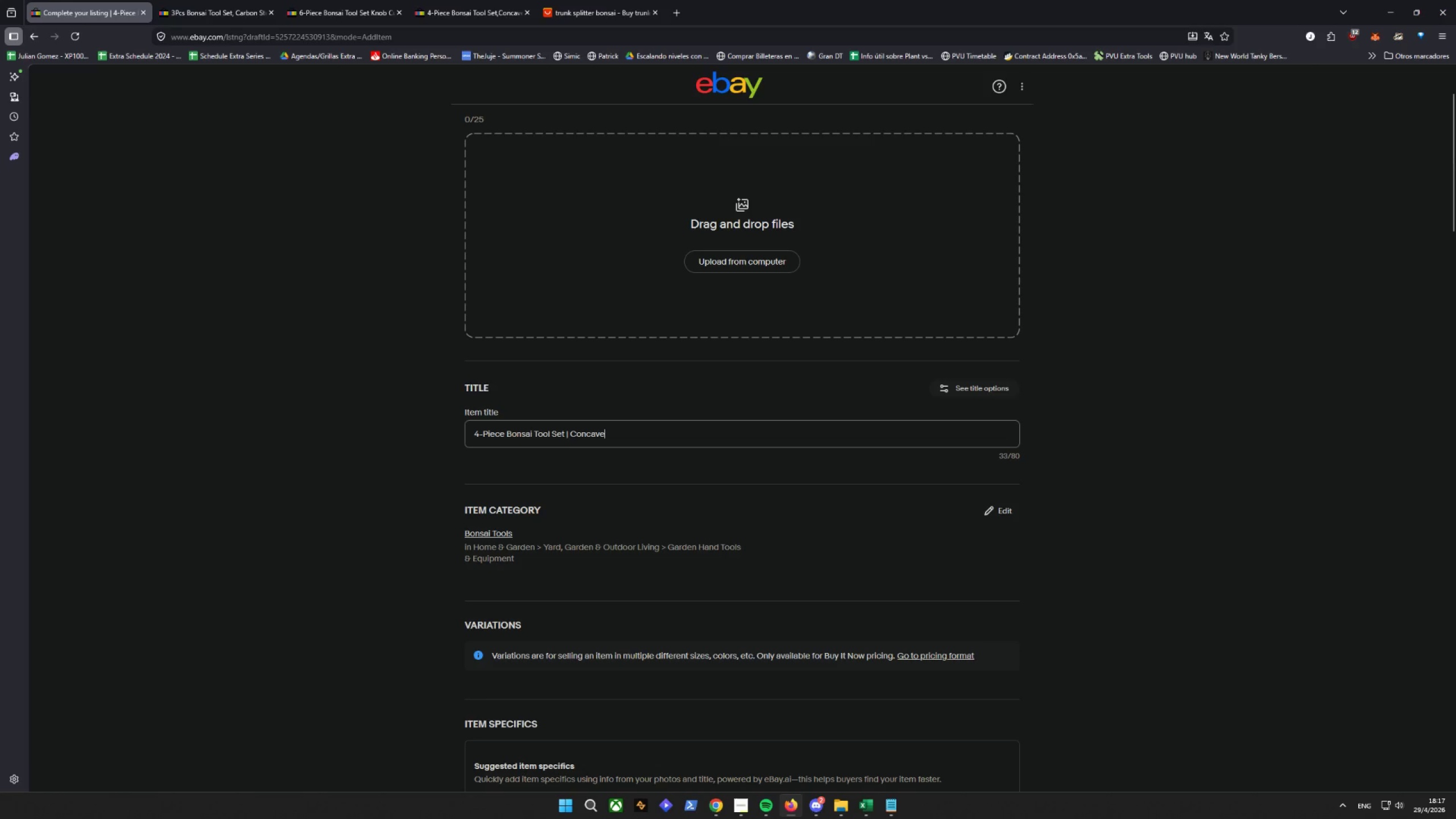 
type( cutter)
key(Backspace)
key(Backspace)
key(Backspace)
key(Backspace)
key(Backspace)
key(Backspace)
type(Cutter Knob Cuttertrun)
key(Backspace)
key(Backspace)
key(Backspace)
key(Backspace)
type( Trunkm Splitter Scissors)
 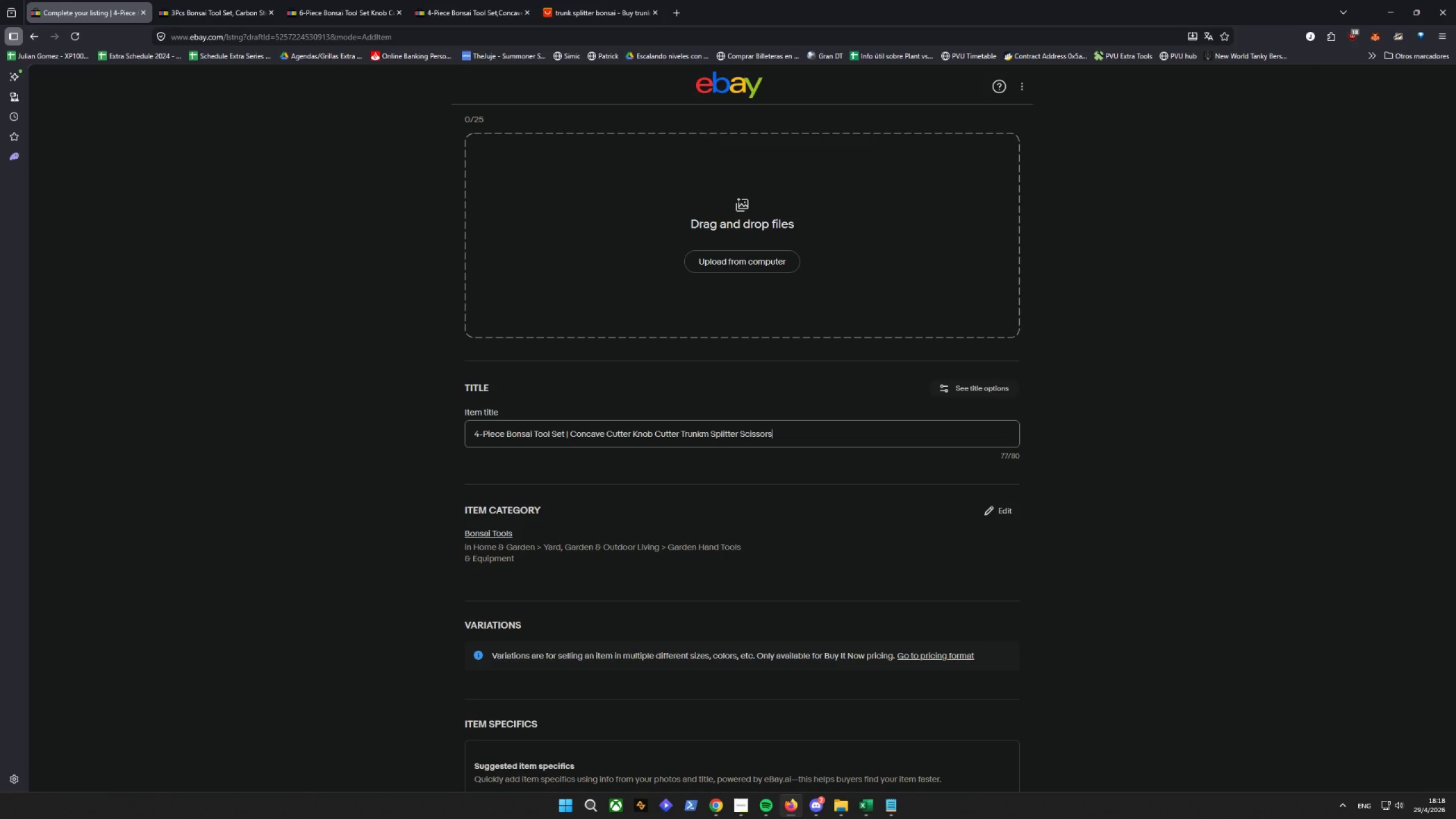 
wait(13.52)
 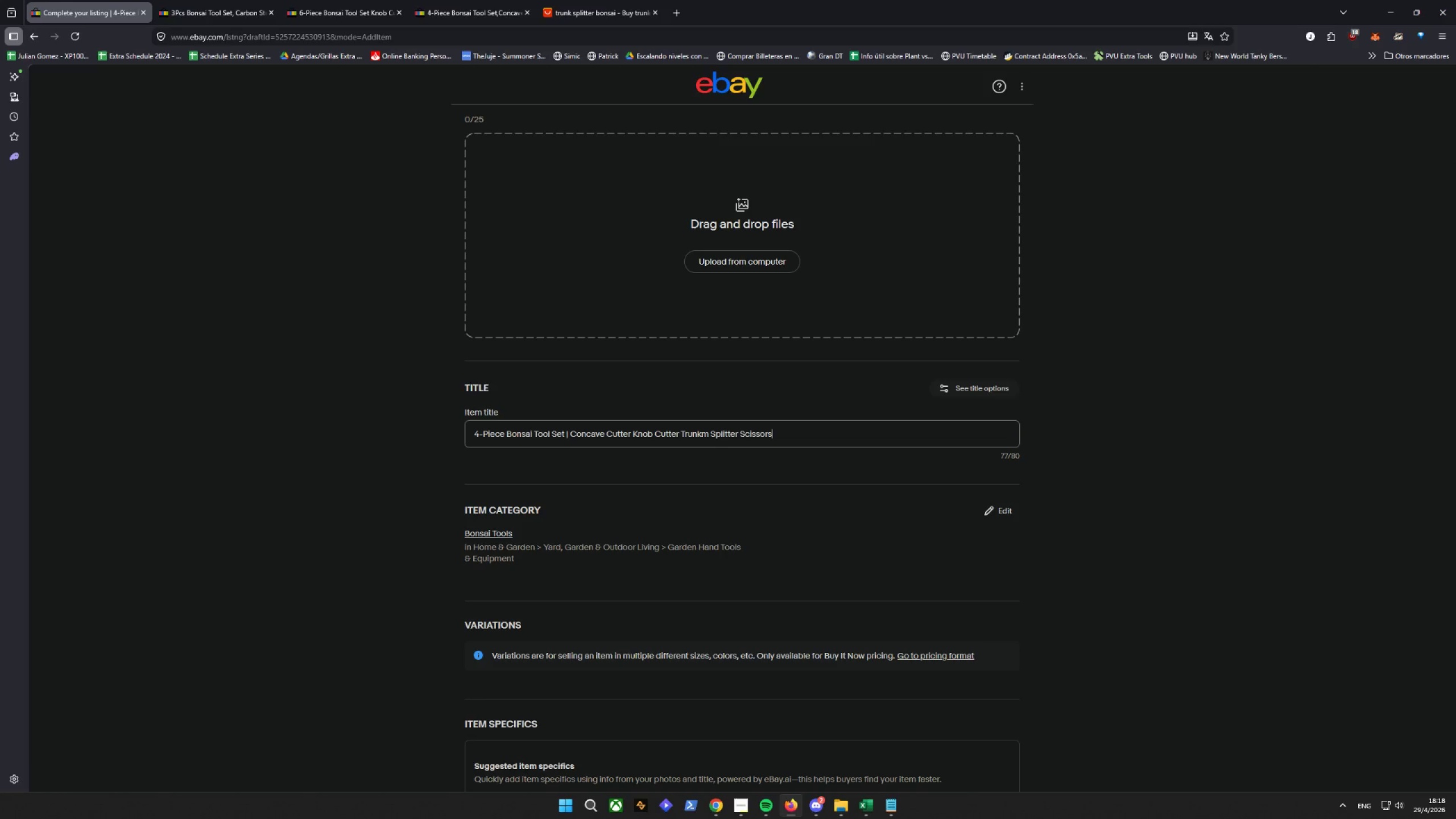 
left_click([568, 435])
 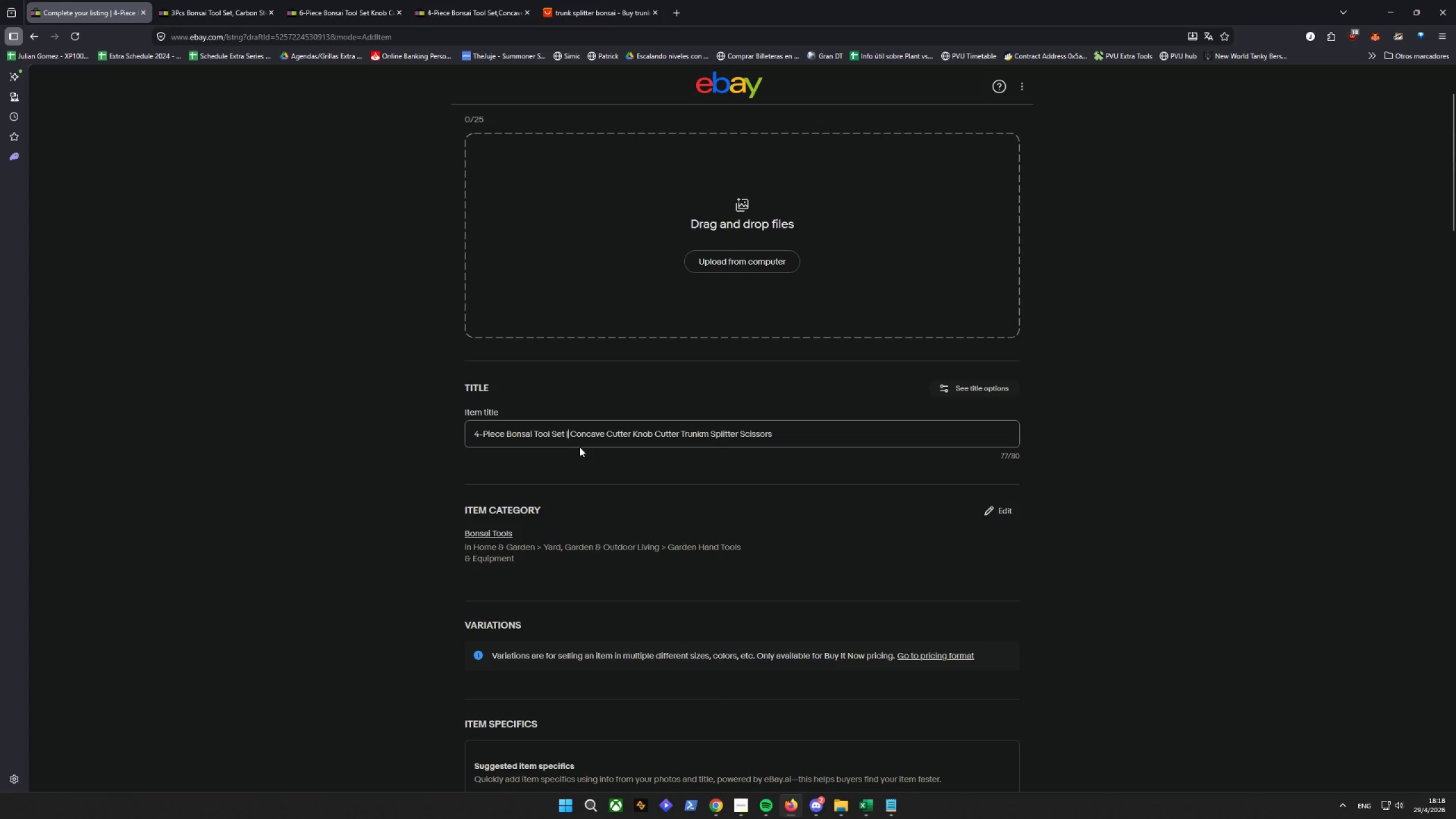 
left_click([567, 435])
 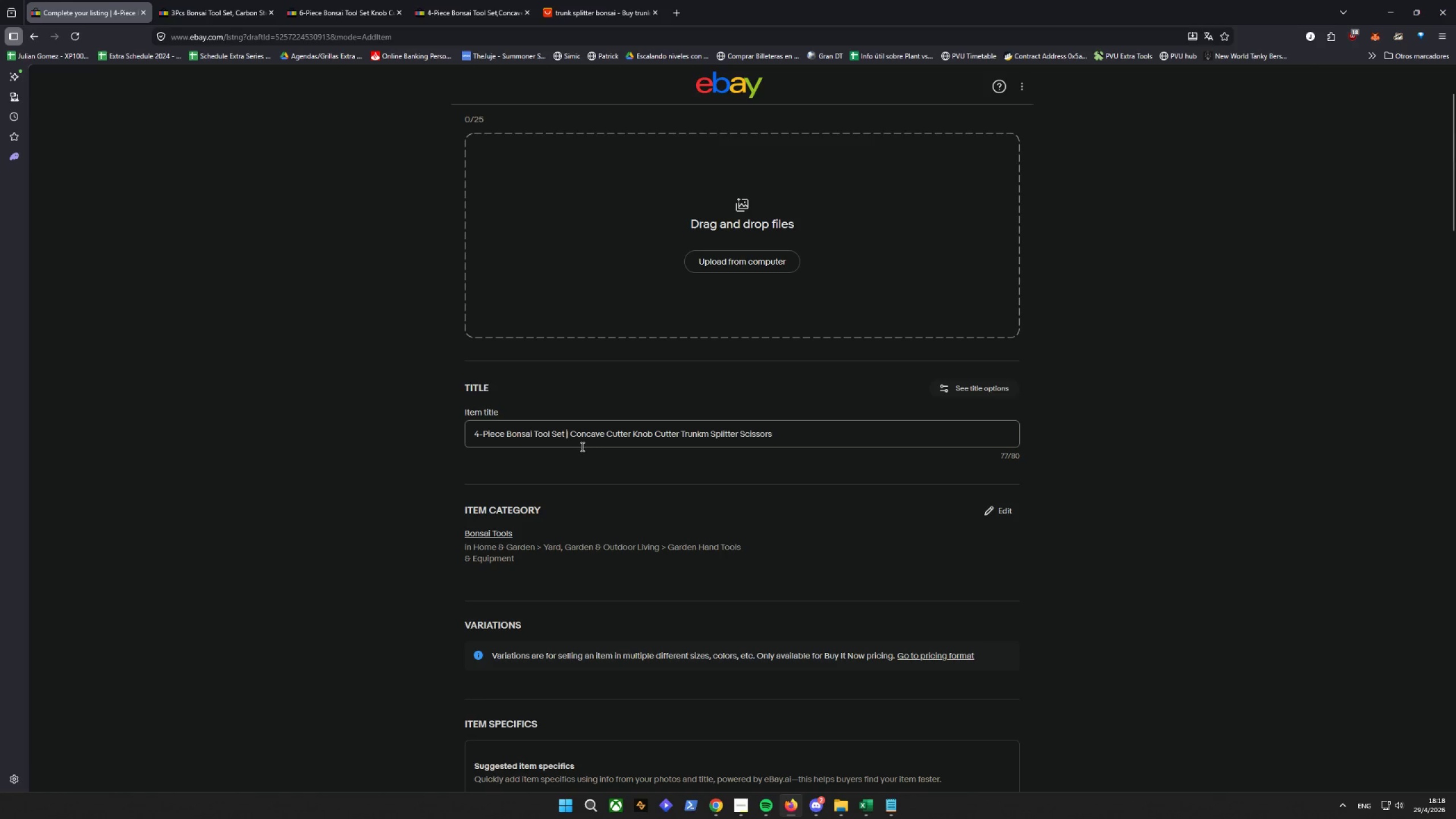 
key(Space)
 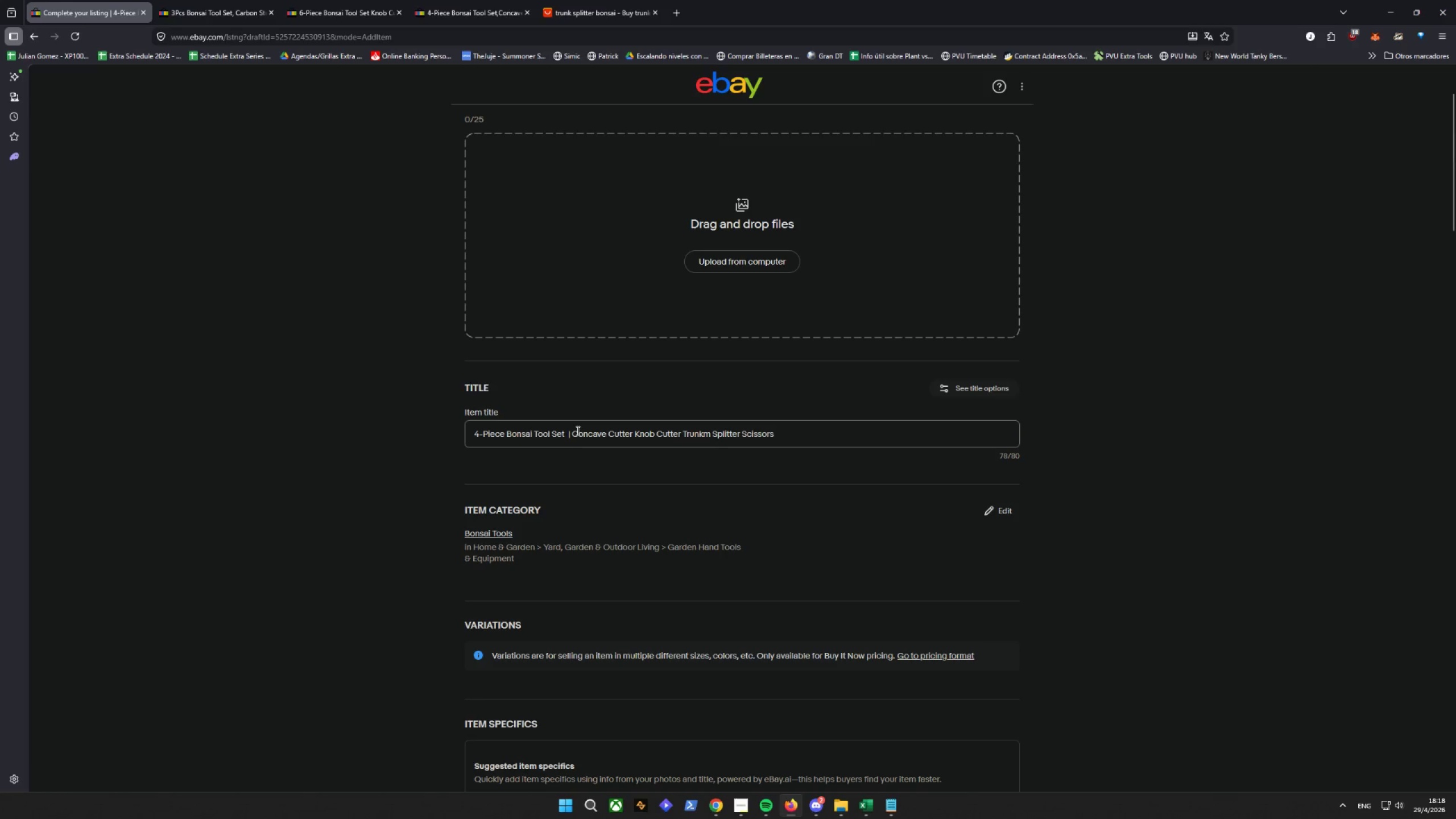 
left_click([573, 432])
 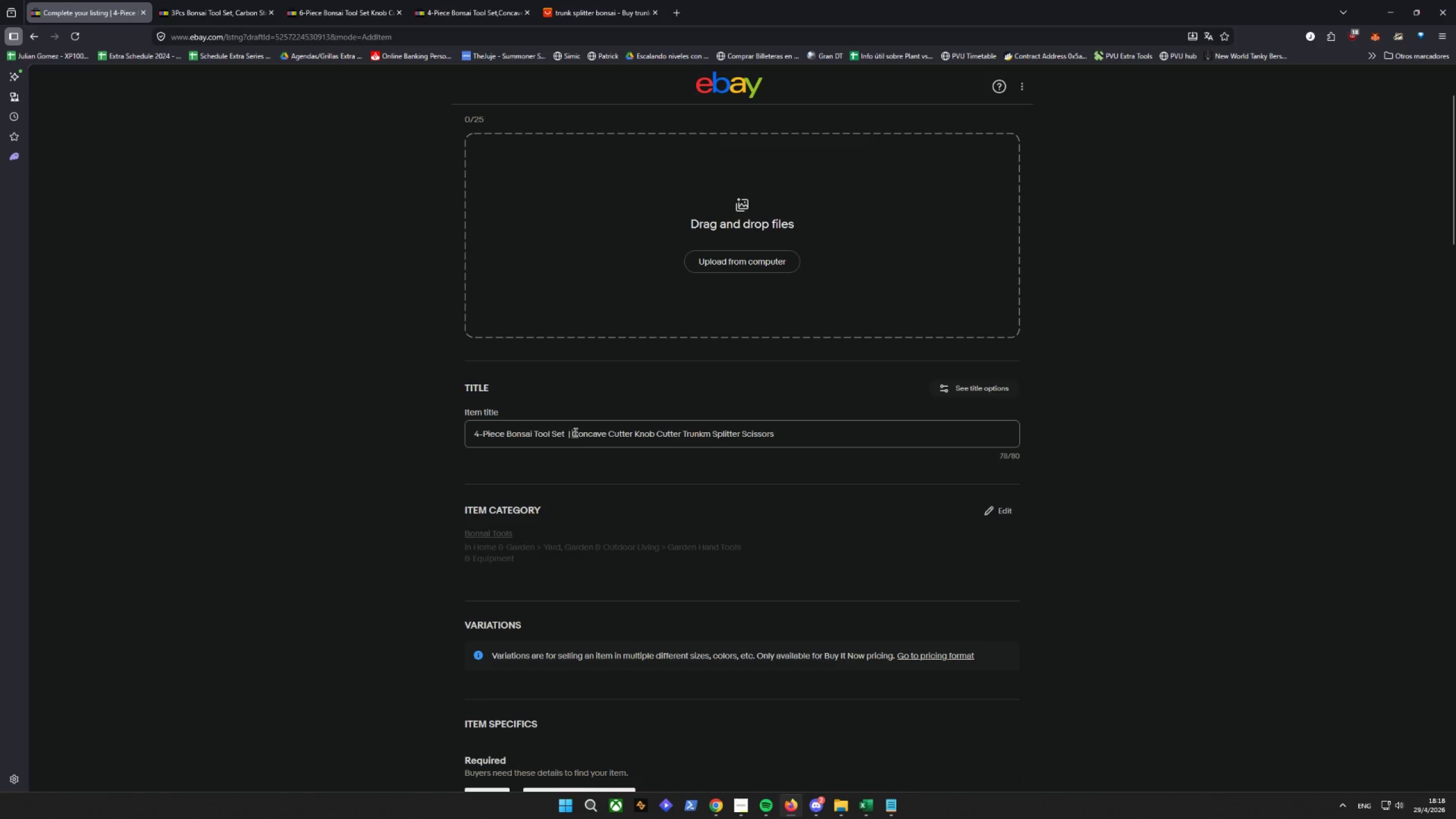 
key(Space)
 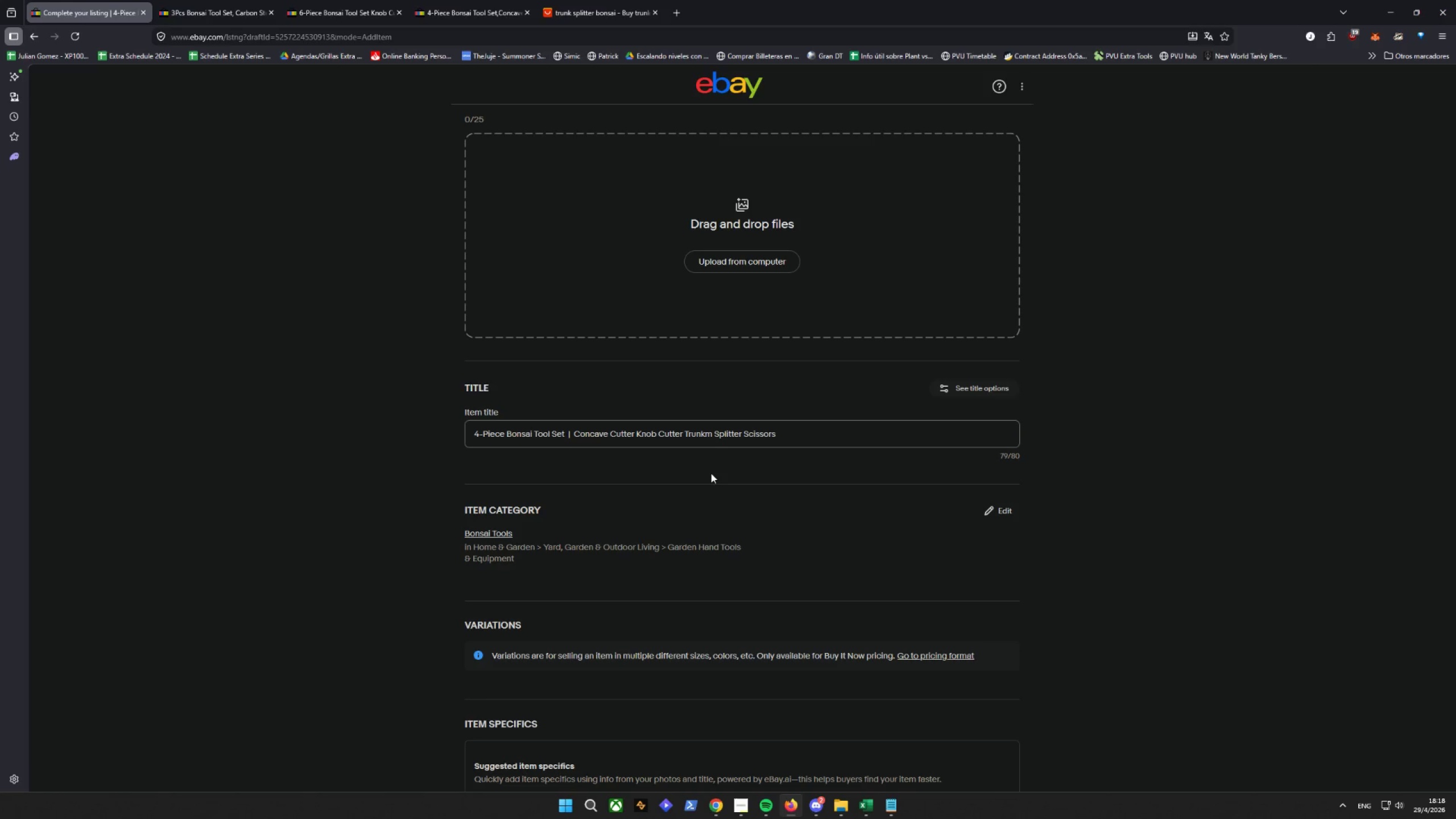 
wait(7.7)
 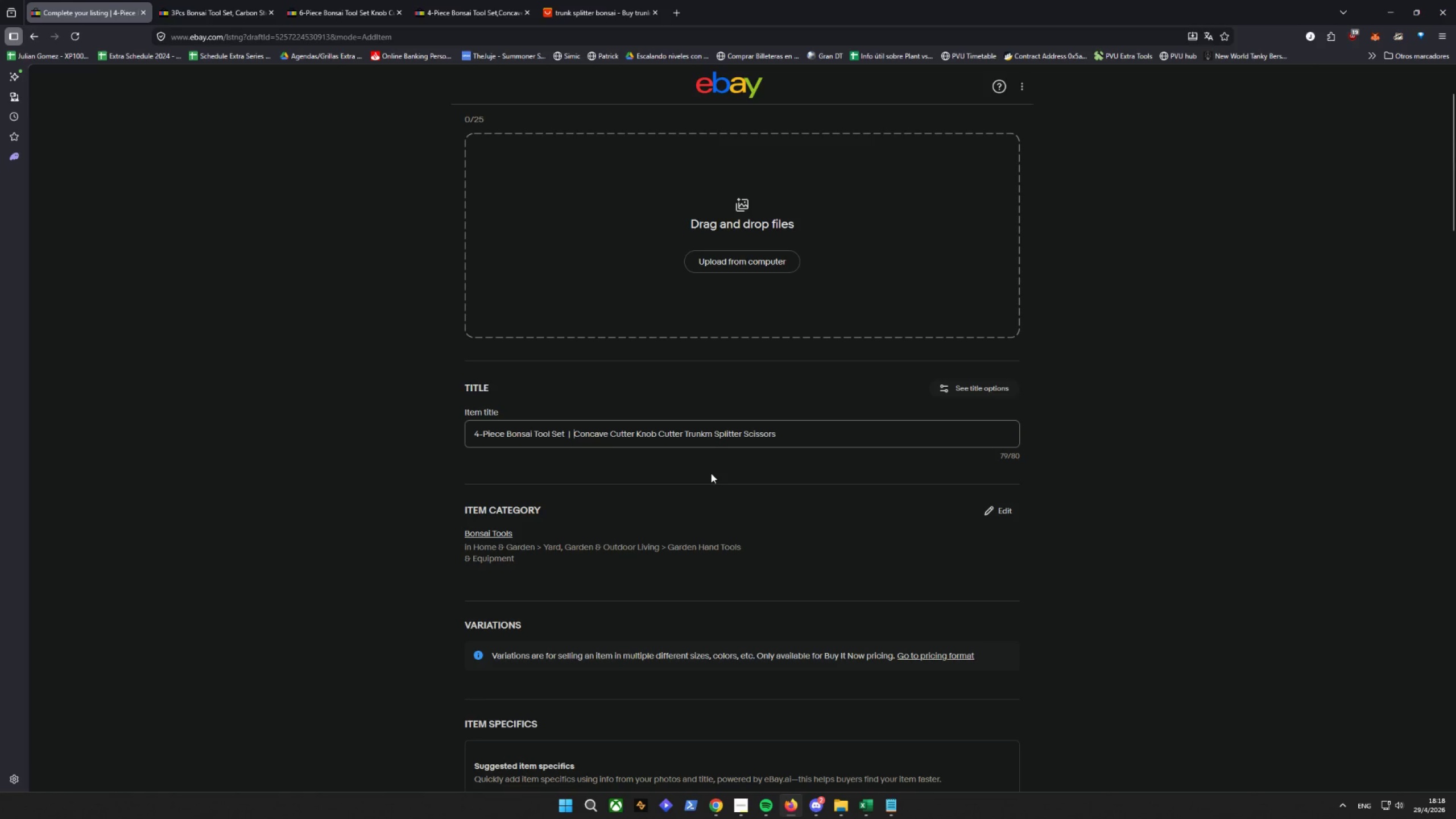 
key(Backspace)
 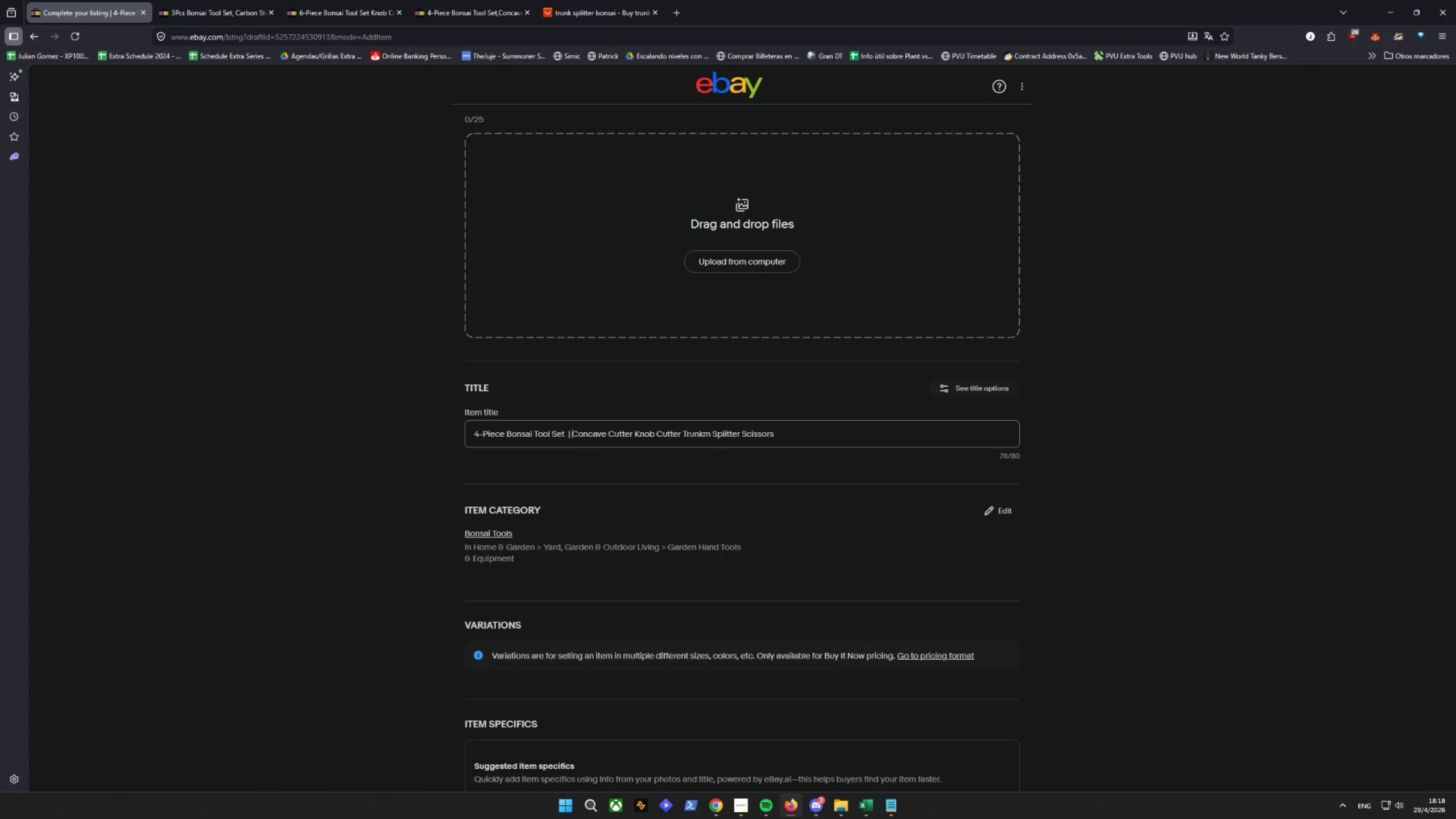 
key(ArrowLeft)
 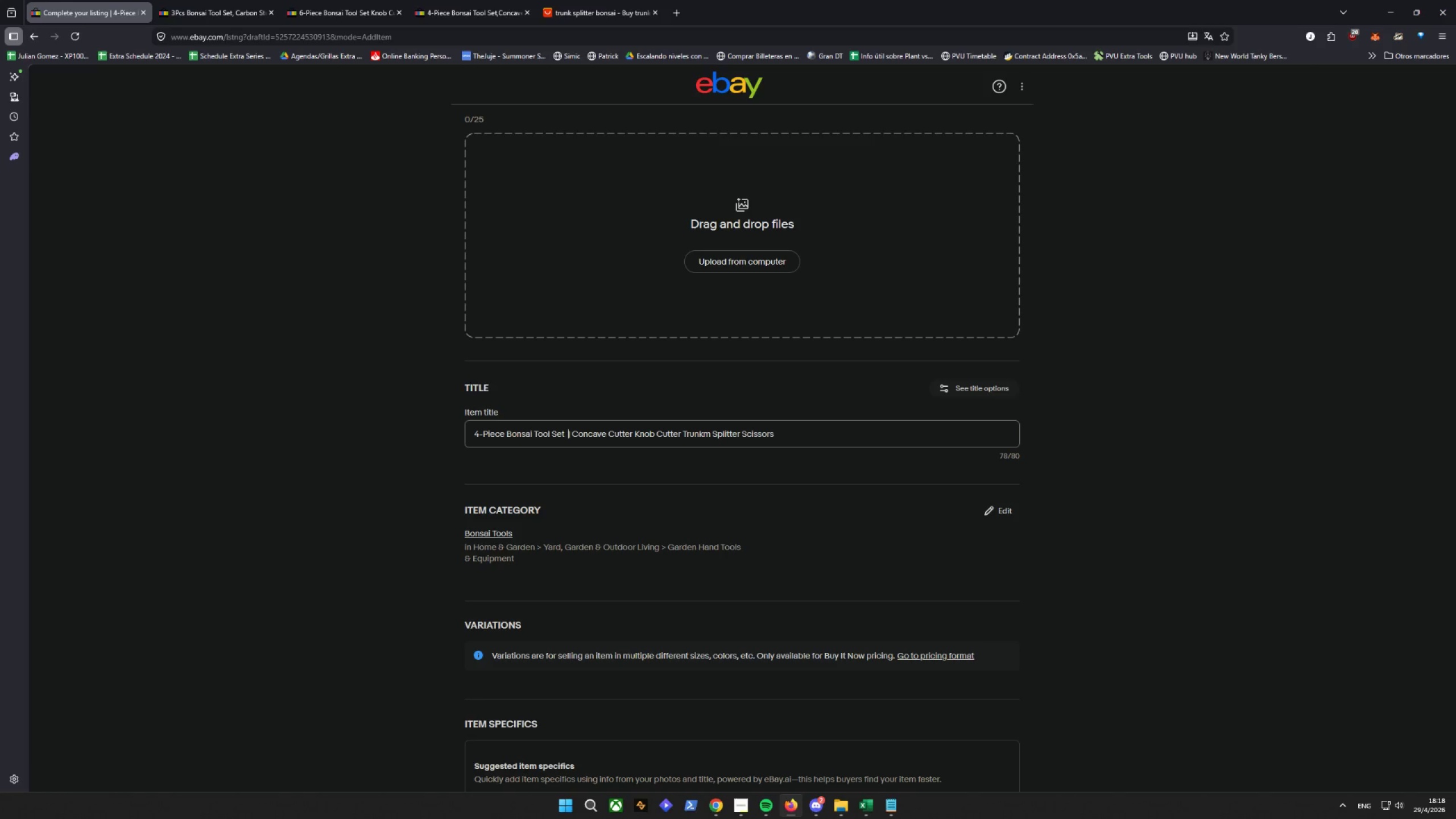 
key(ArrowLeft)
 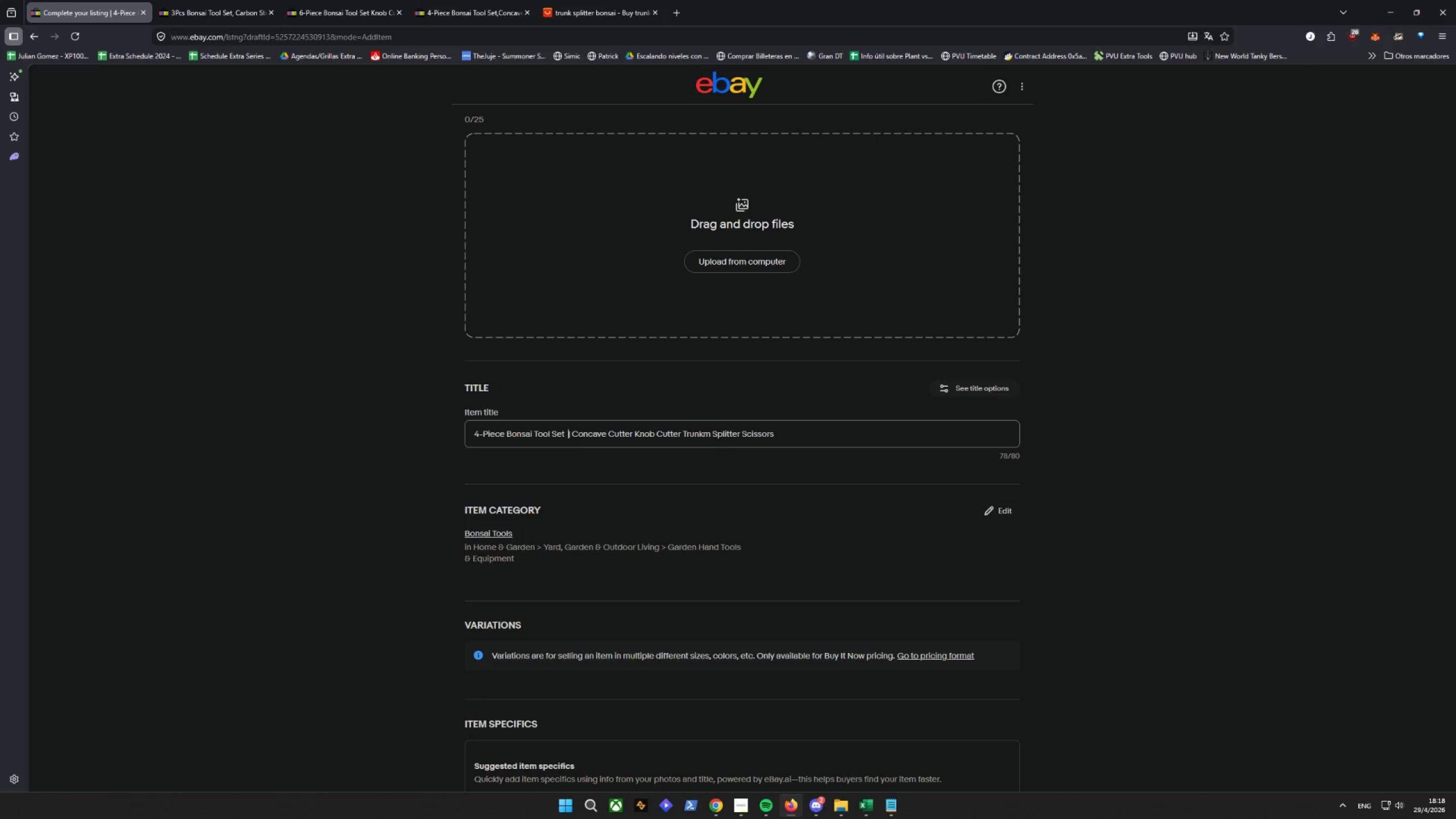 
key(Backspace)
 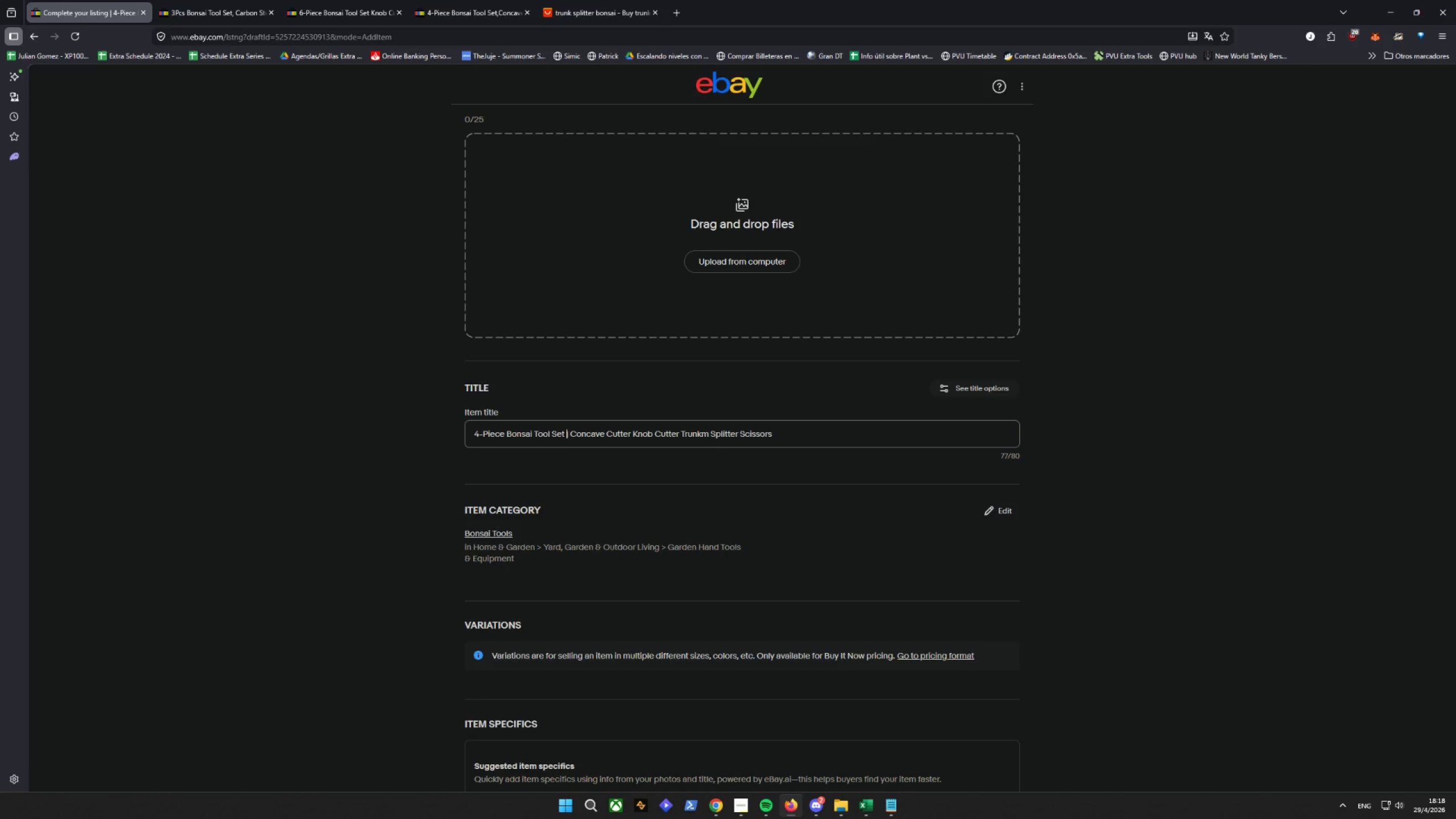 
key(ArrowLeft)
 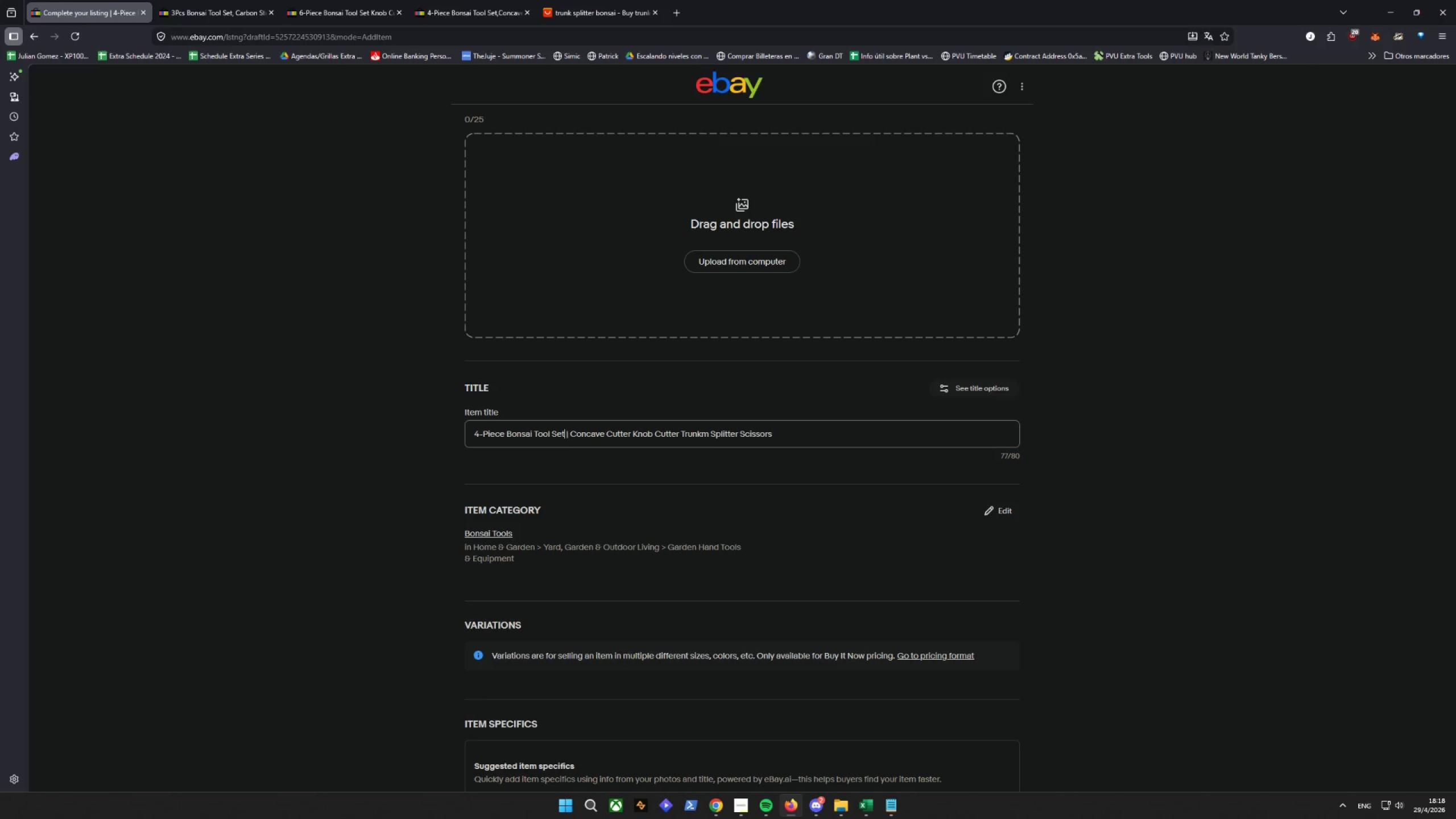 
hold_key(key=ArrowLeft, duration=1.19)
 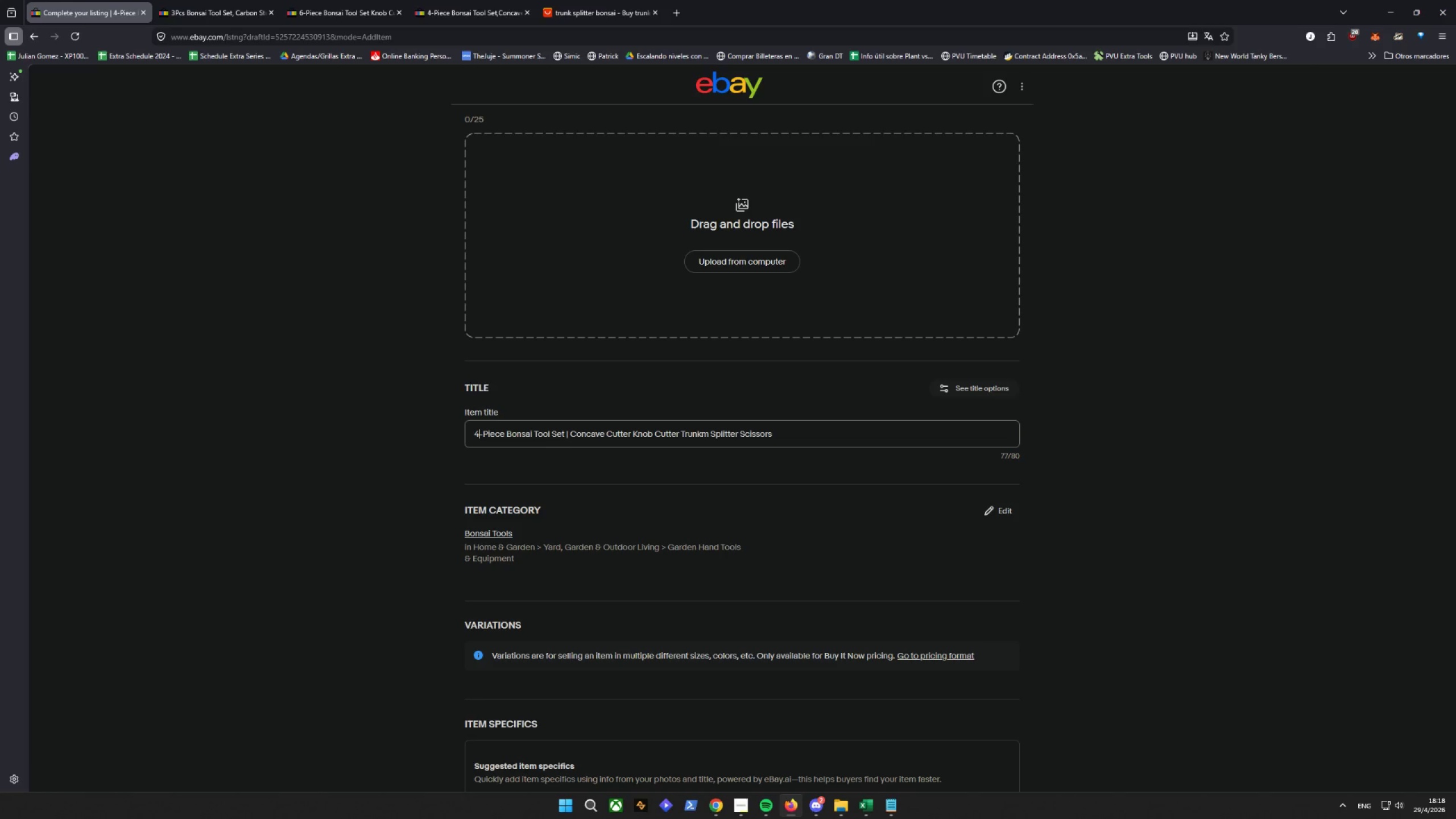 
key(Space)
 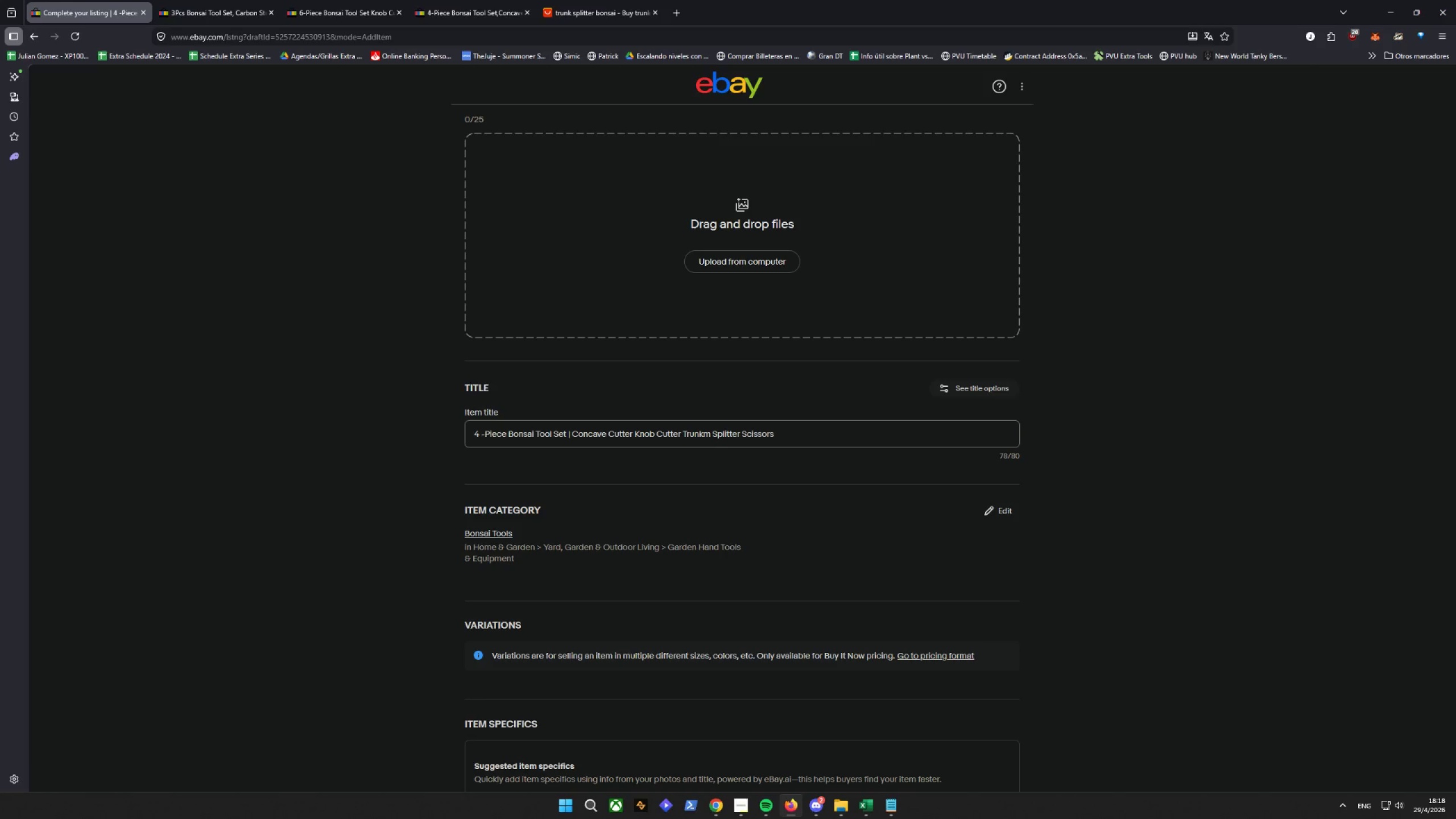 
key(ArrowRight)
 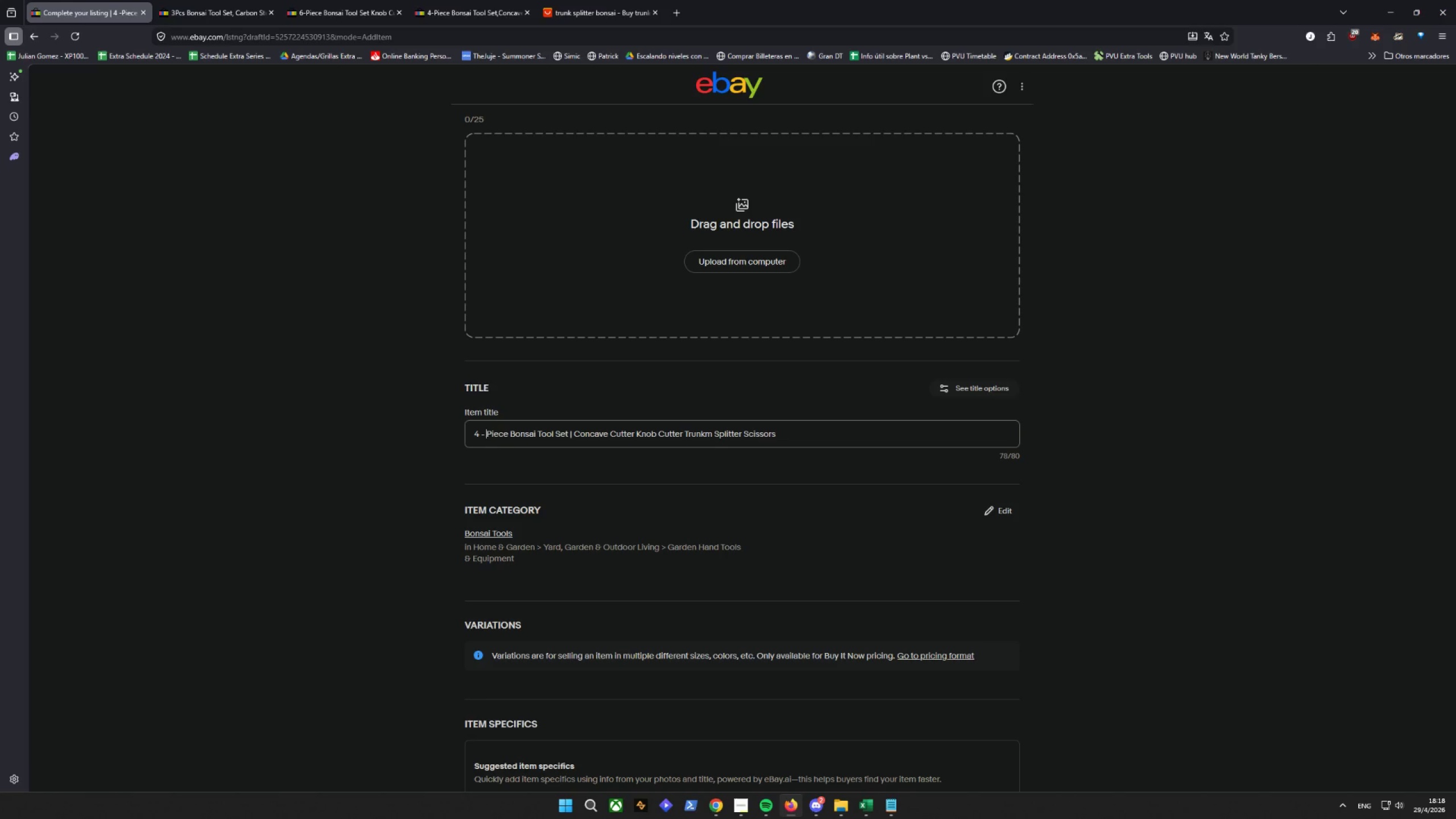 
key(Space)
 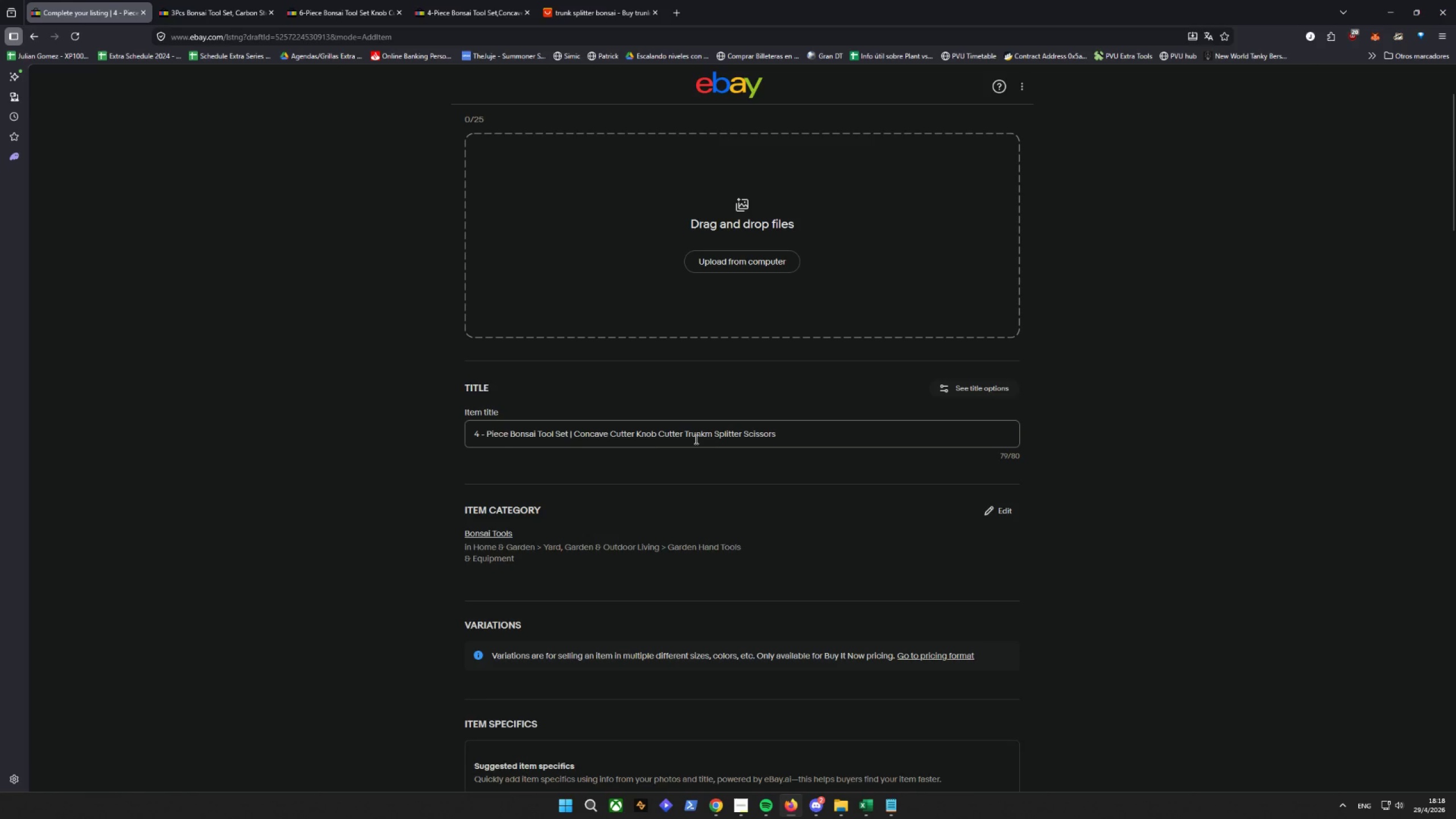 
left_click([371, 451])
 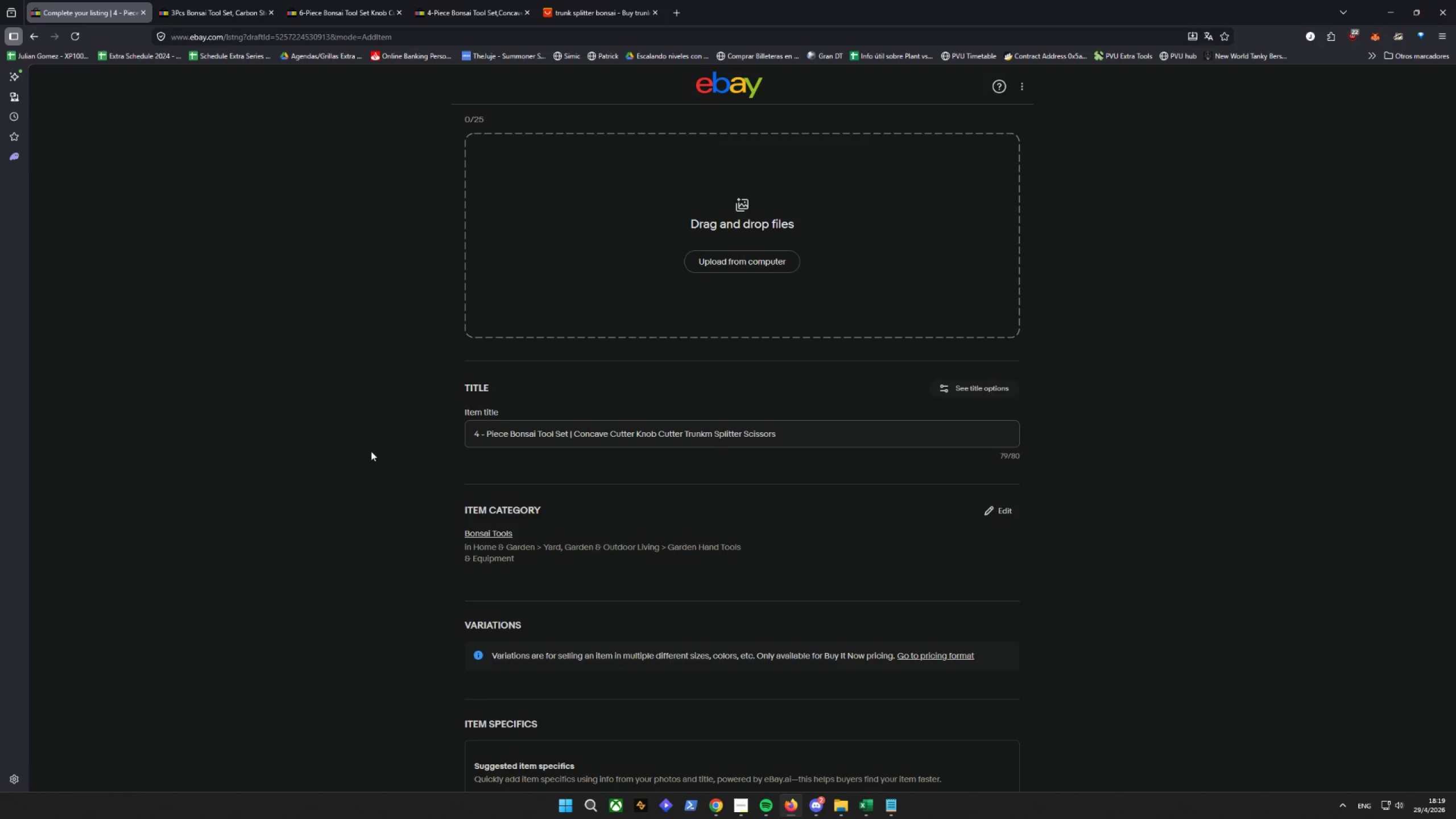 
wait(35.27)
 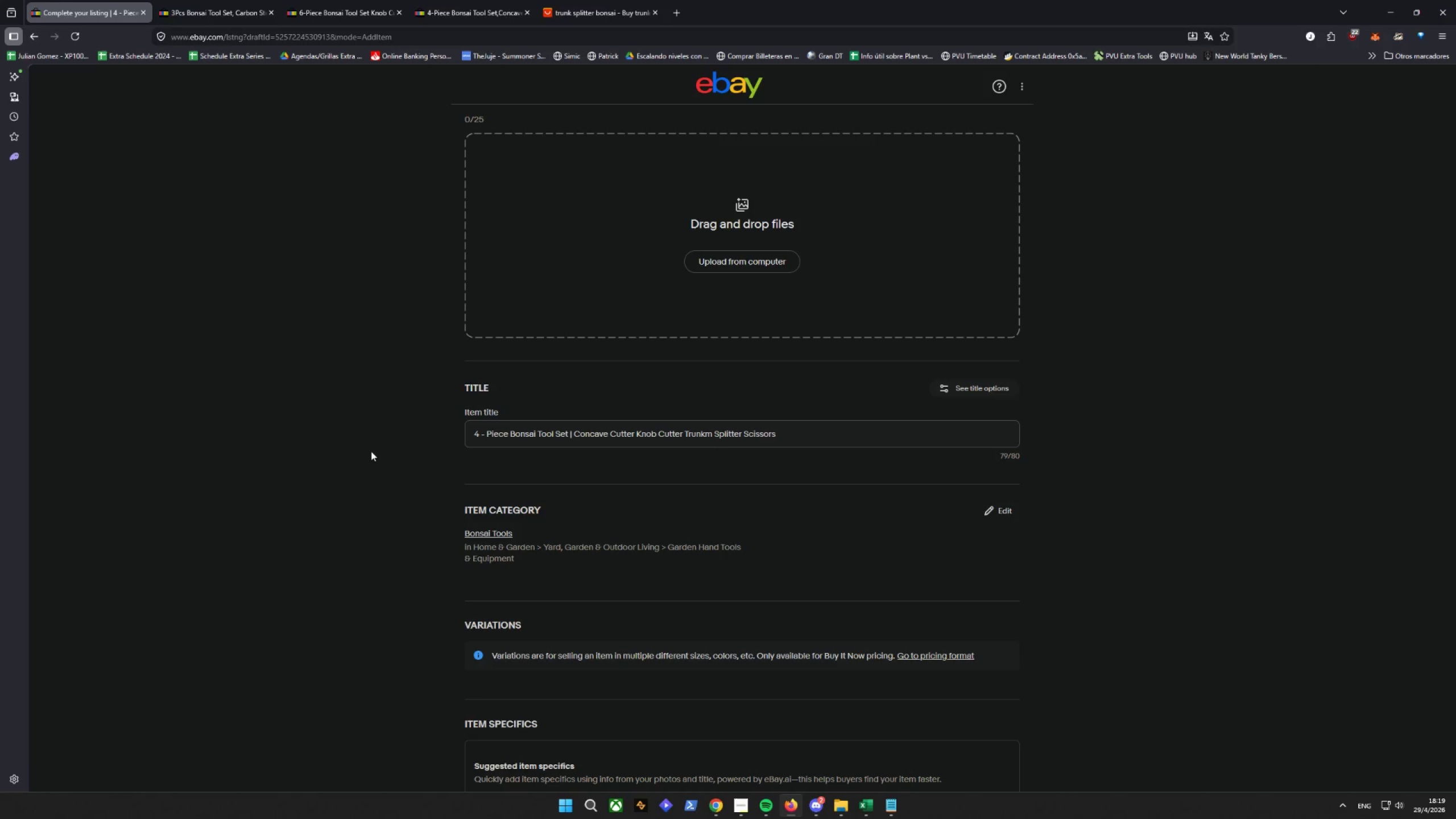 
left_click([561, 0])
 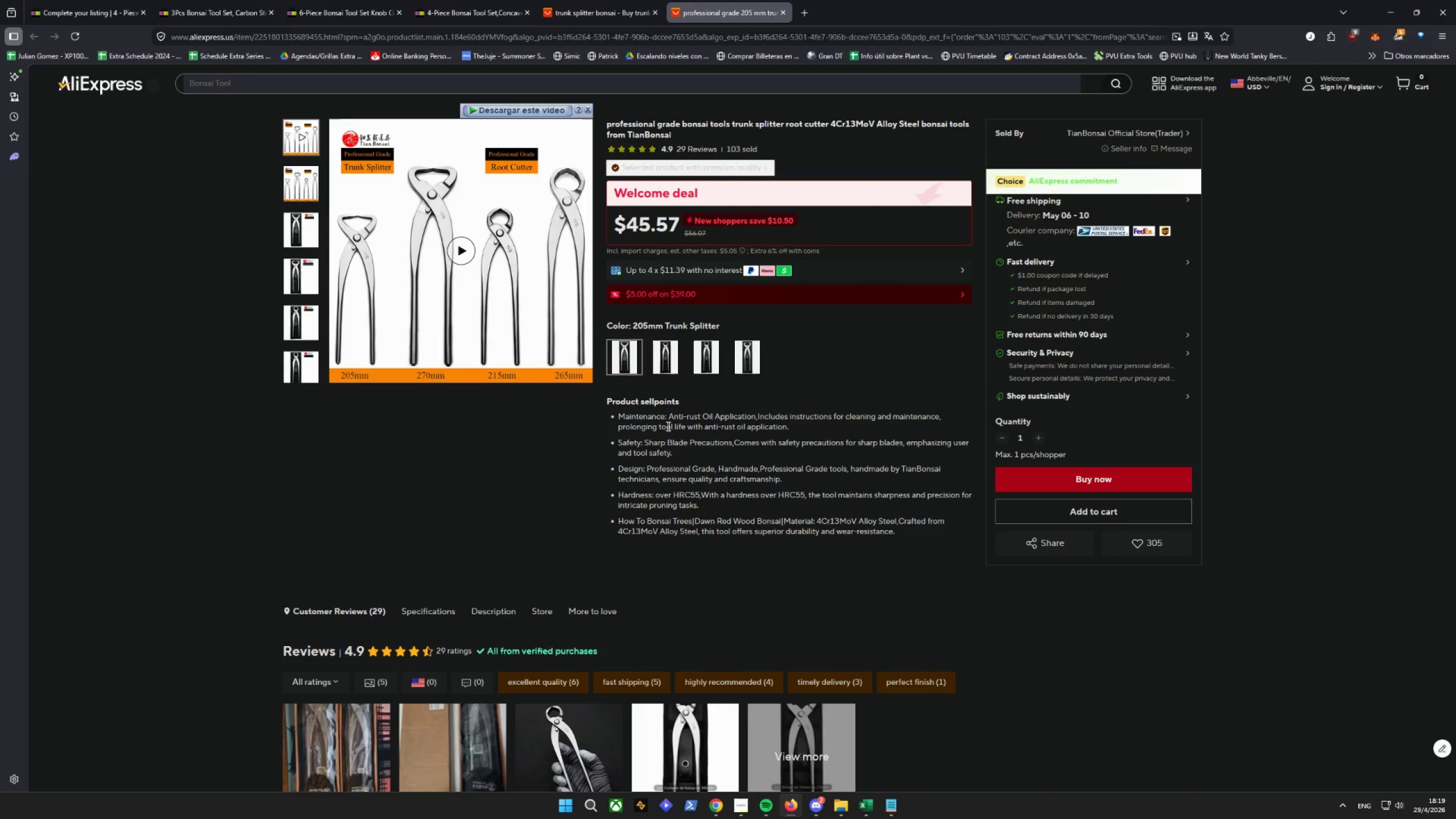 
wait(14.17)
 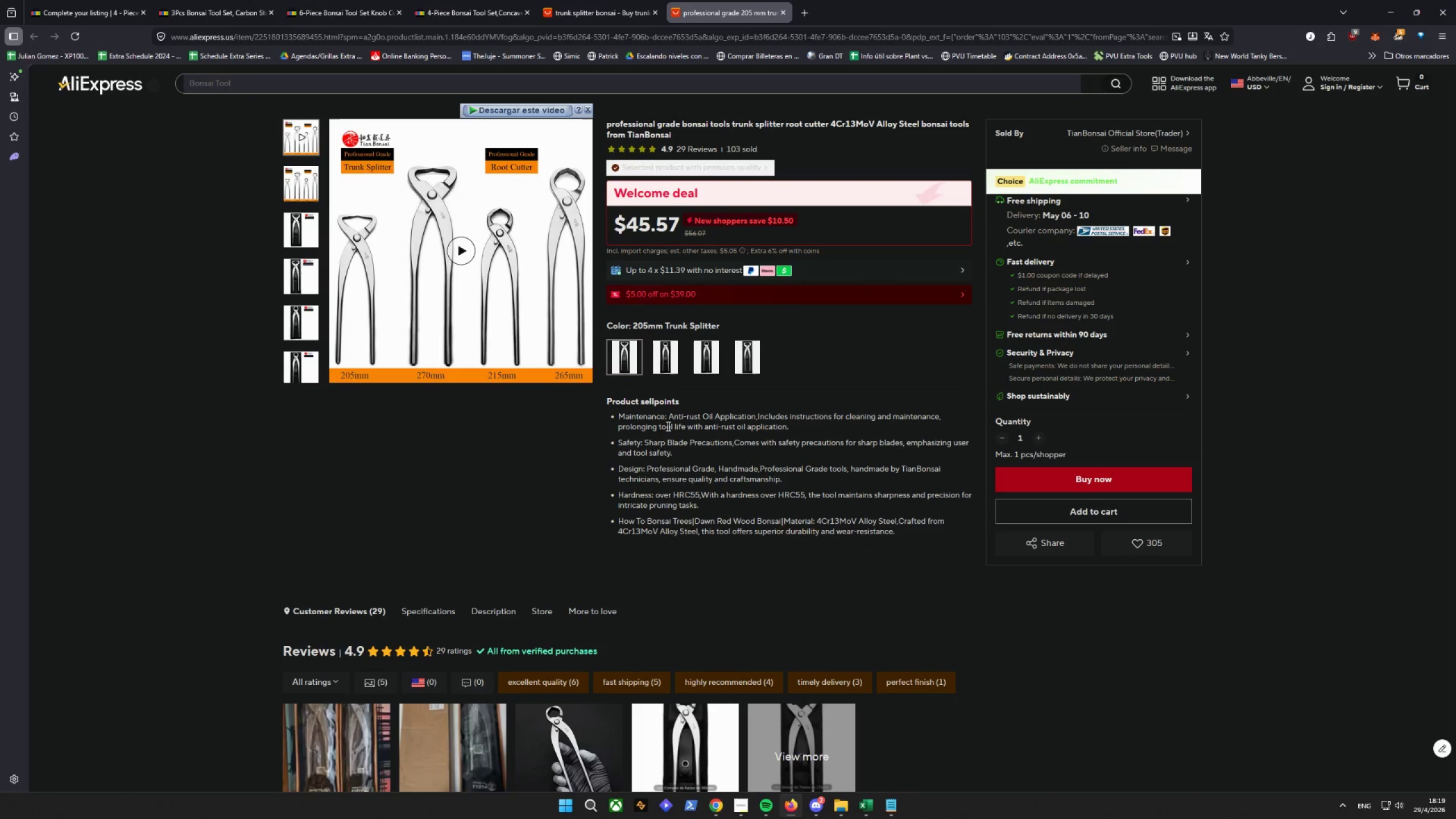 
left_click([296, 185])
 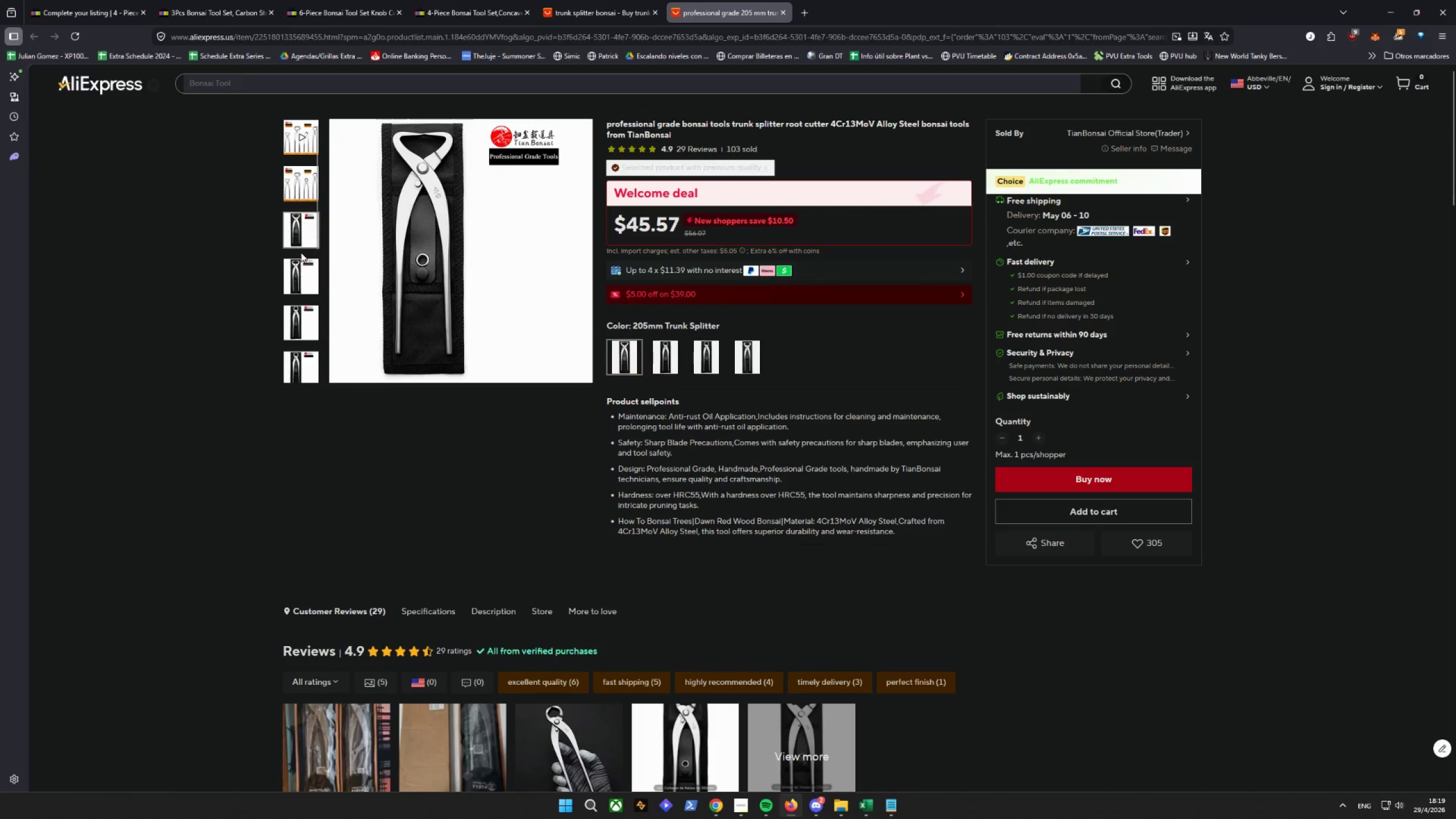 
left_click([301, 263])
 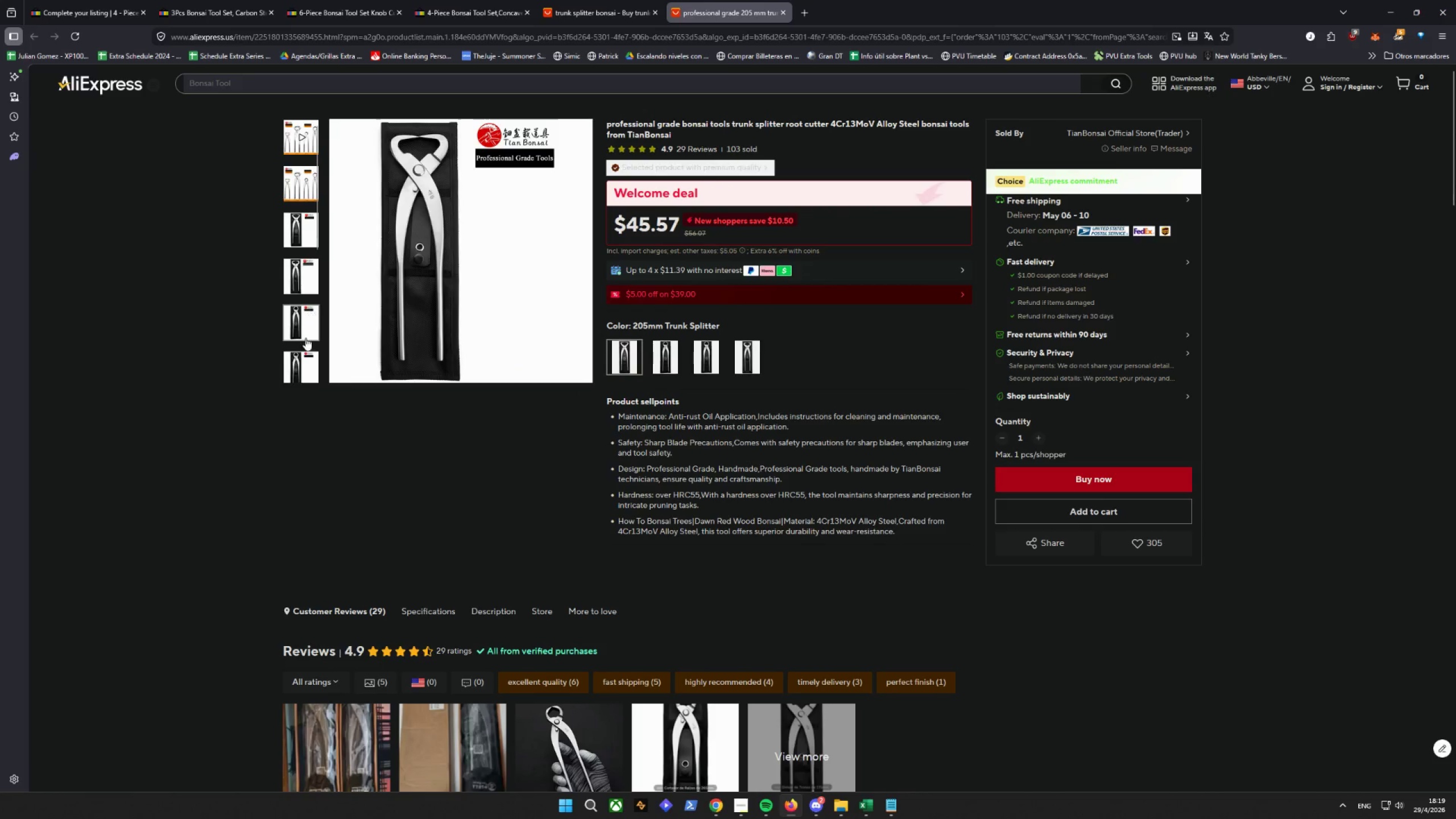 
triple_click([303, 347])
 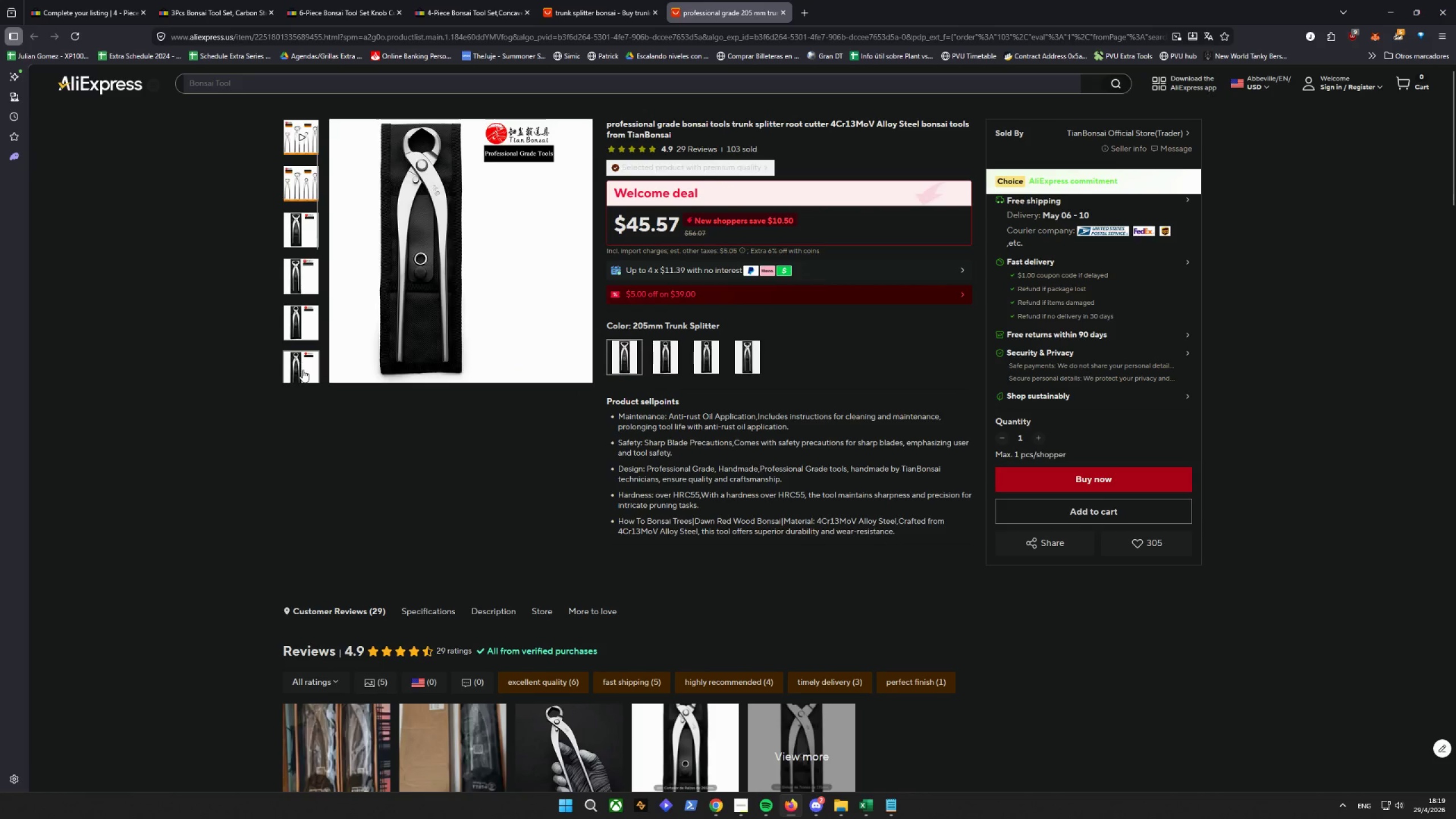 
triple_click([303, 370])
 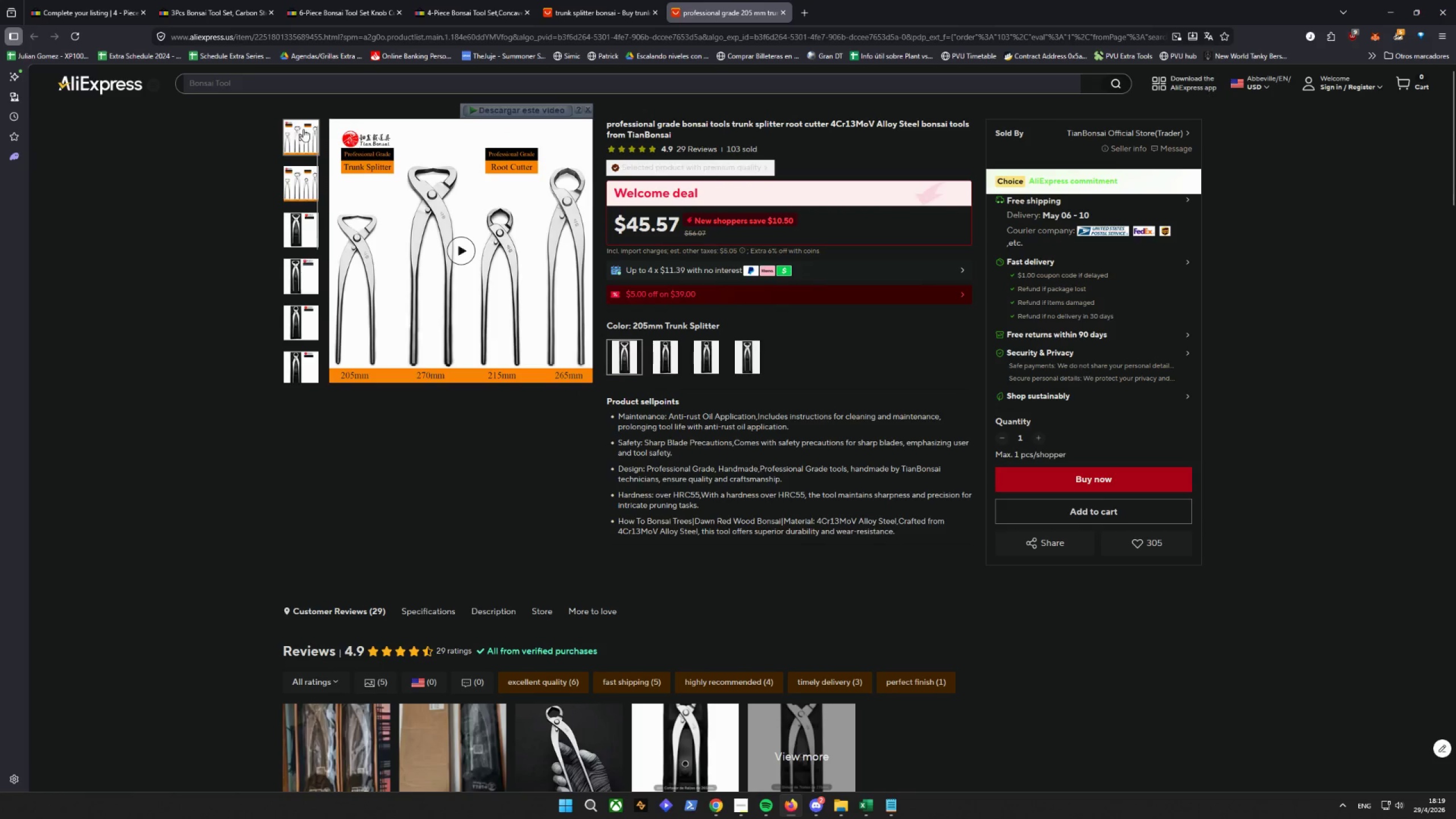 
right_click([406, 172])
 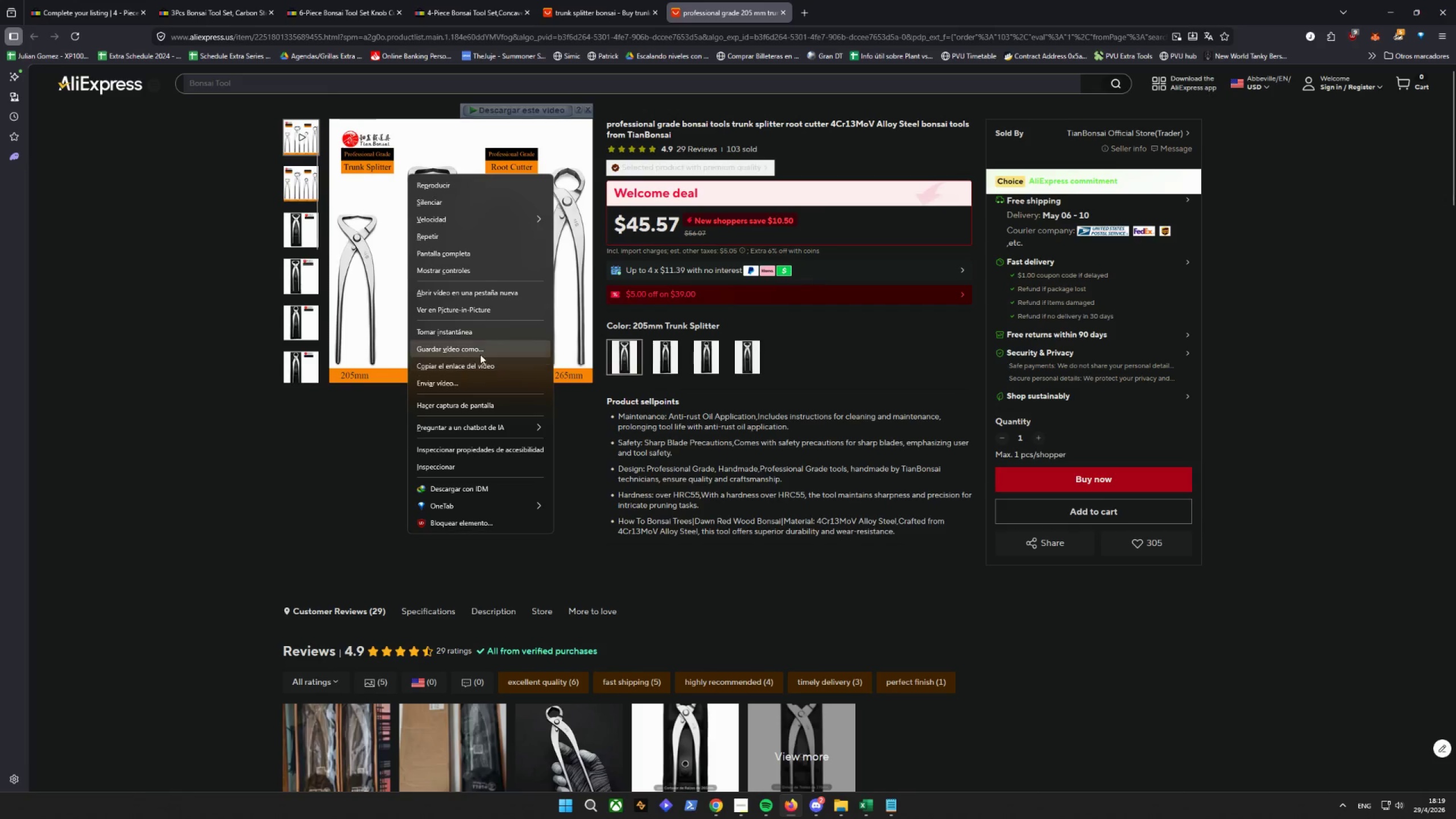 
left_click([286, 425])
 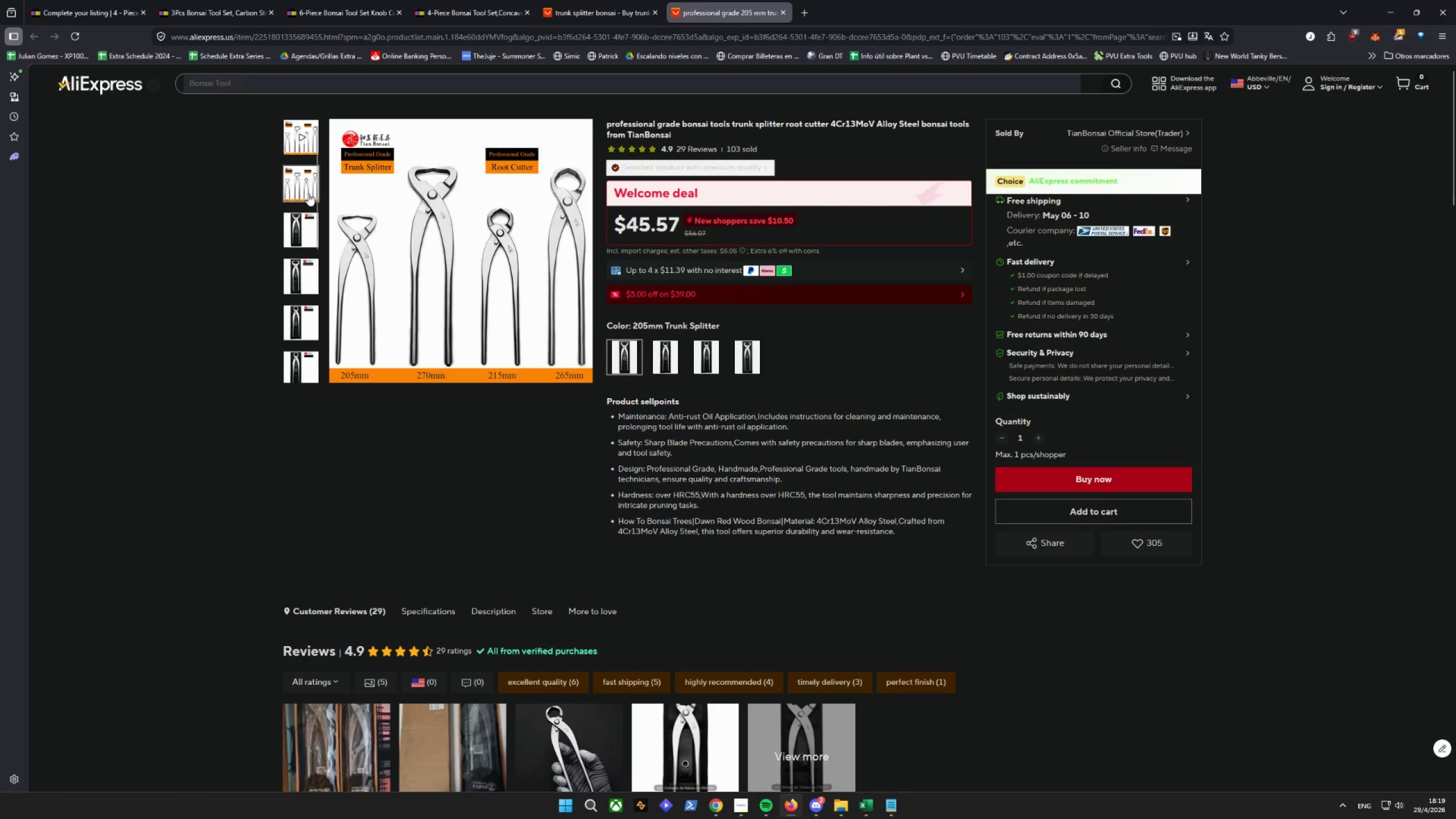 
right_click([433, 206])
 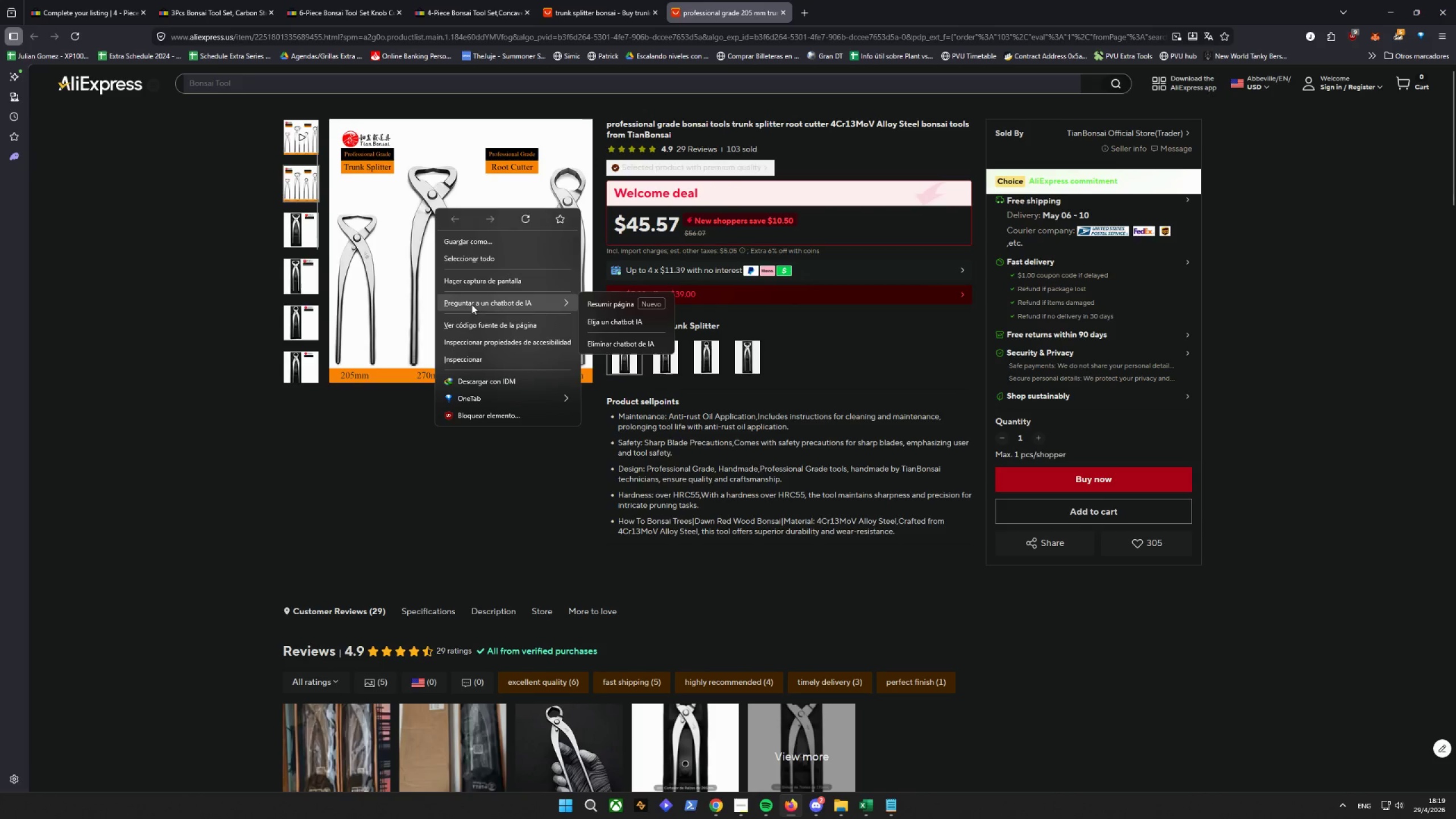 
left_click([338, 429])
 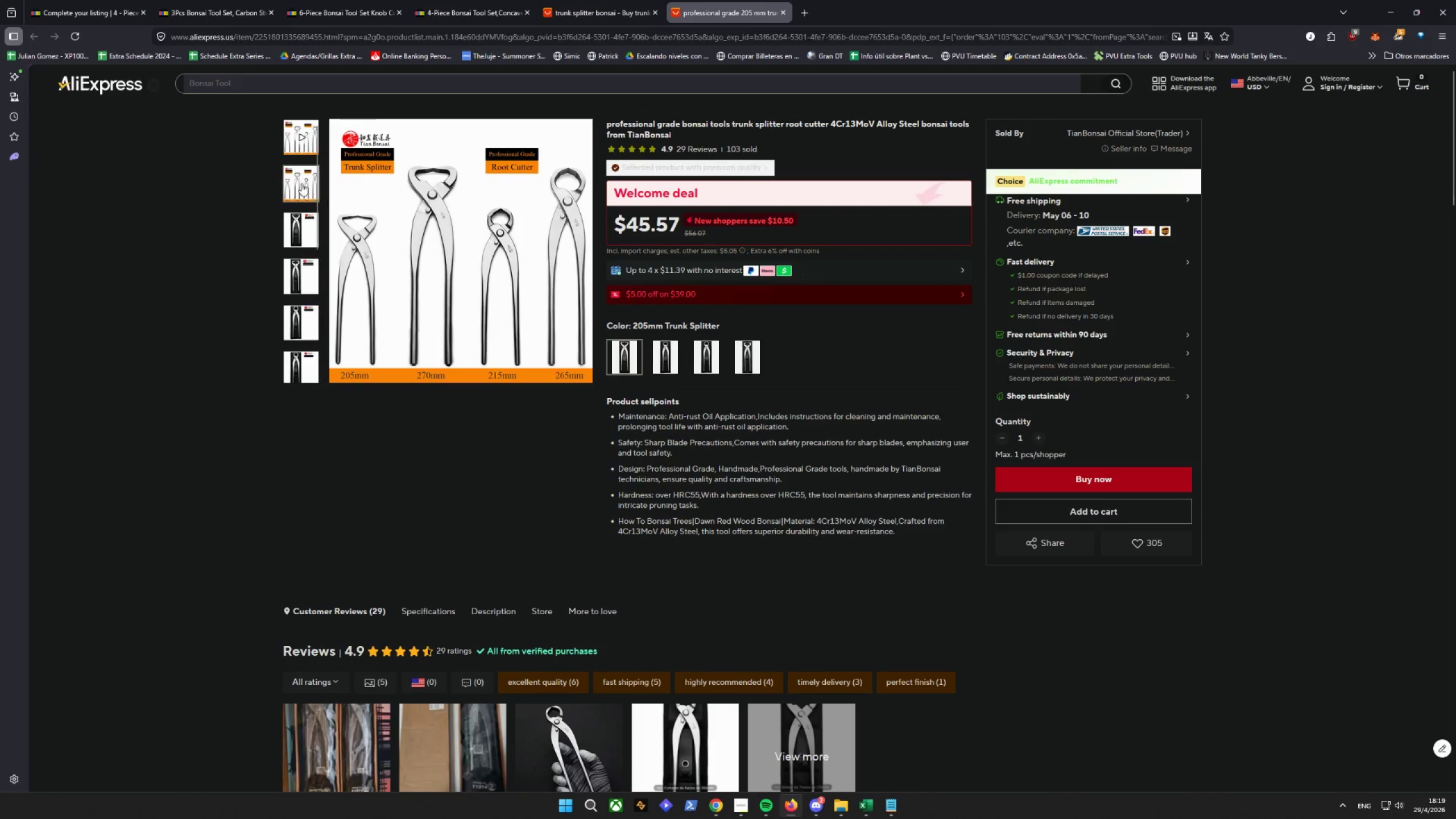 
left_click([295, 187])
 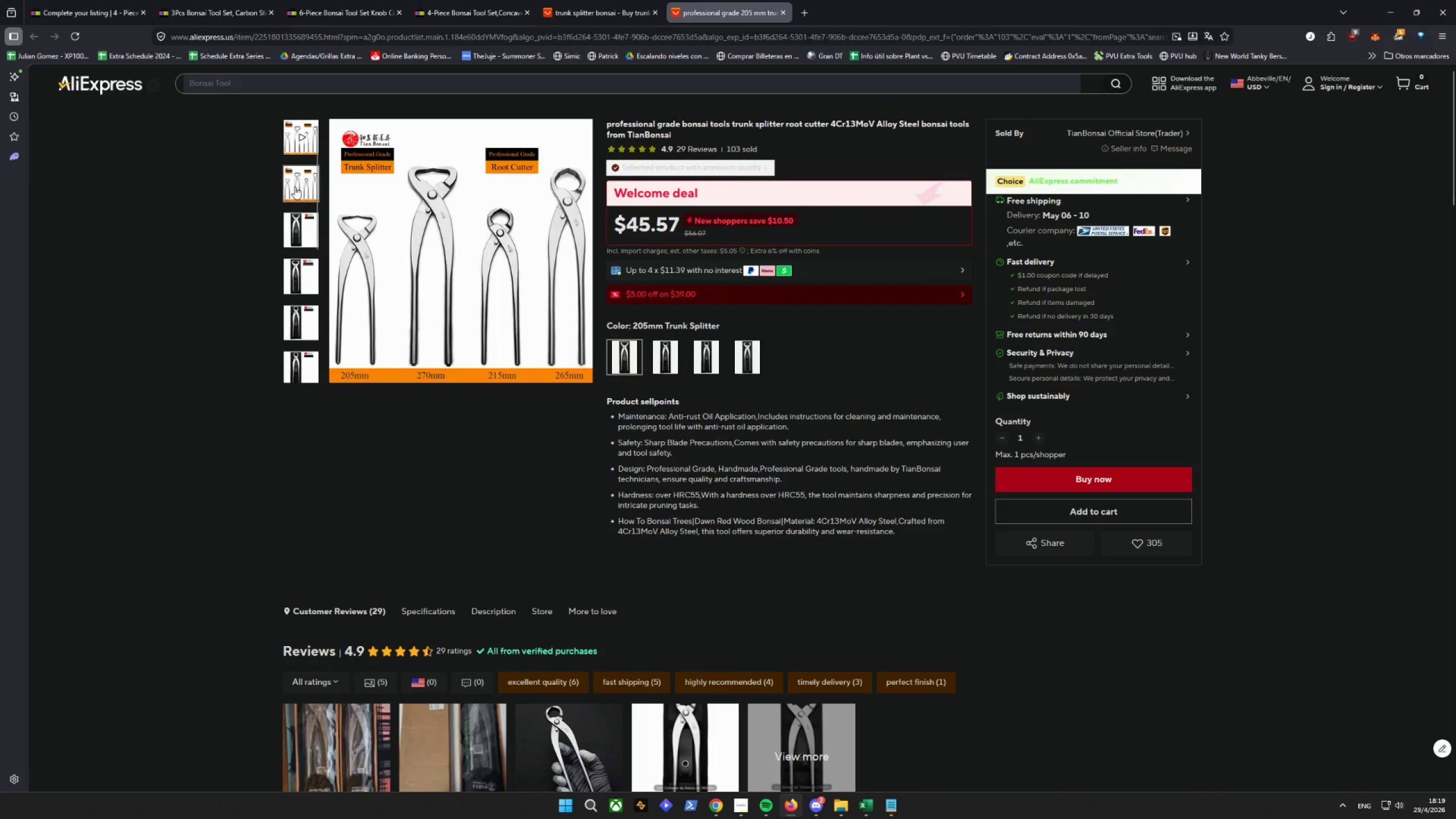 
right_click([295, 187])
 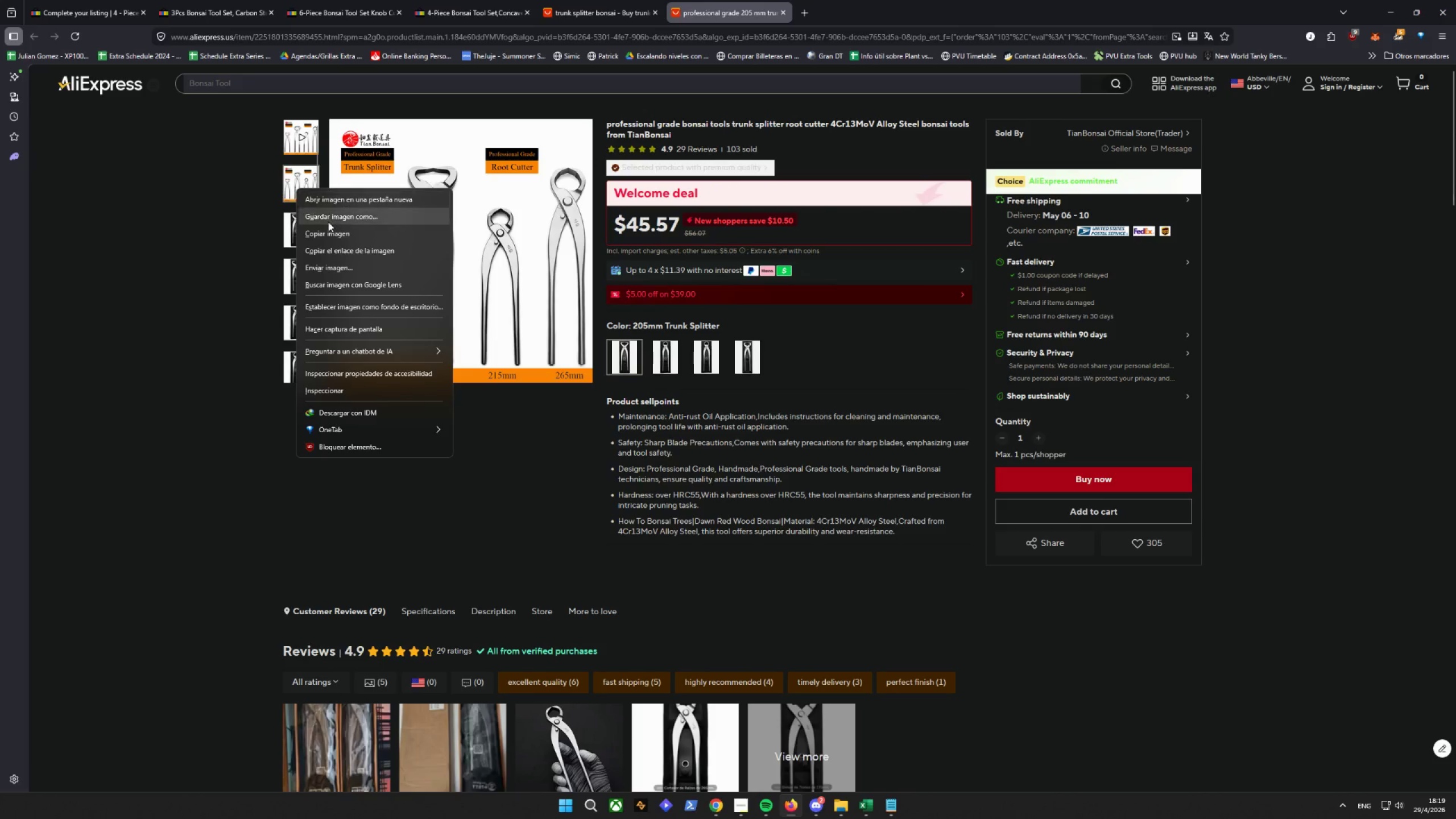 
left_click([330, 222])
 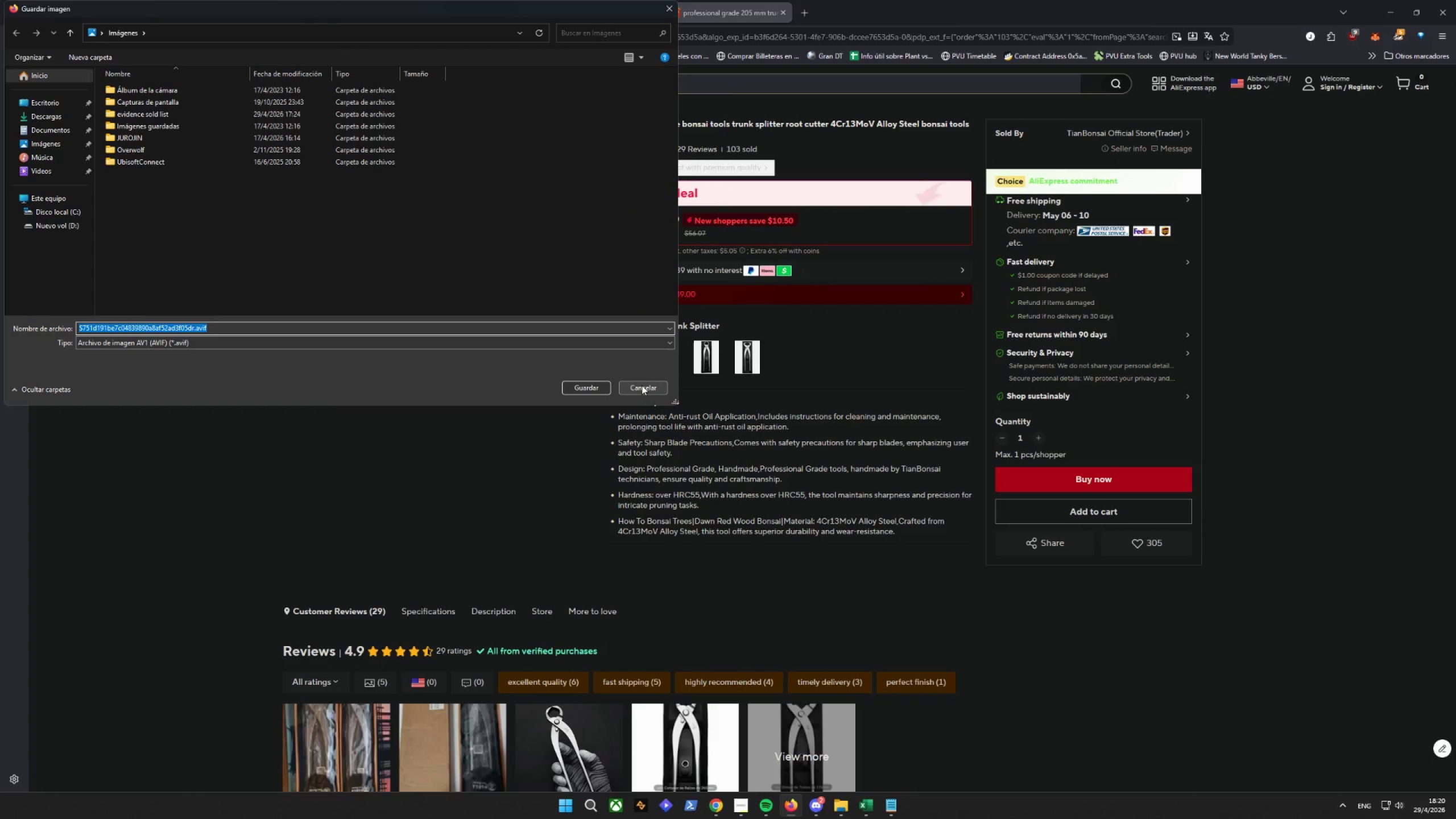 
left_click([592, 385])
 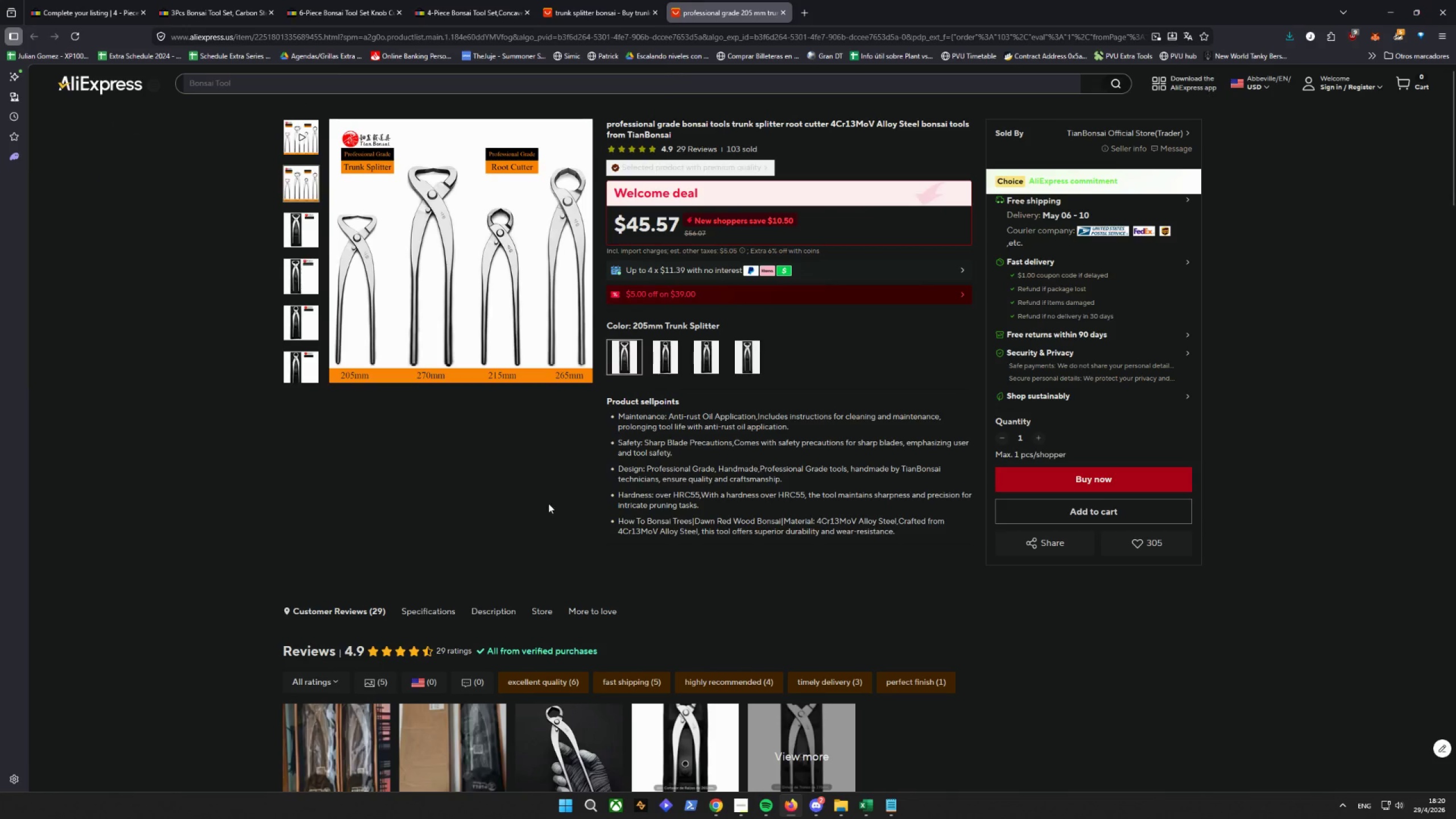 
left_click_drag(start_coordinate=[485, 510], to_coordinate=[481, 505])
 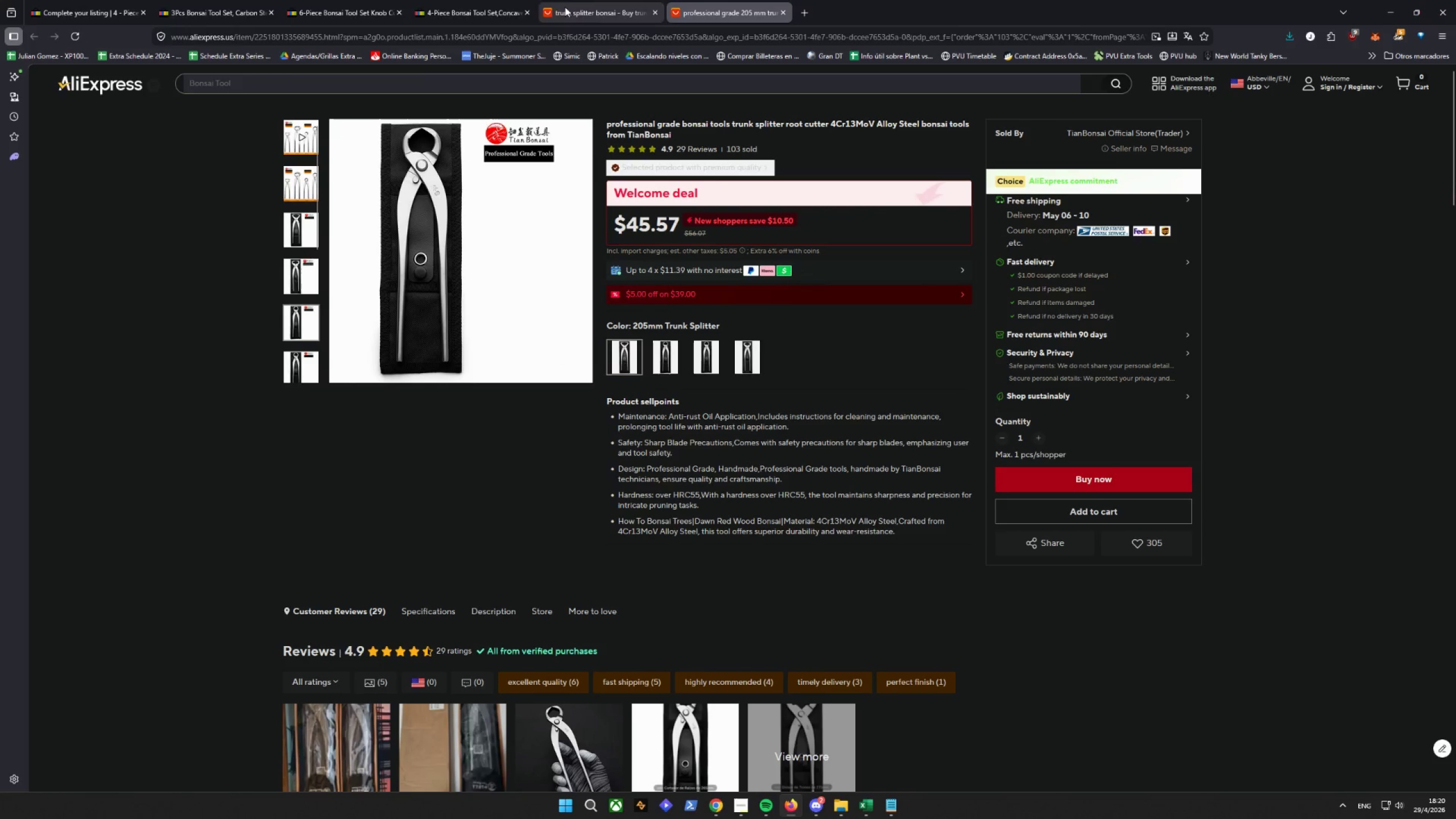 
left_click([109, 0])
 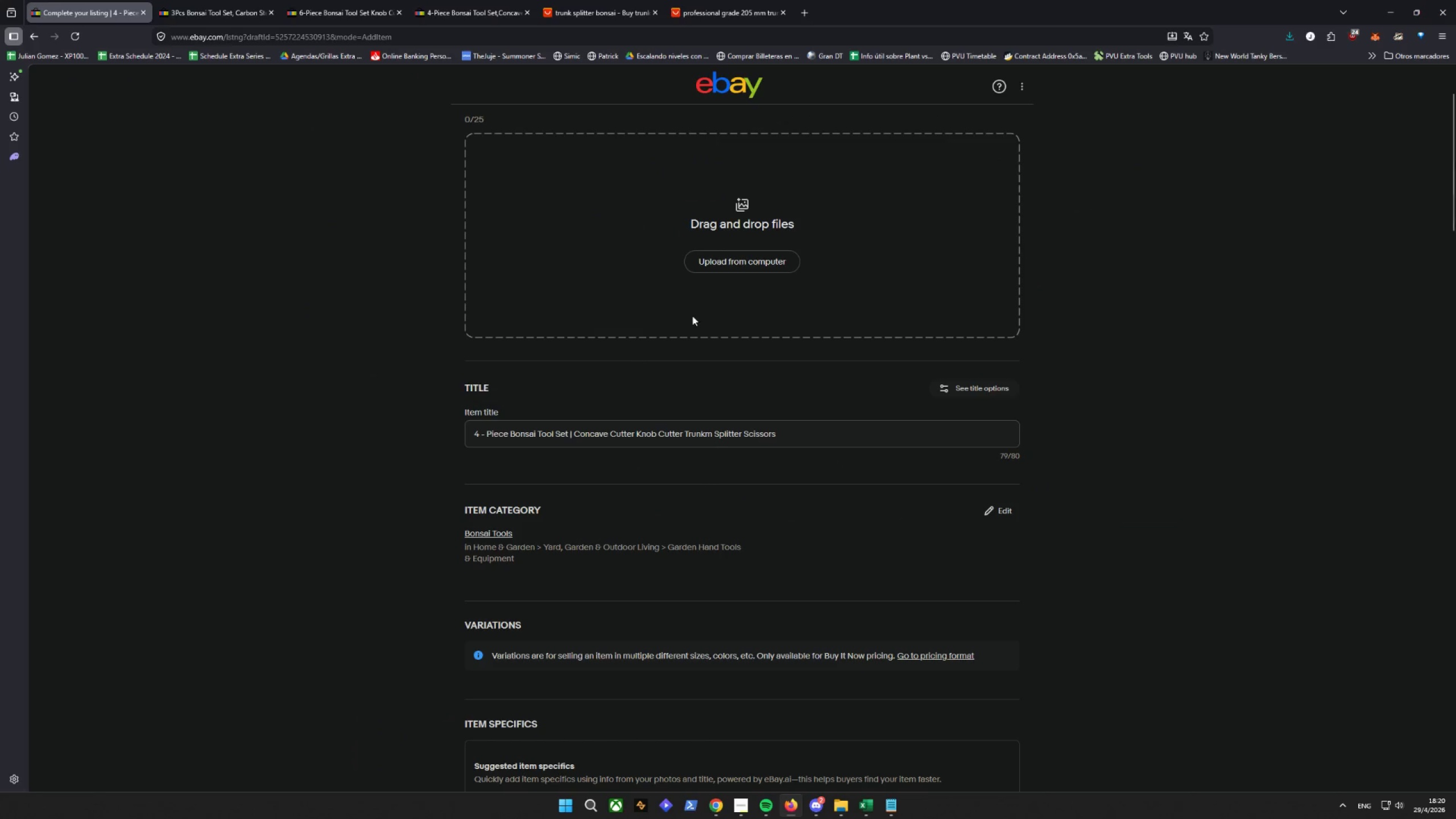 
left_click([718, 264])
 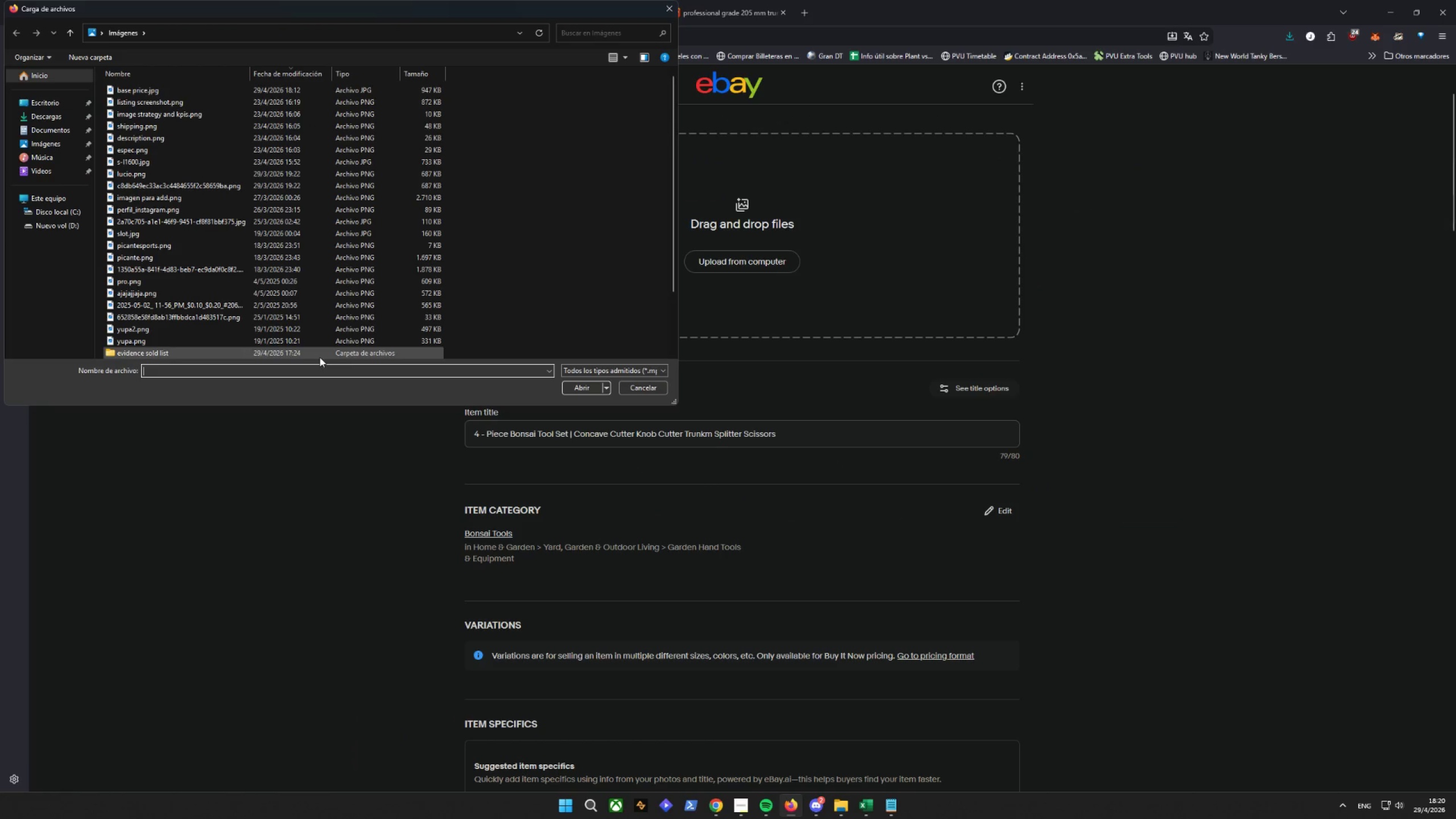 
scroll: coordinate [229, 257], scroll_direction: none, amount: 0.0
 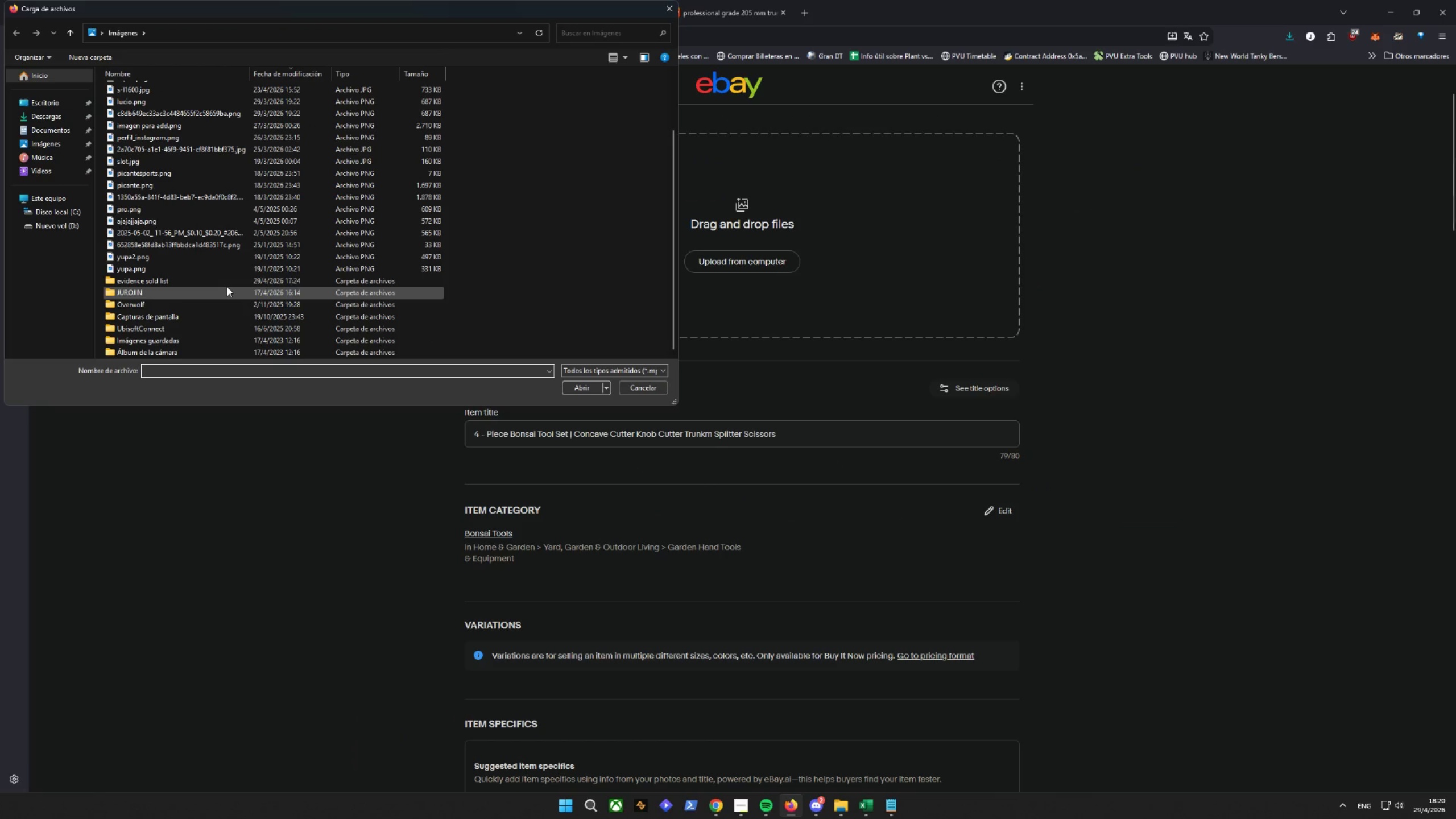 
scroll: coordinate [227, 287], scroll_direction: up, amount: 7.0
 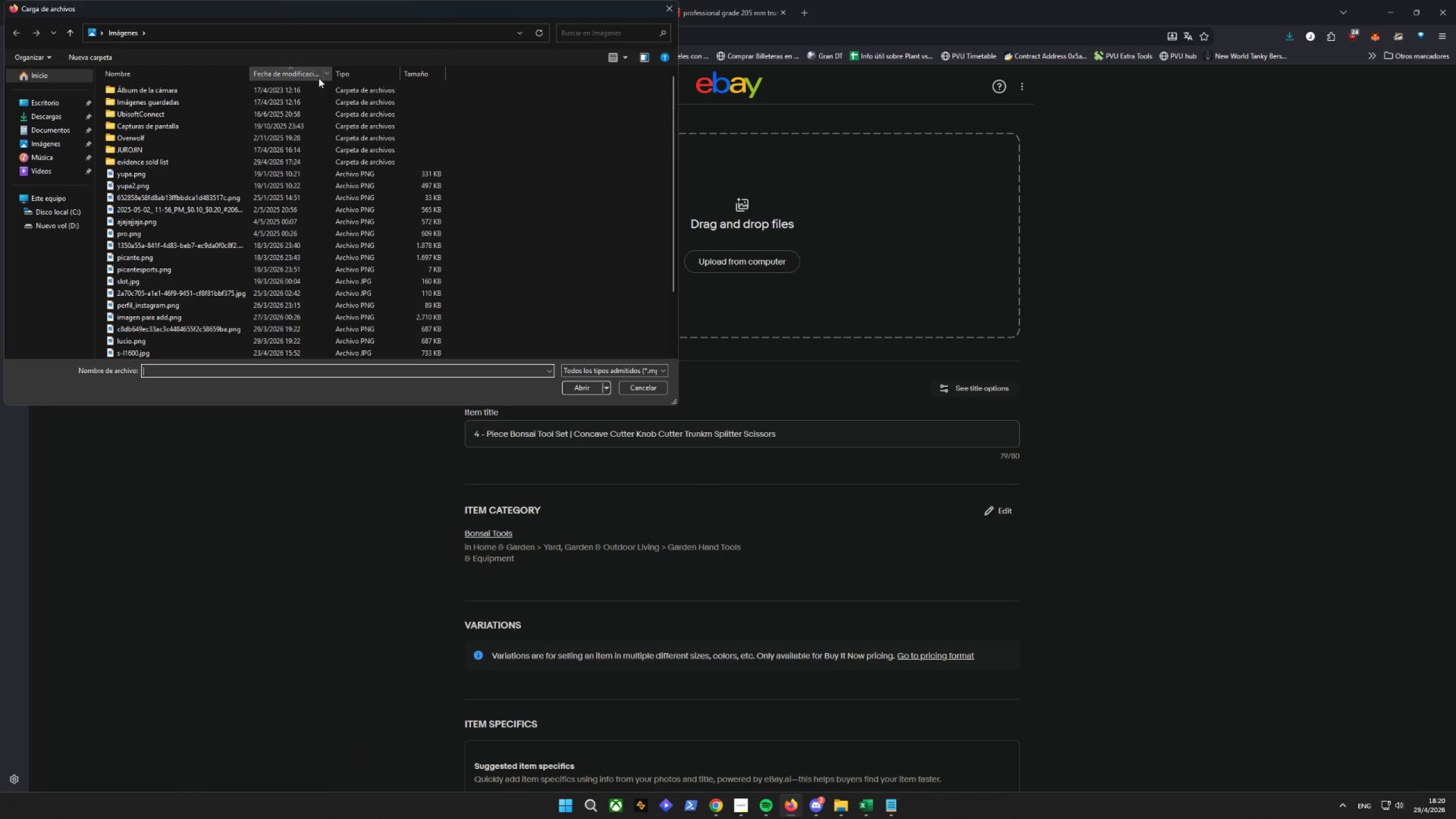 
left_click([303, 67])
 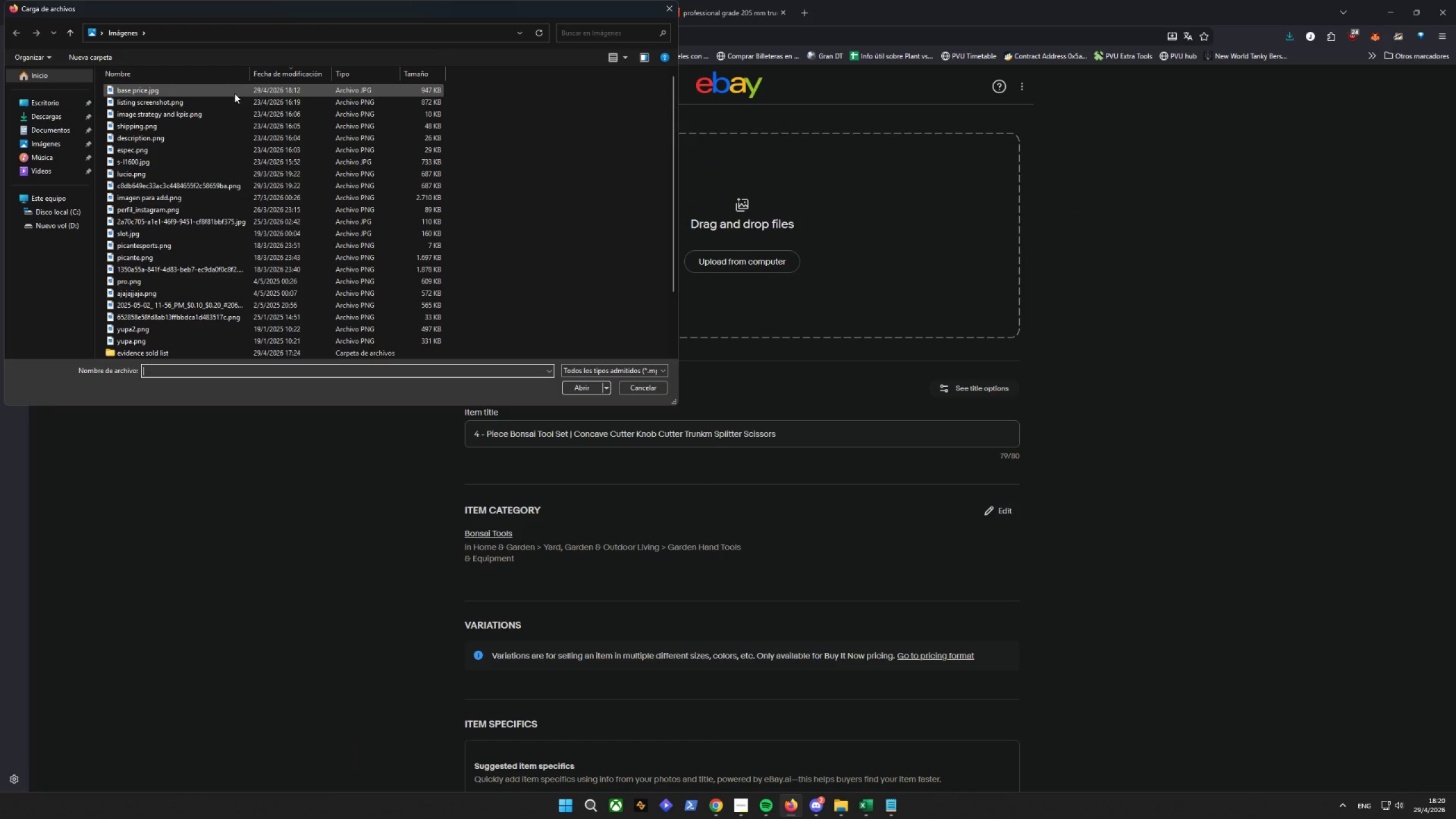 
scroll: coordinate [292, 178], scroll_direction: up, amount: 5.0
 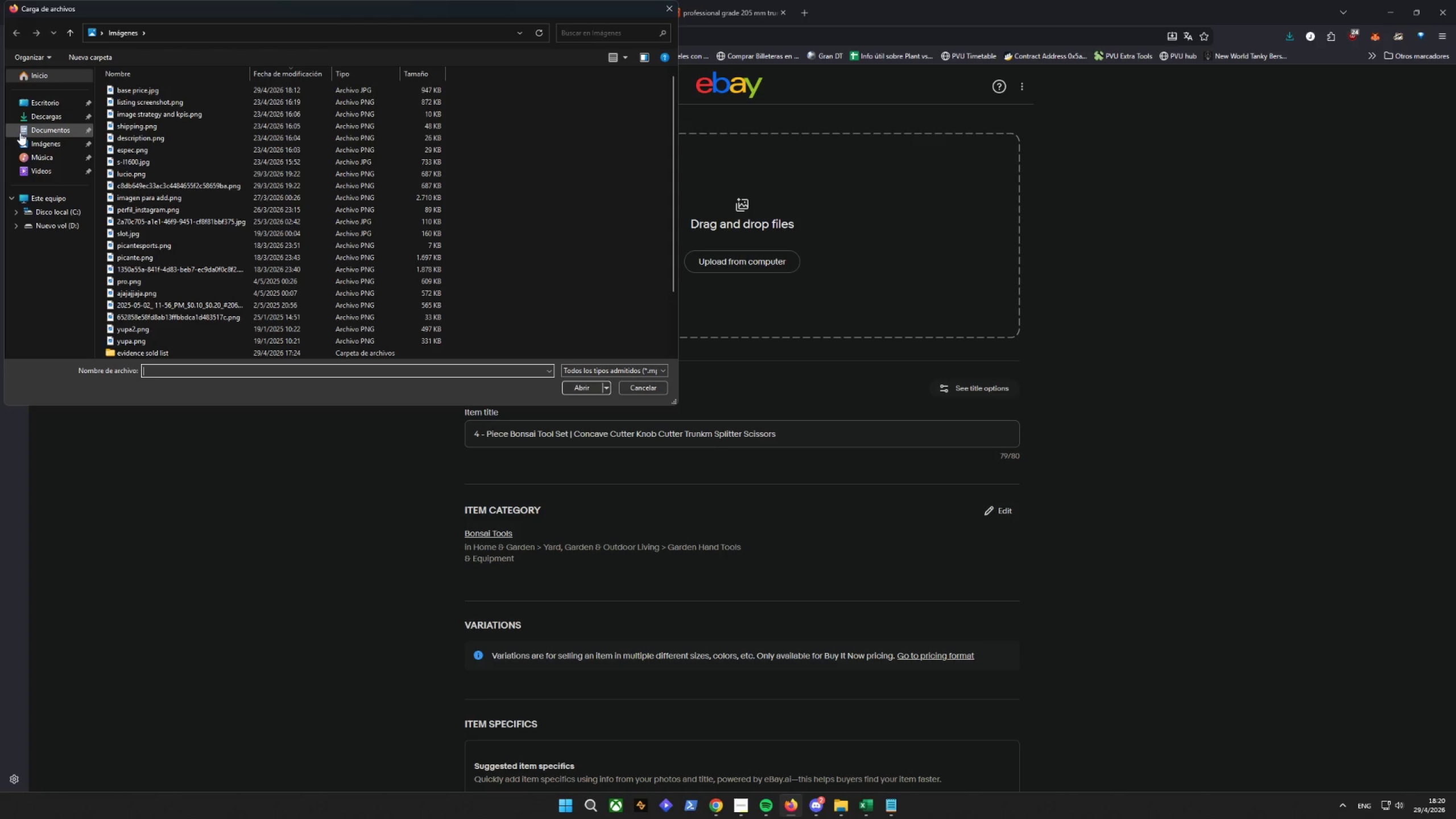 
left_click([34, 115])
 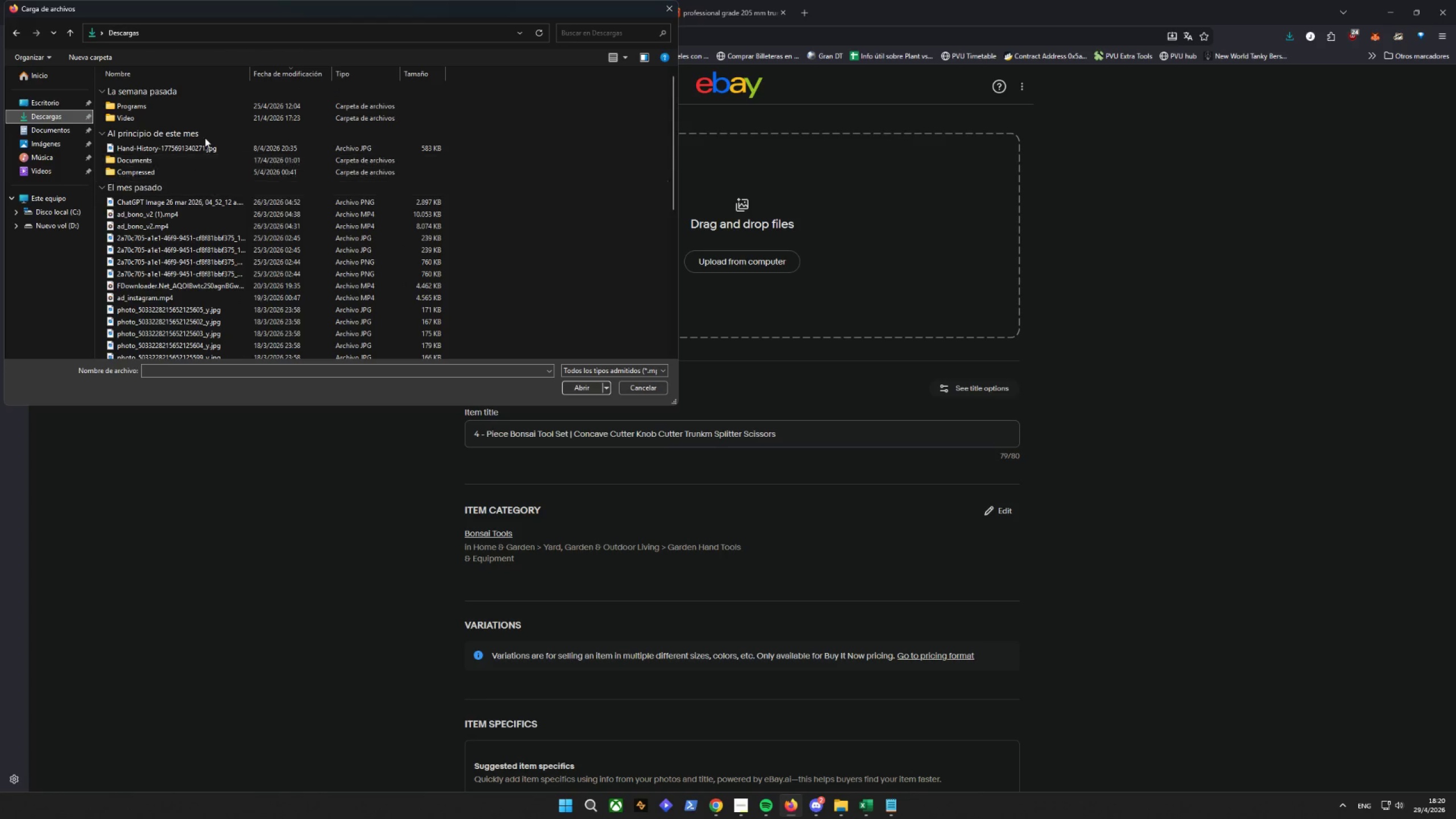 
scroll: coordinate [203, 130], scroll_direction: up, amount: 5.0
 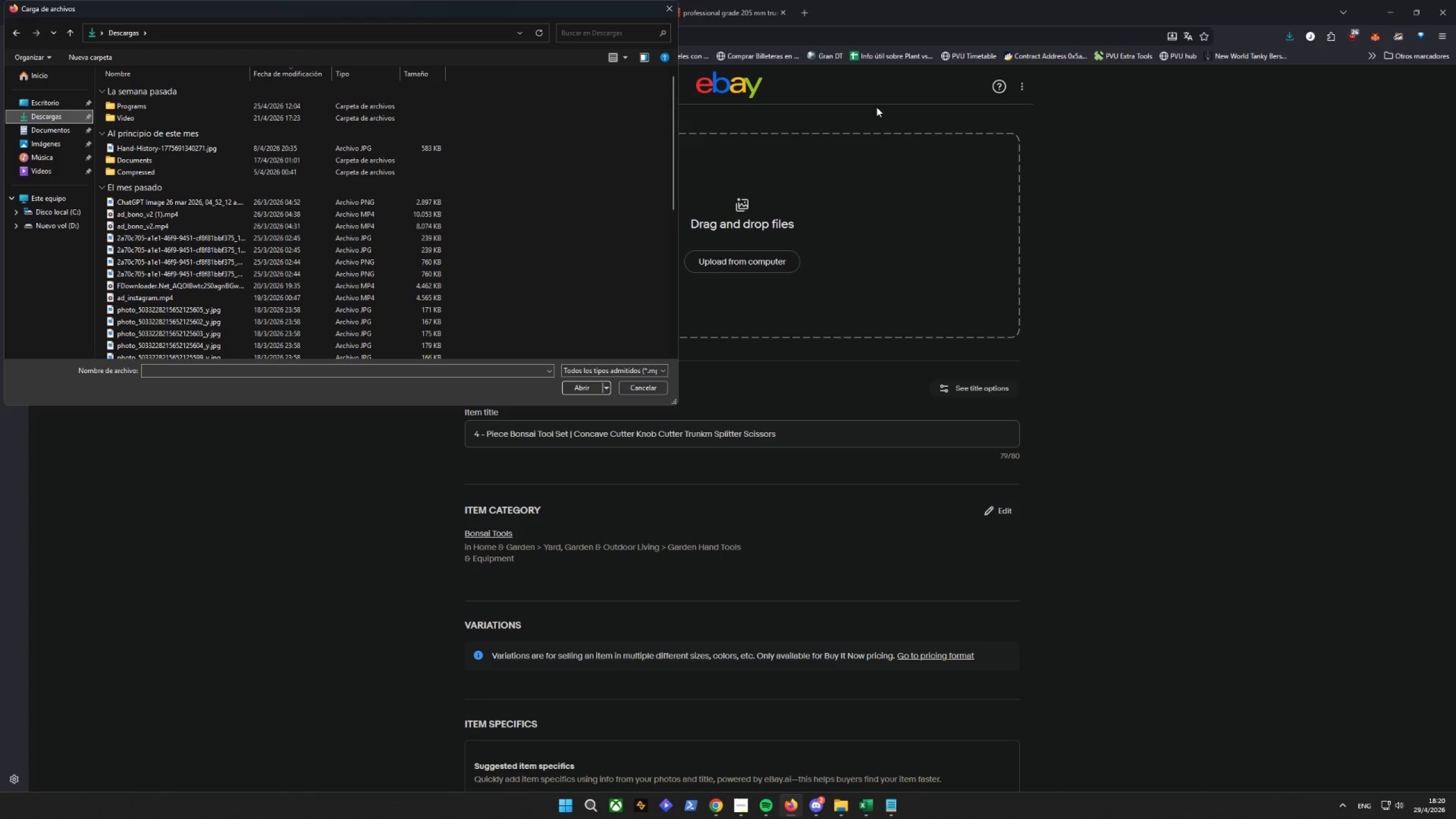 
double_click([741, 2])
 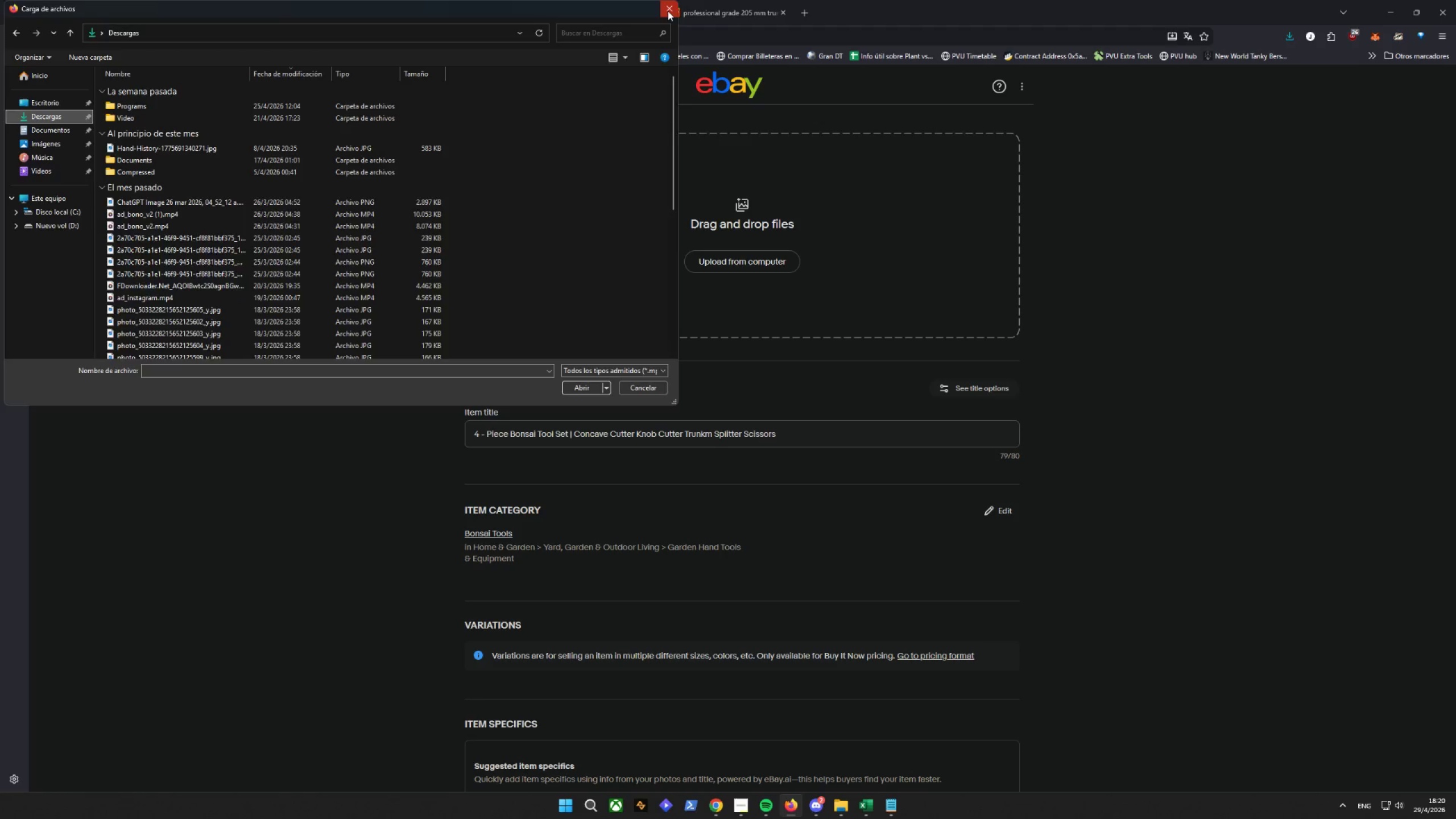 
double_click([688, 5])
 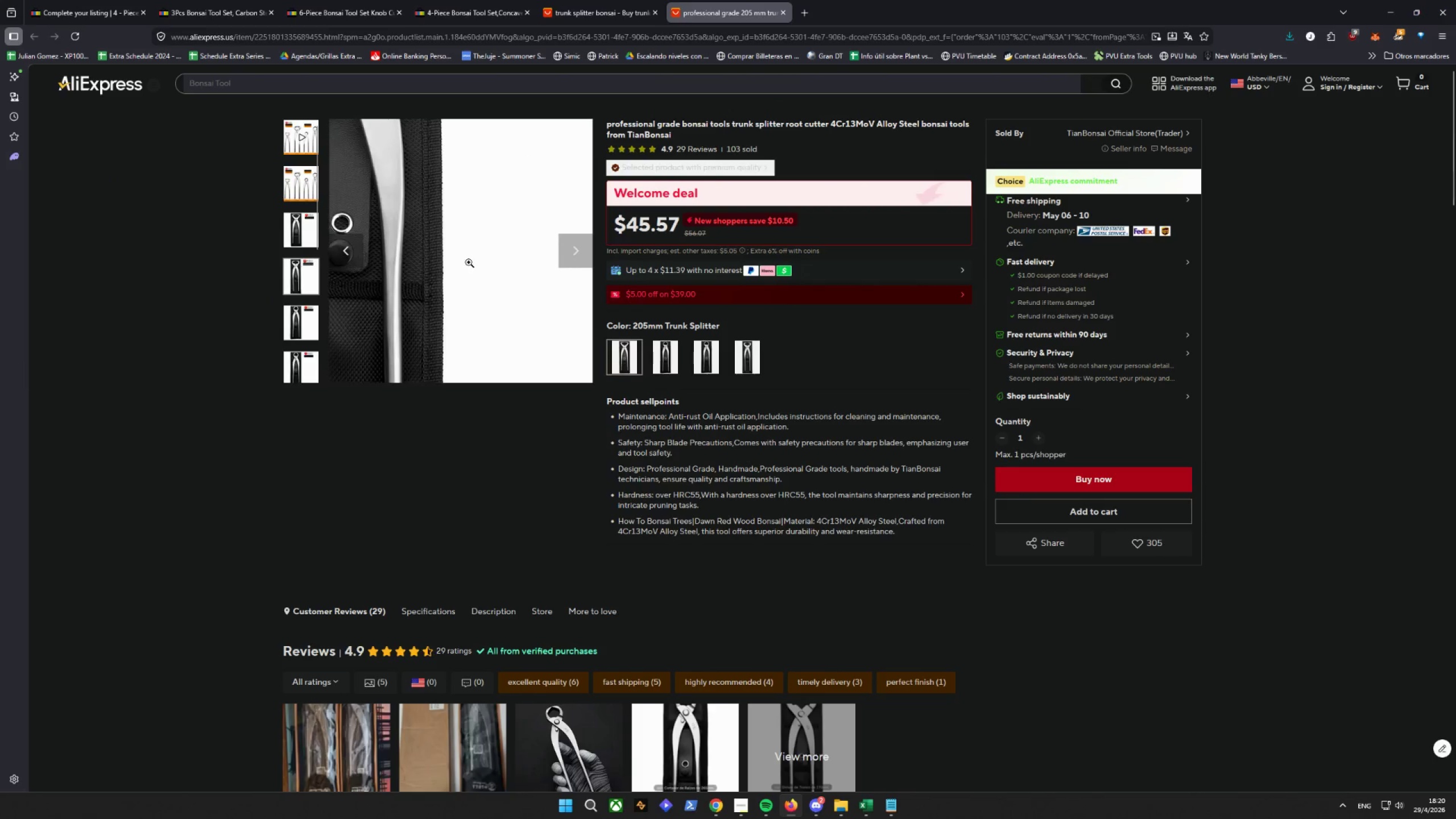 
left_click([457, 266])
 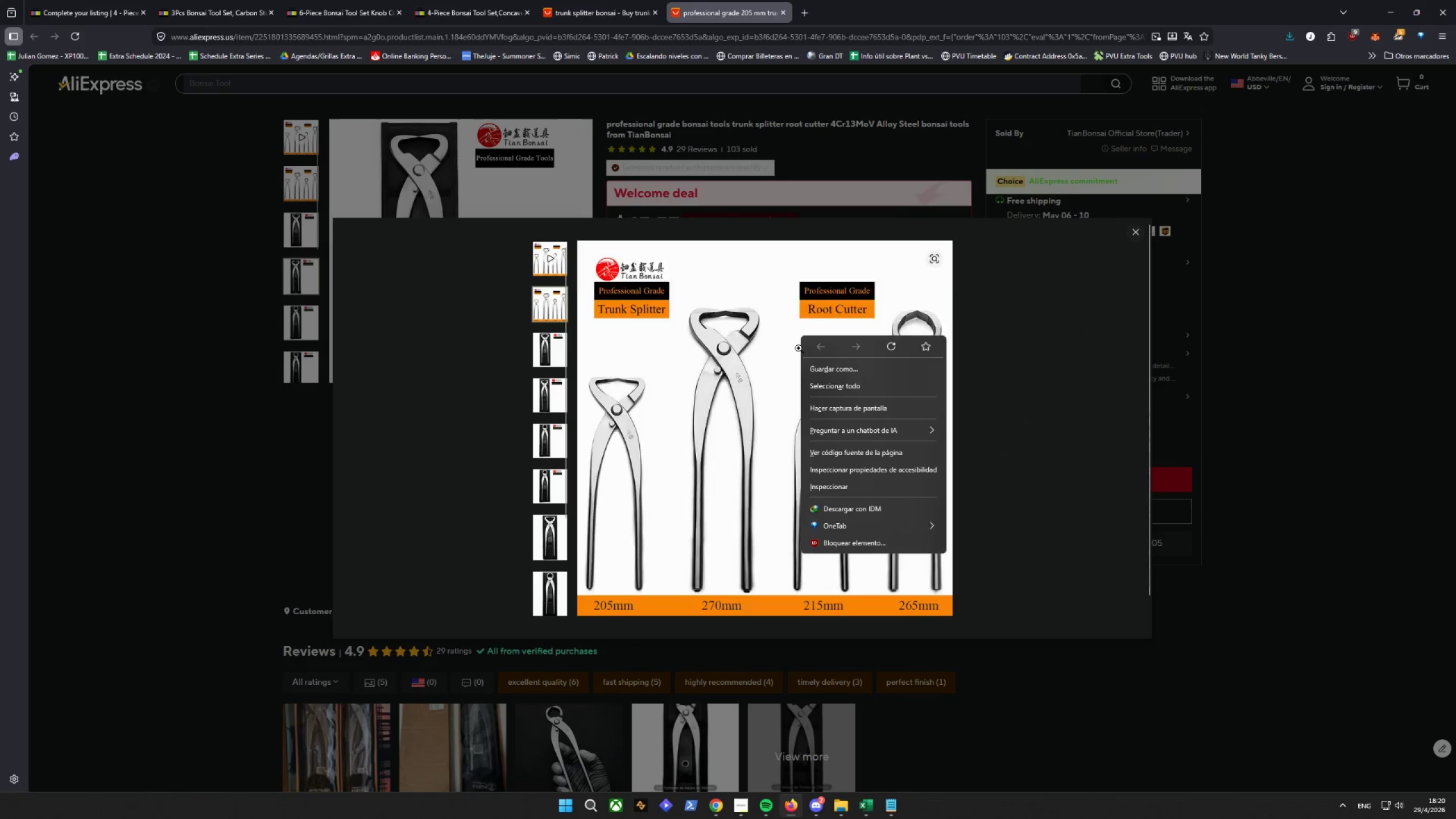 
left_click([725, 351])
 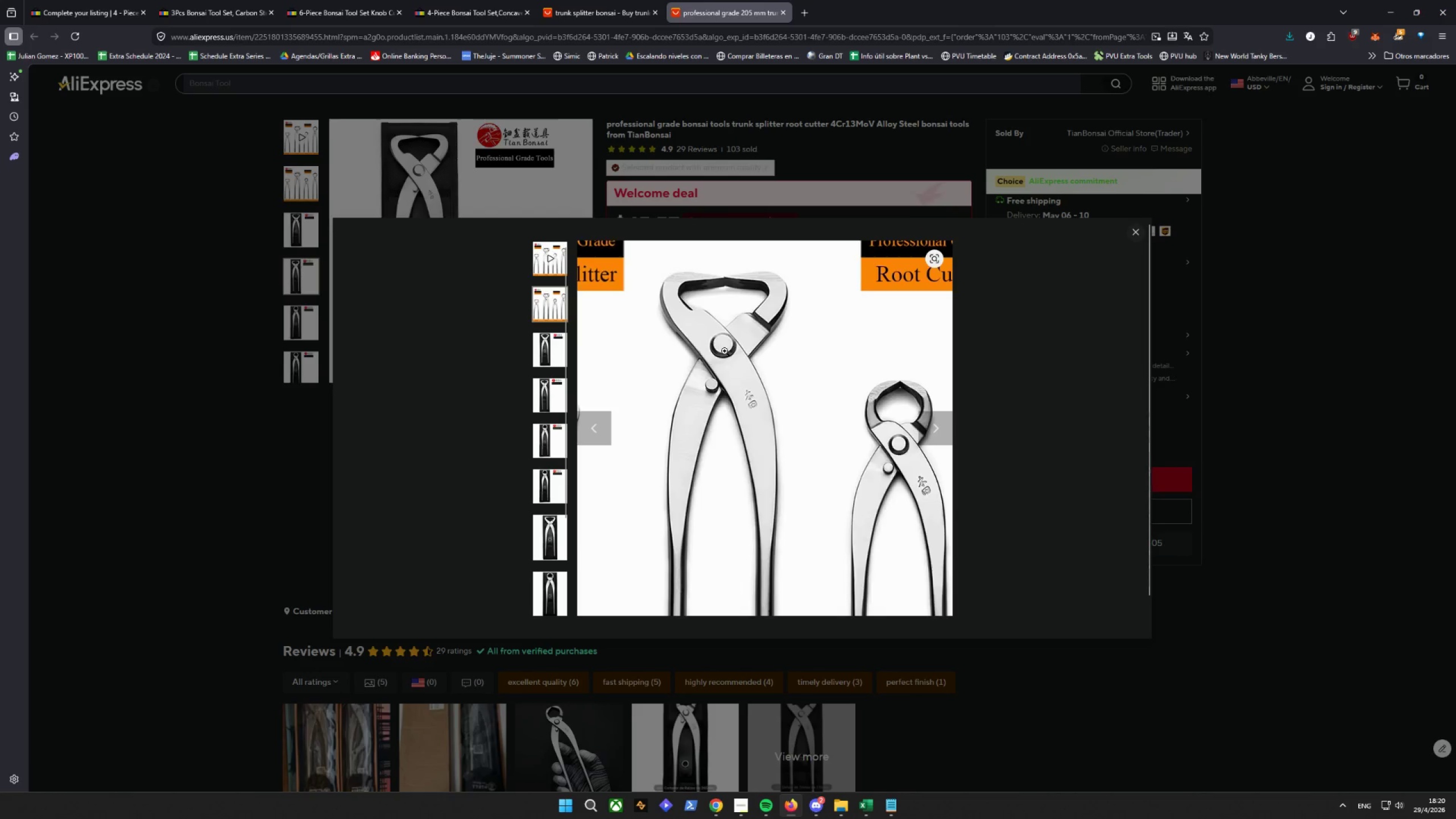 
key(Escape)
 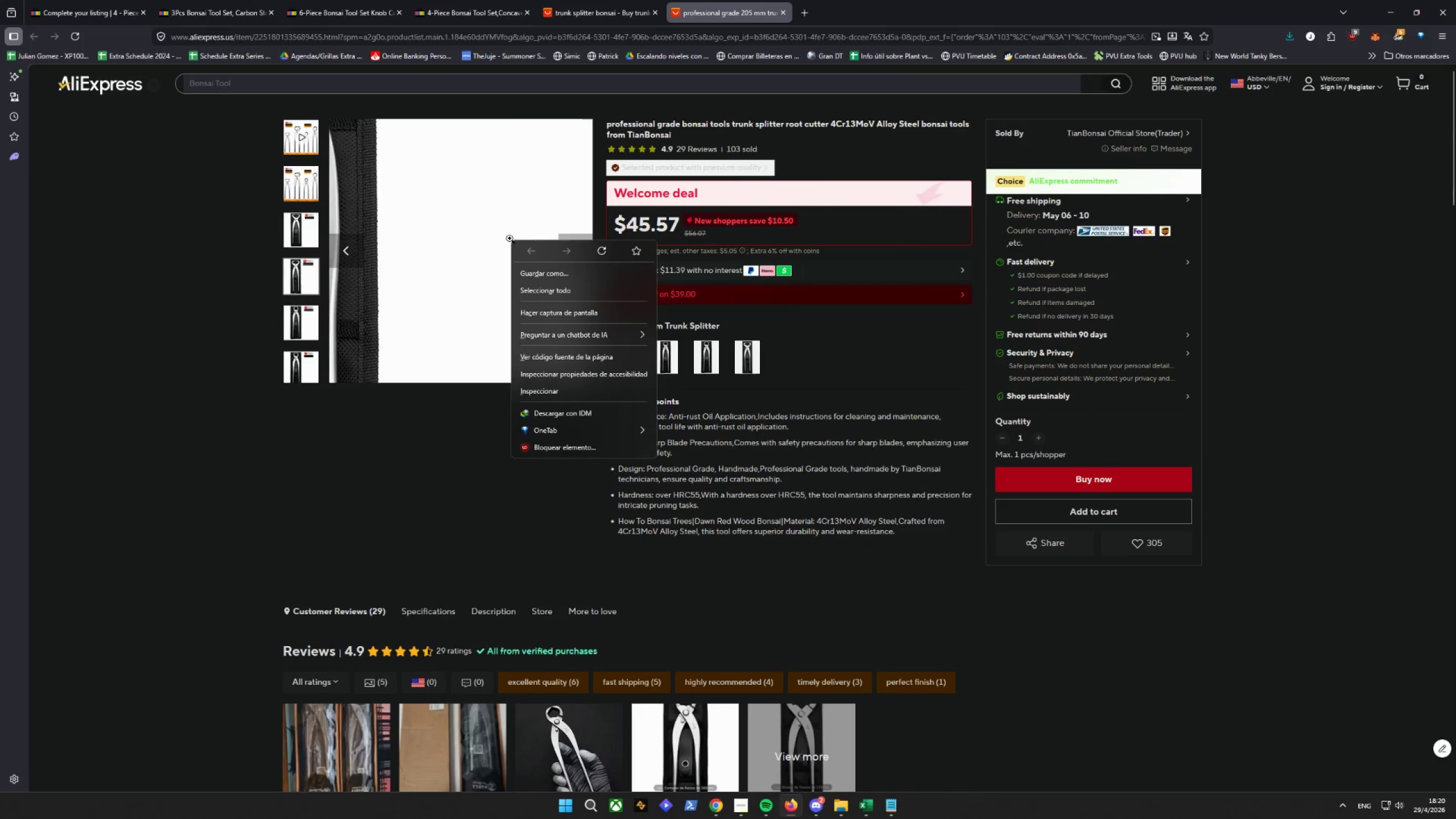 
key(Escape)
 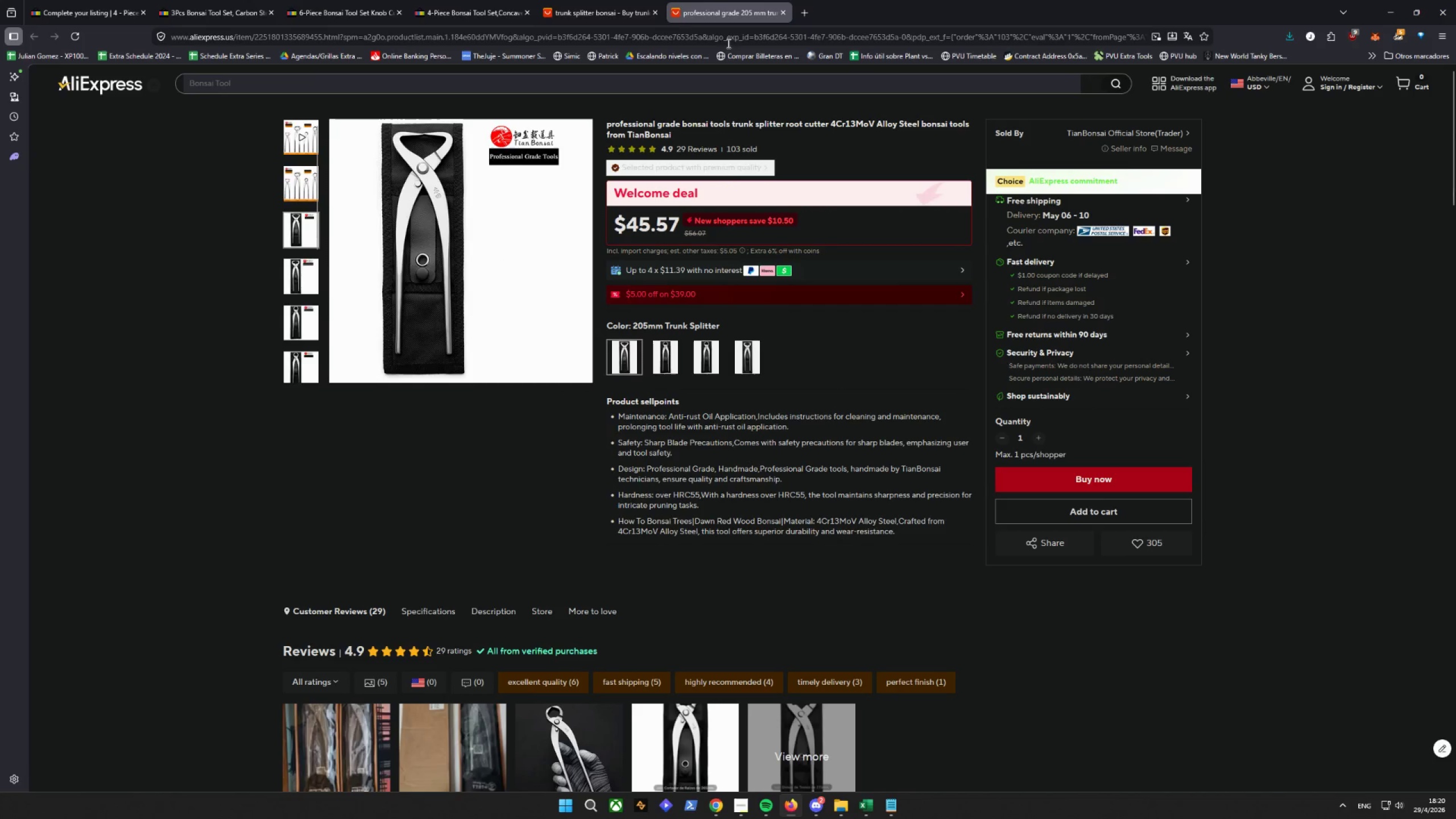 
left_click([606, 3])
 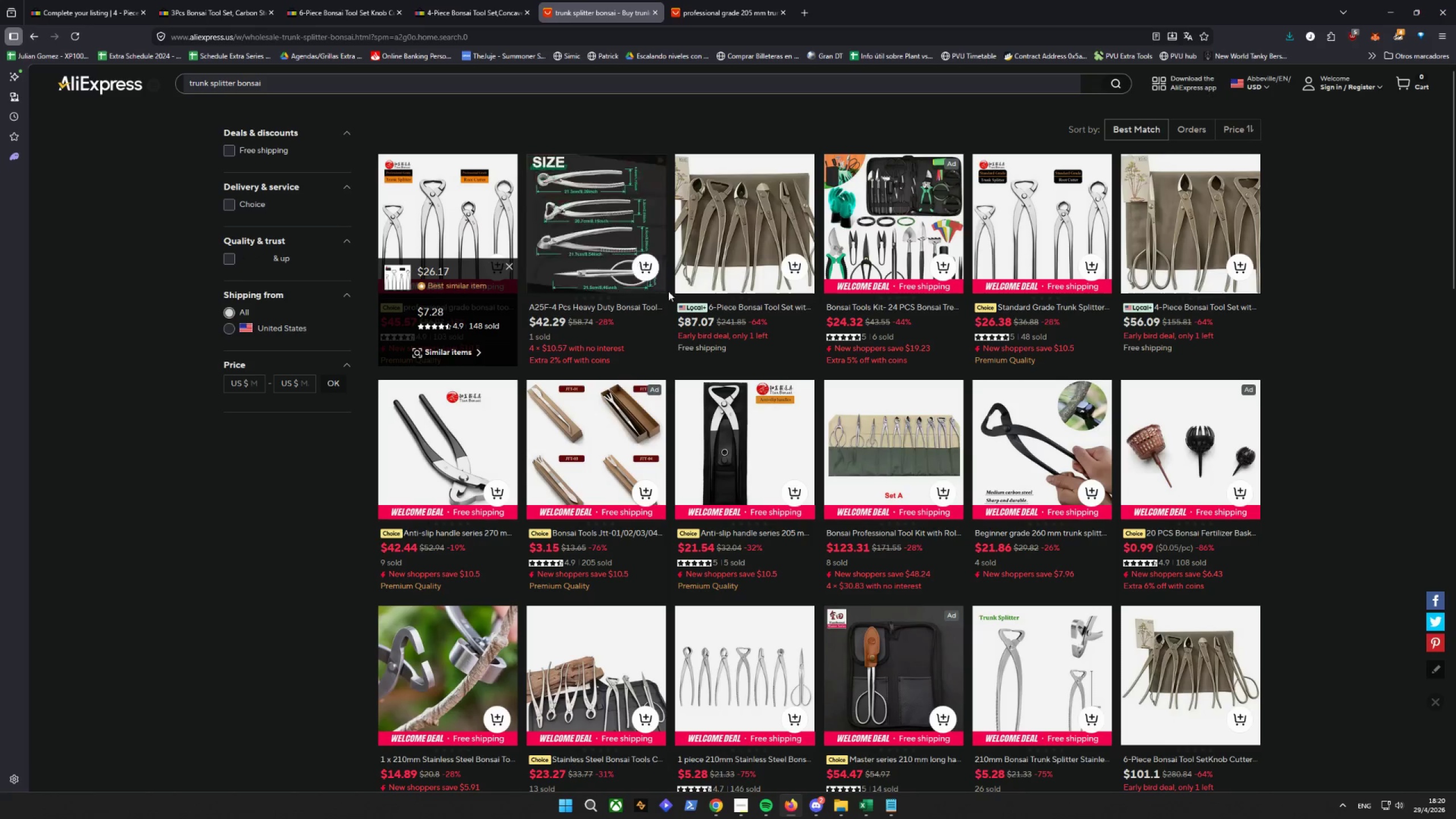 
mouse_move([621, 225])
 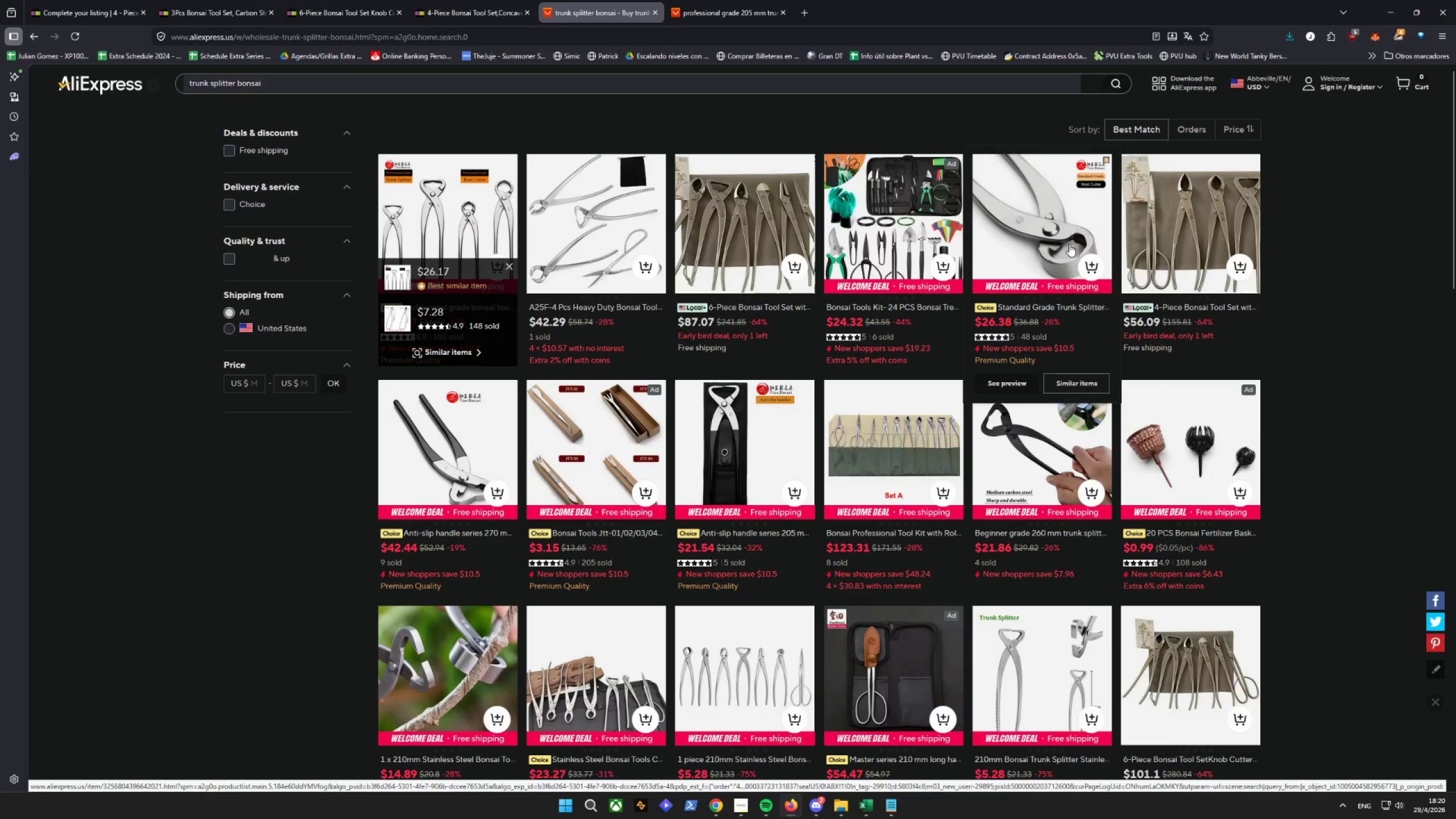 
mouse_move([1024, 201])
 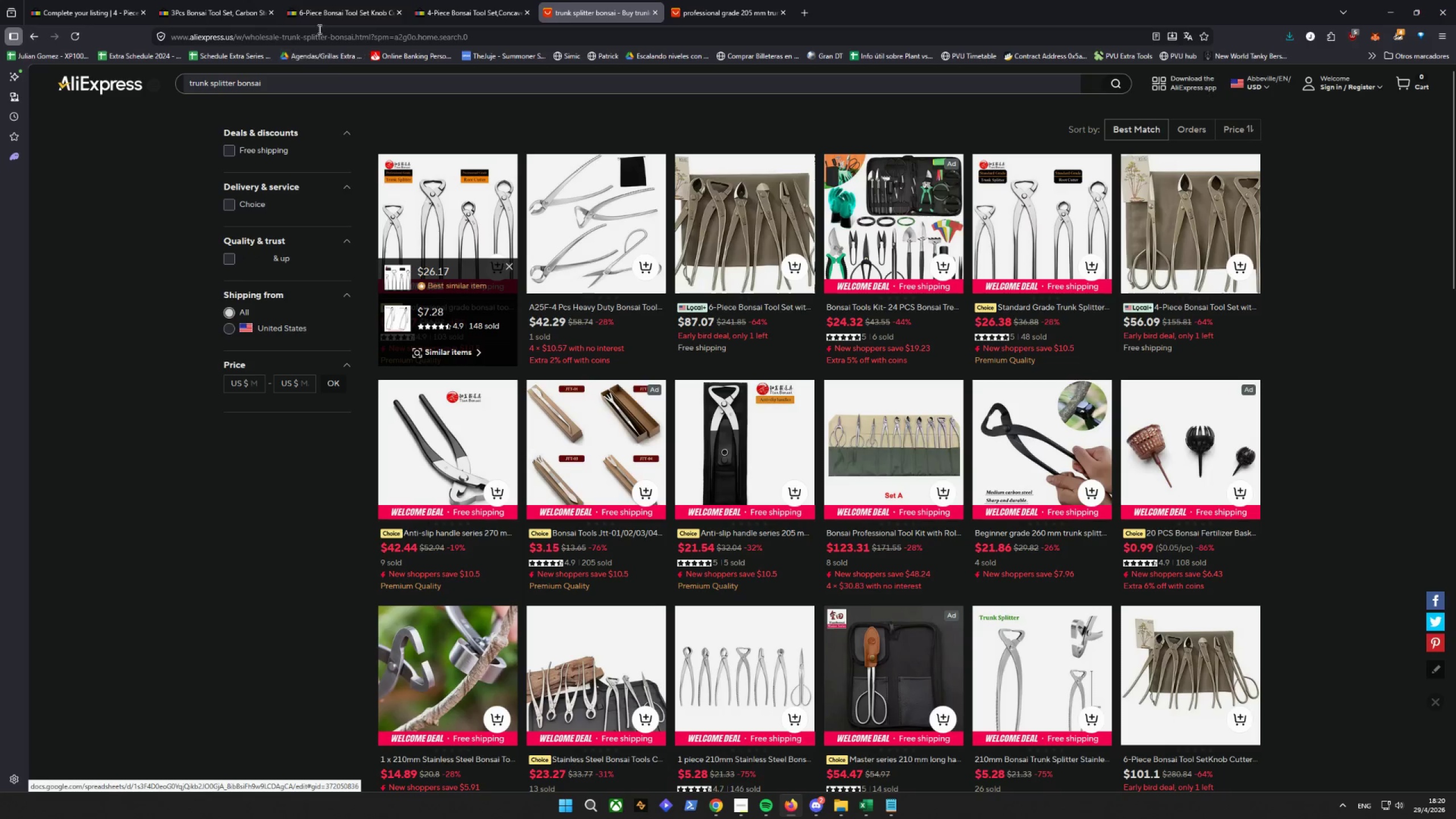 
left_click([288, 11])
 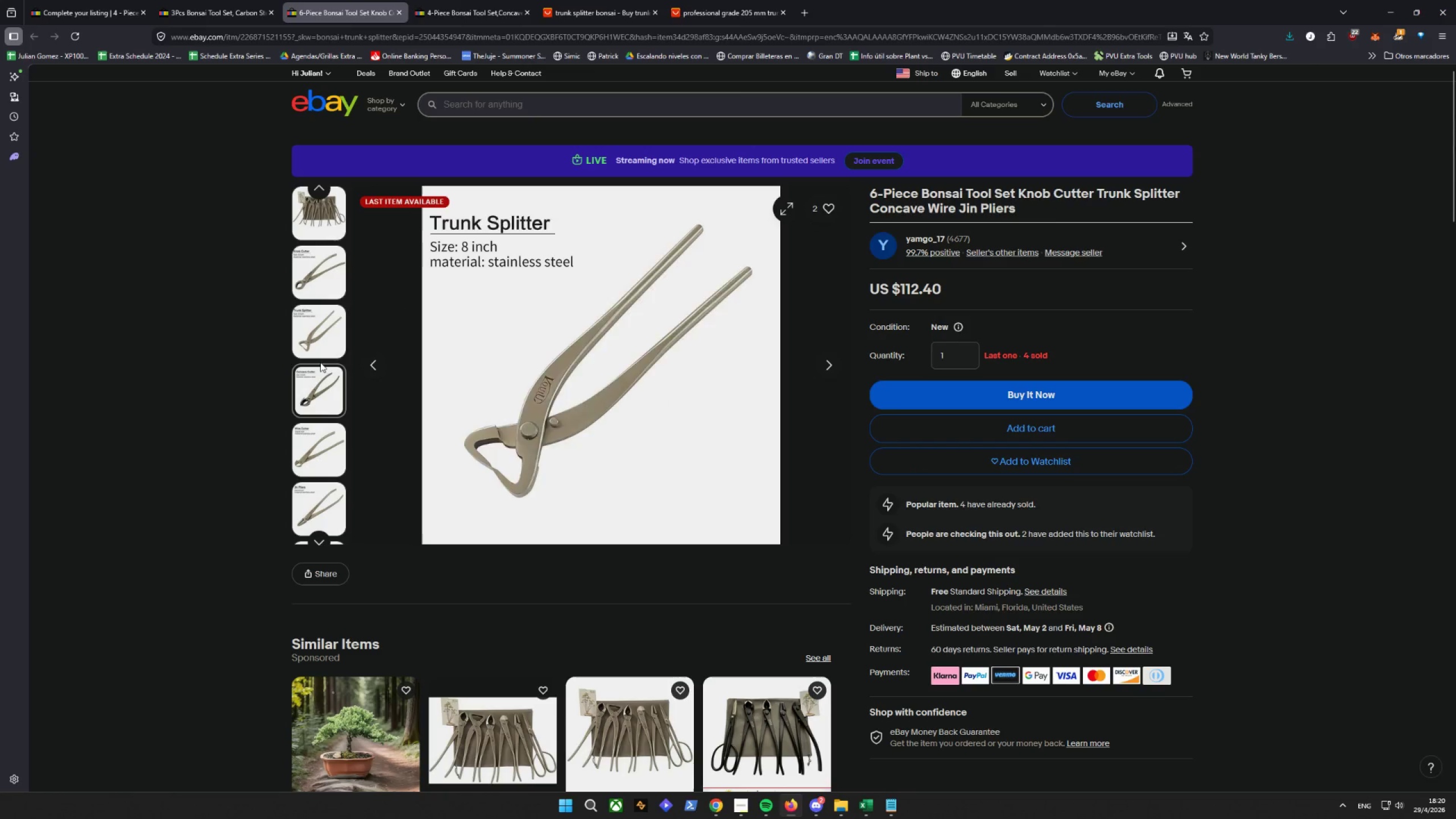 
right_click([581, 260])
 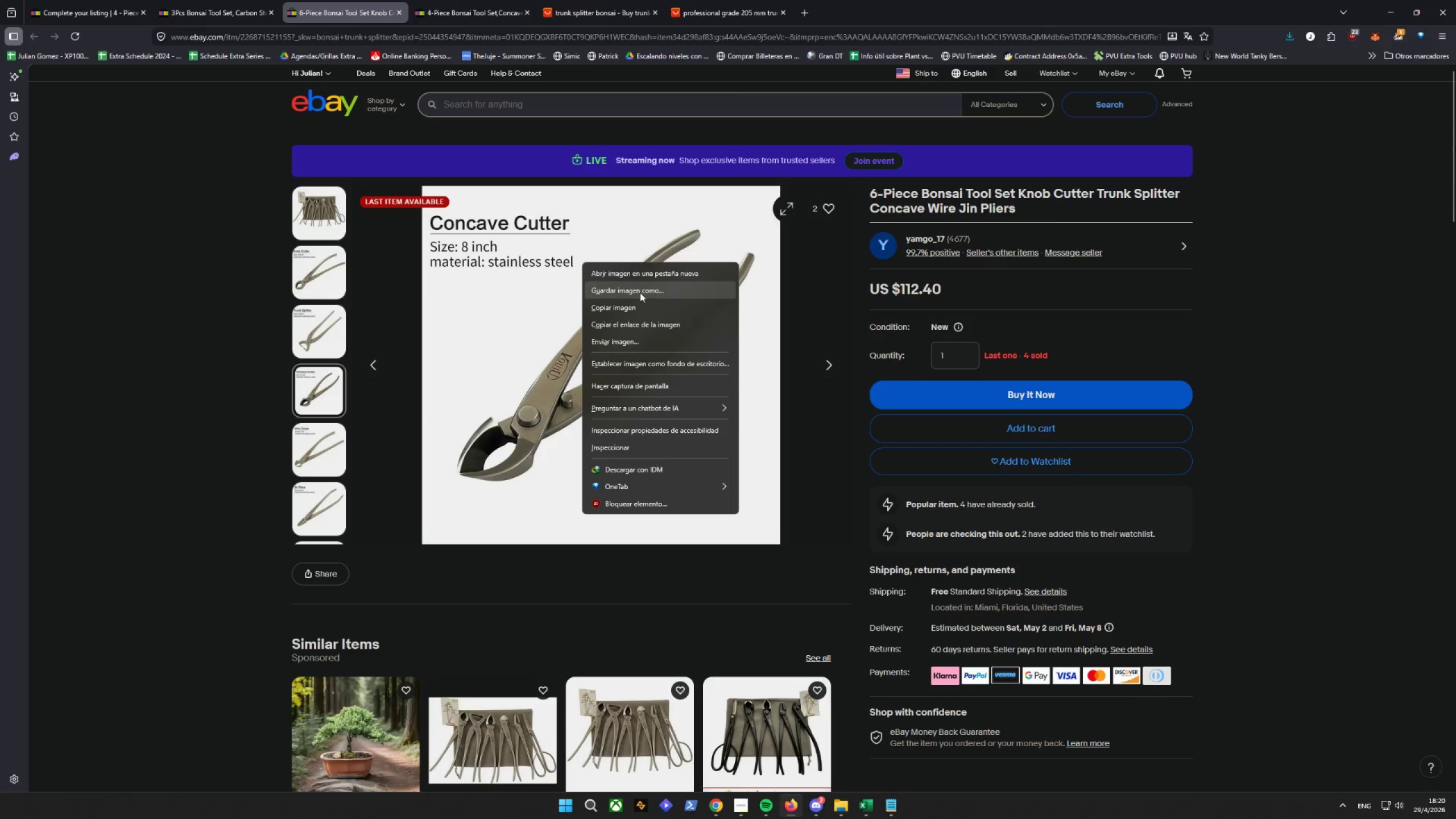 
left_click([437, 0])
 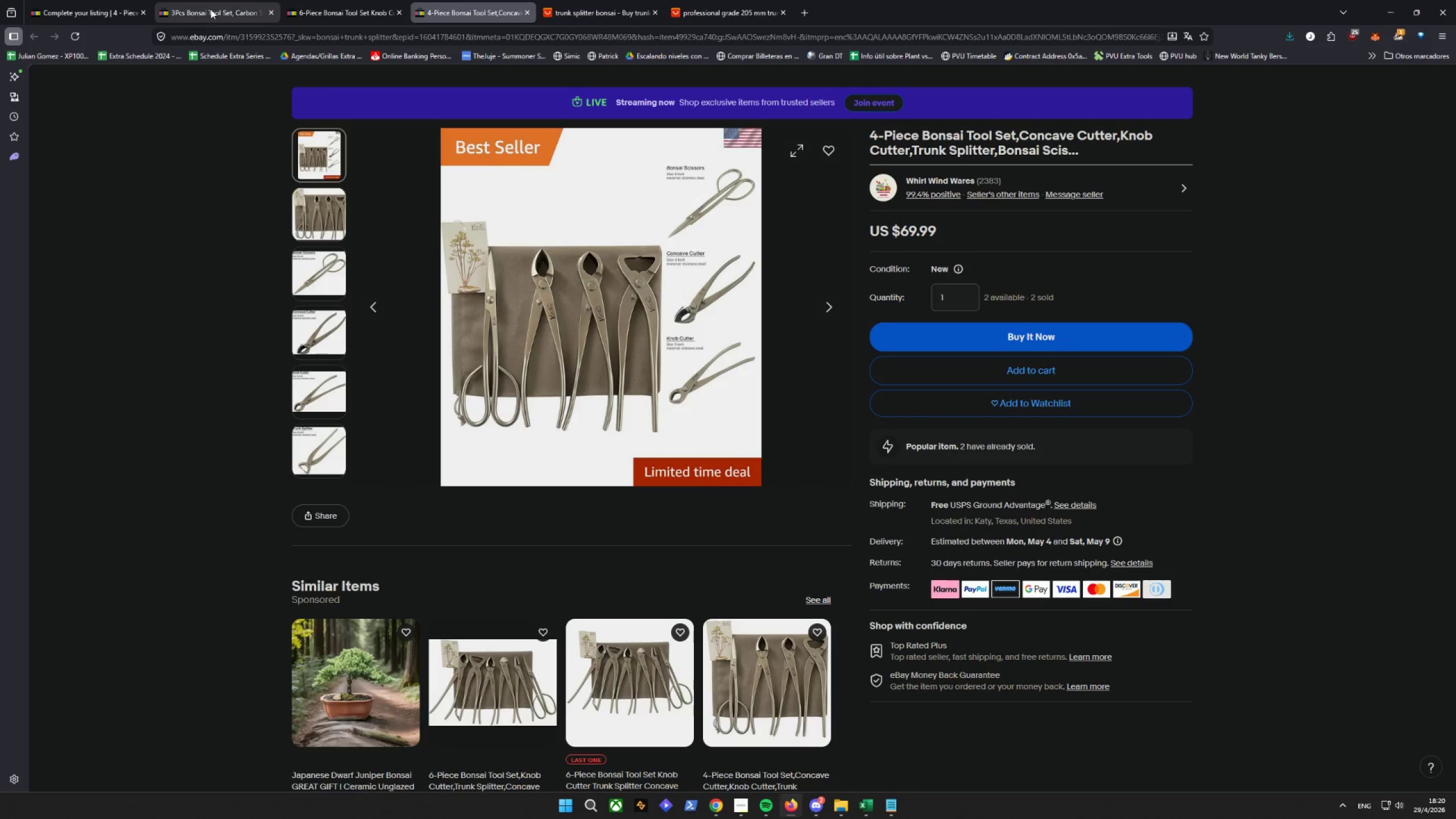 
double_click([315, 2])
 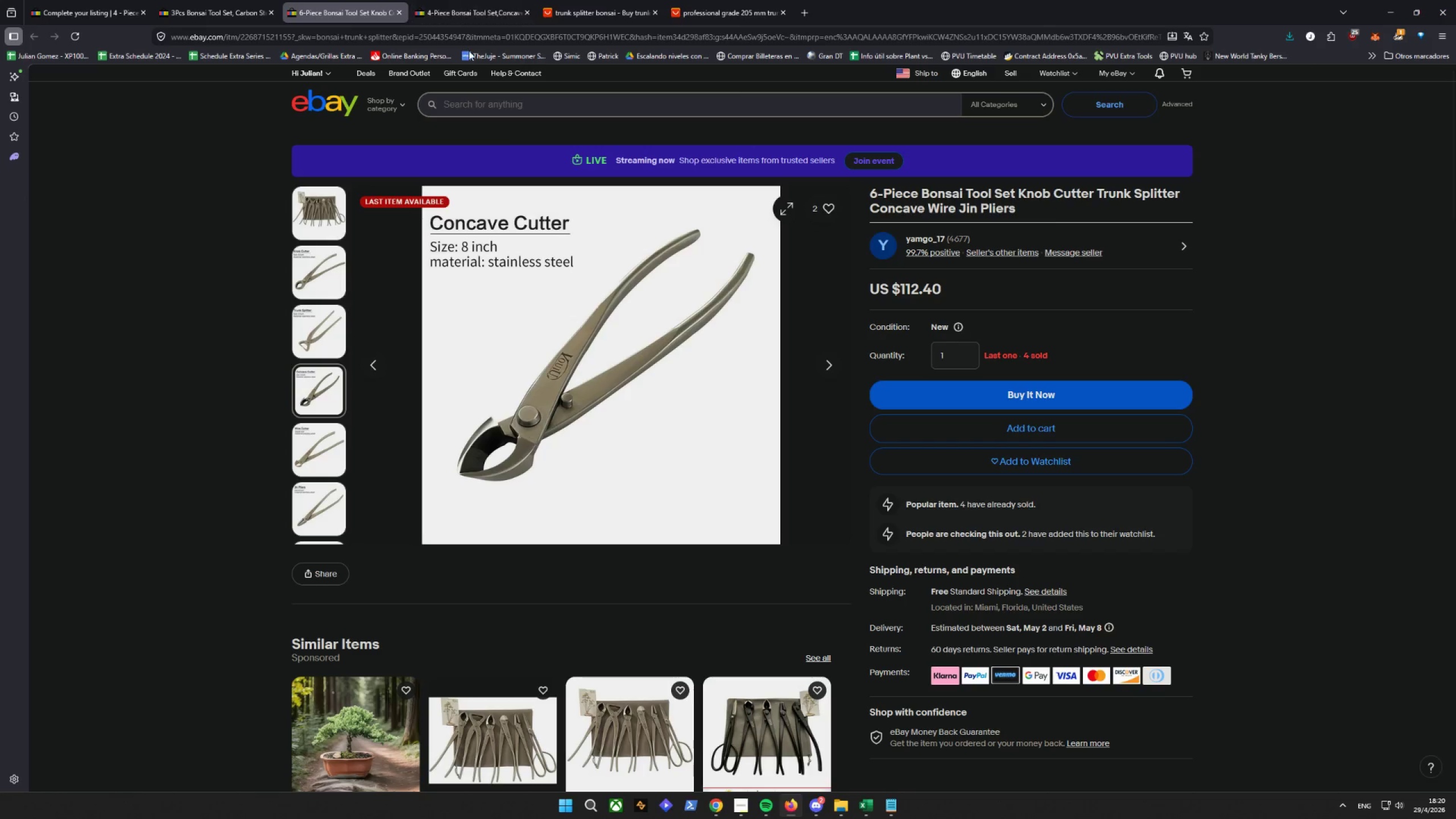 
right_click([553, 246])
 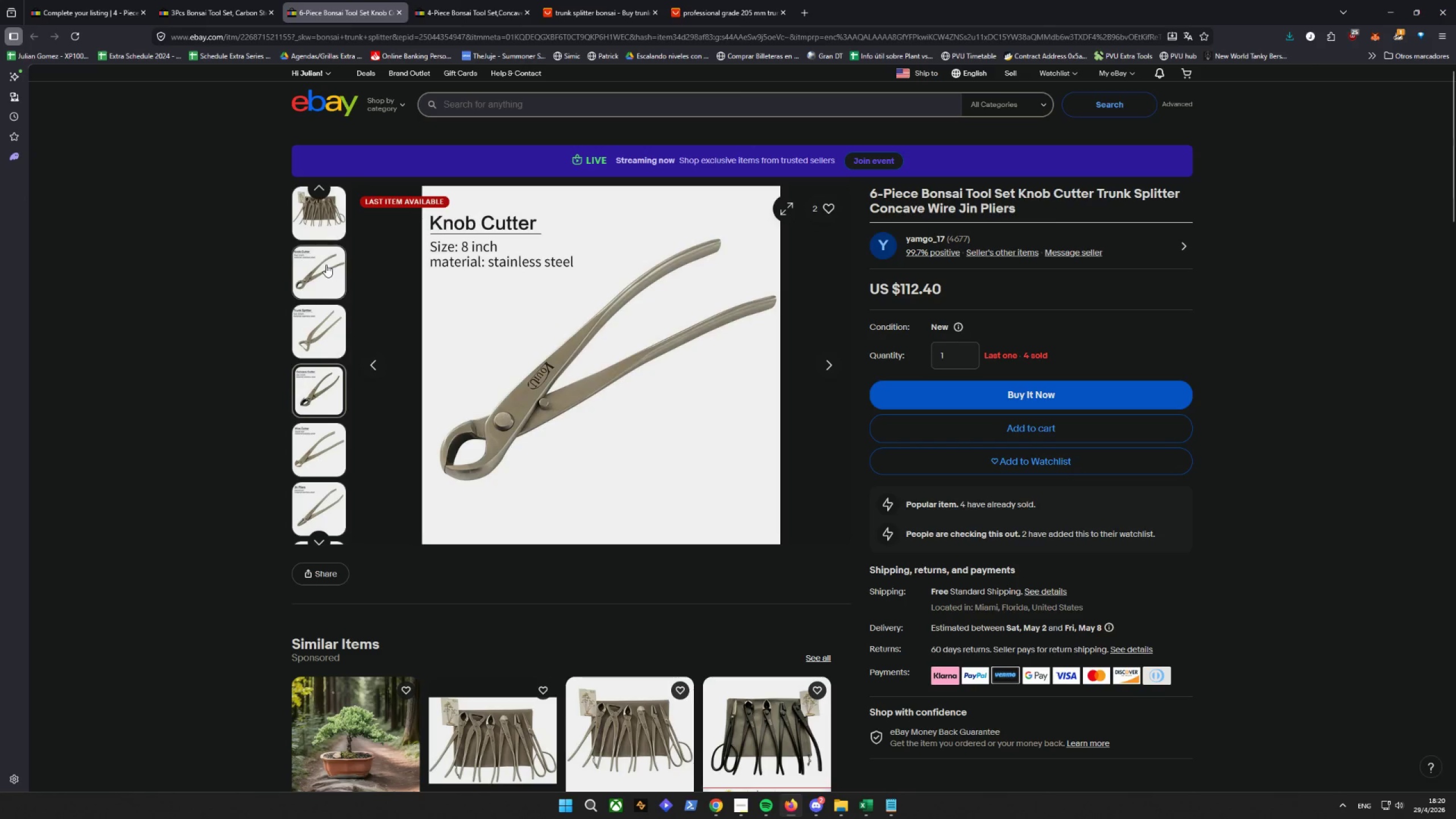 
wait(6.05)
 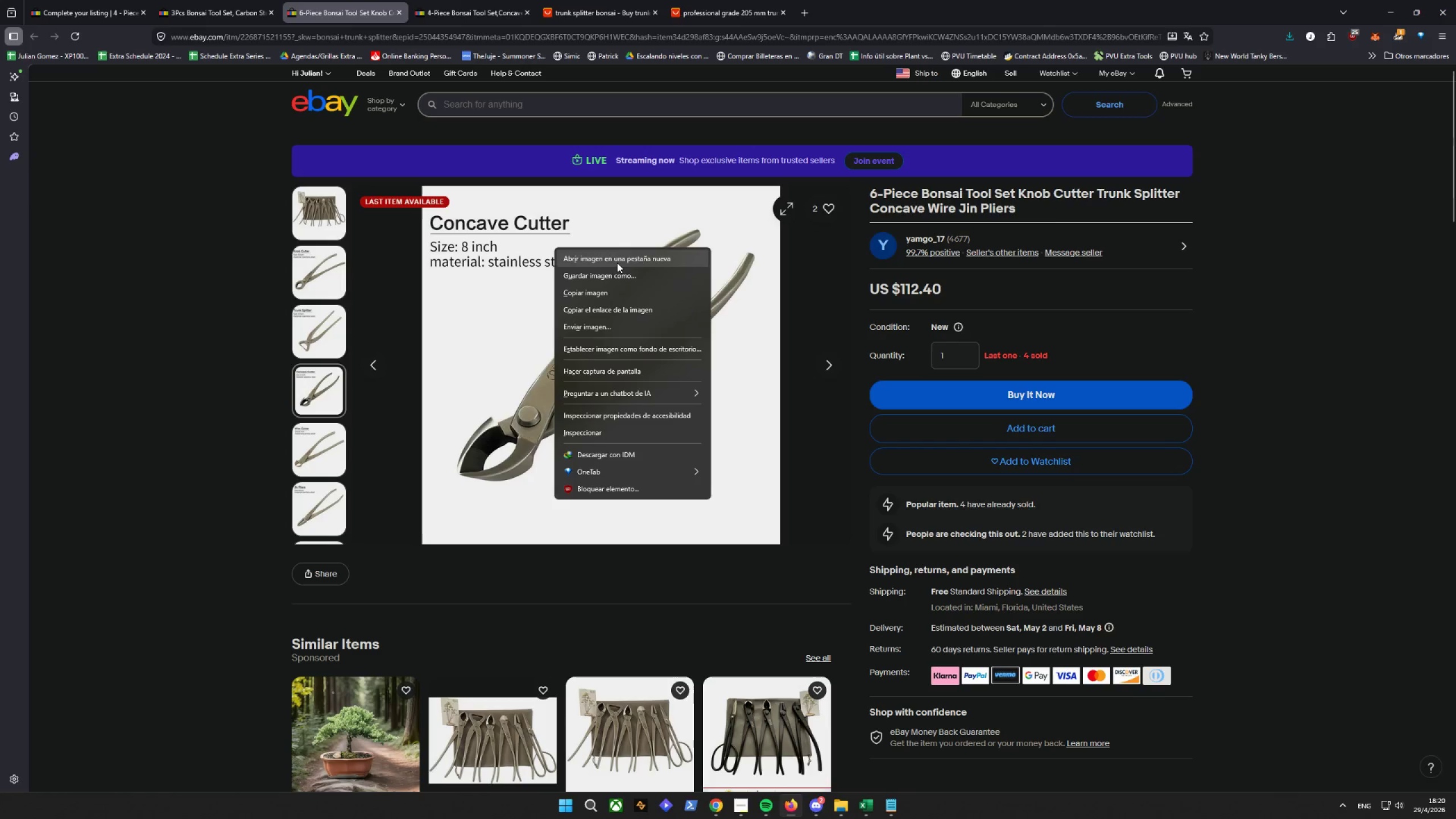 
left_click([727, 0])
 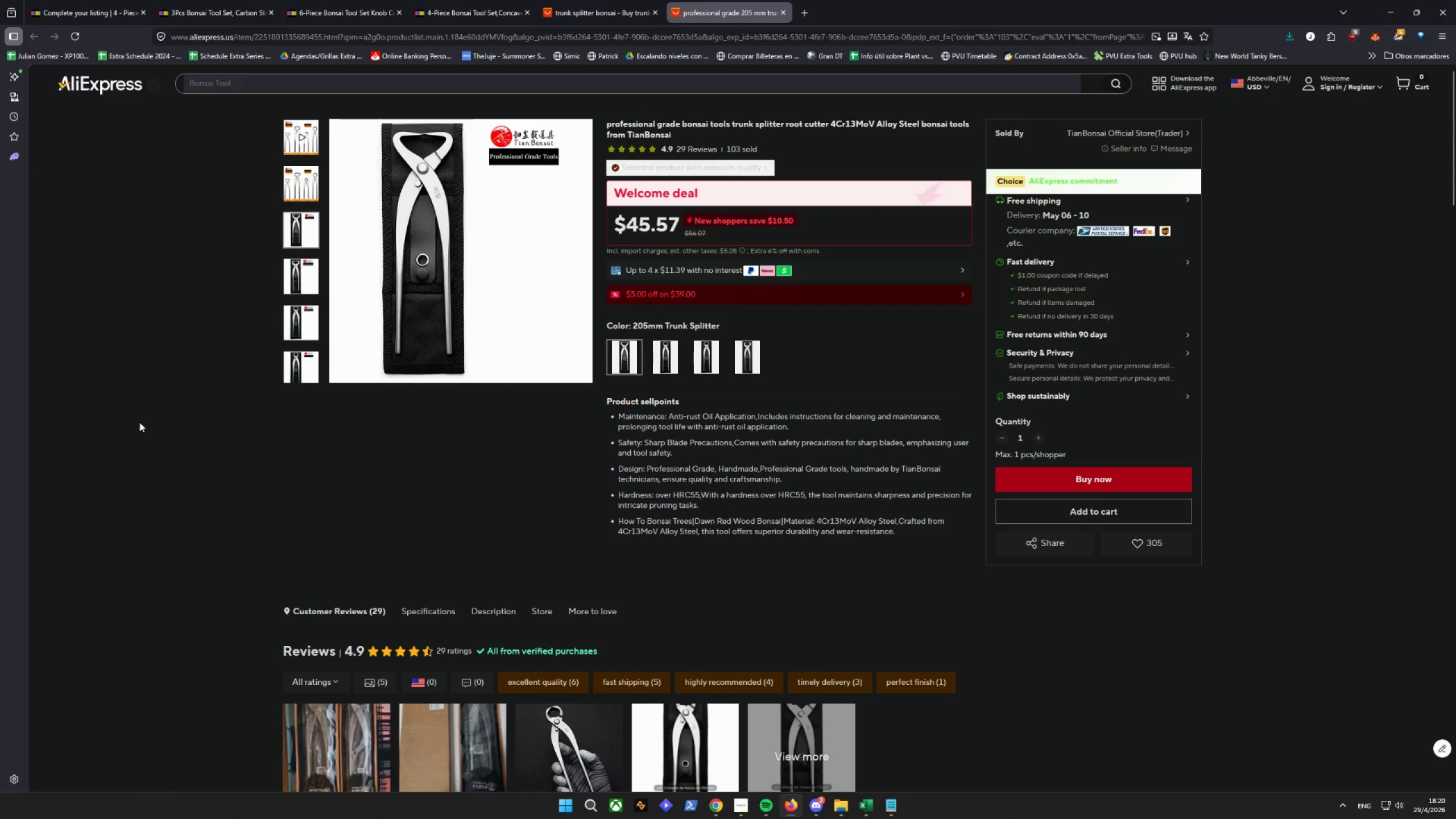 
right_click([433, 223])
 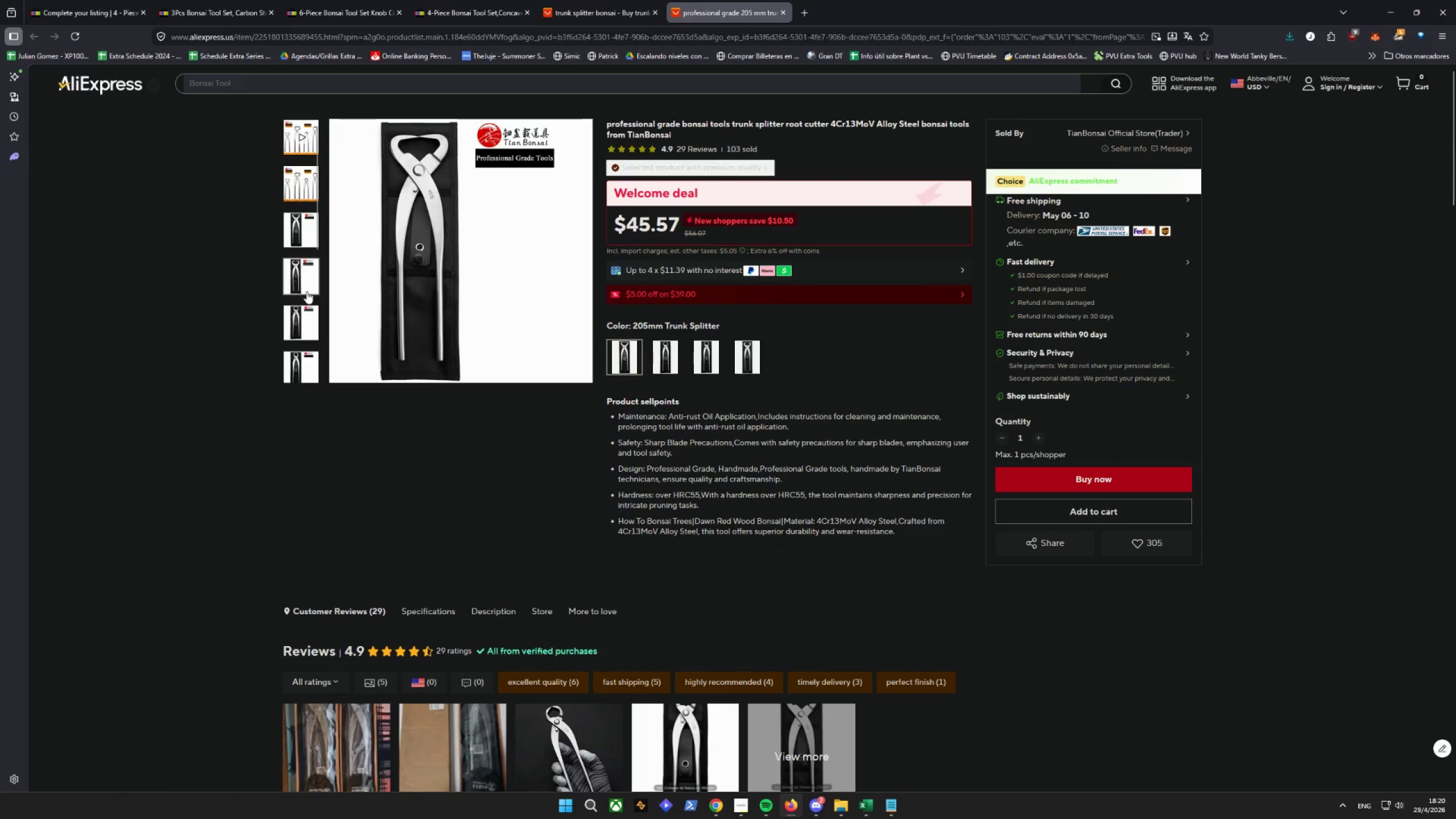 
wait(6.81)
 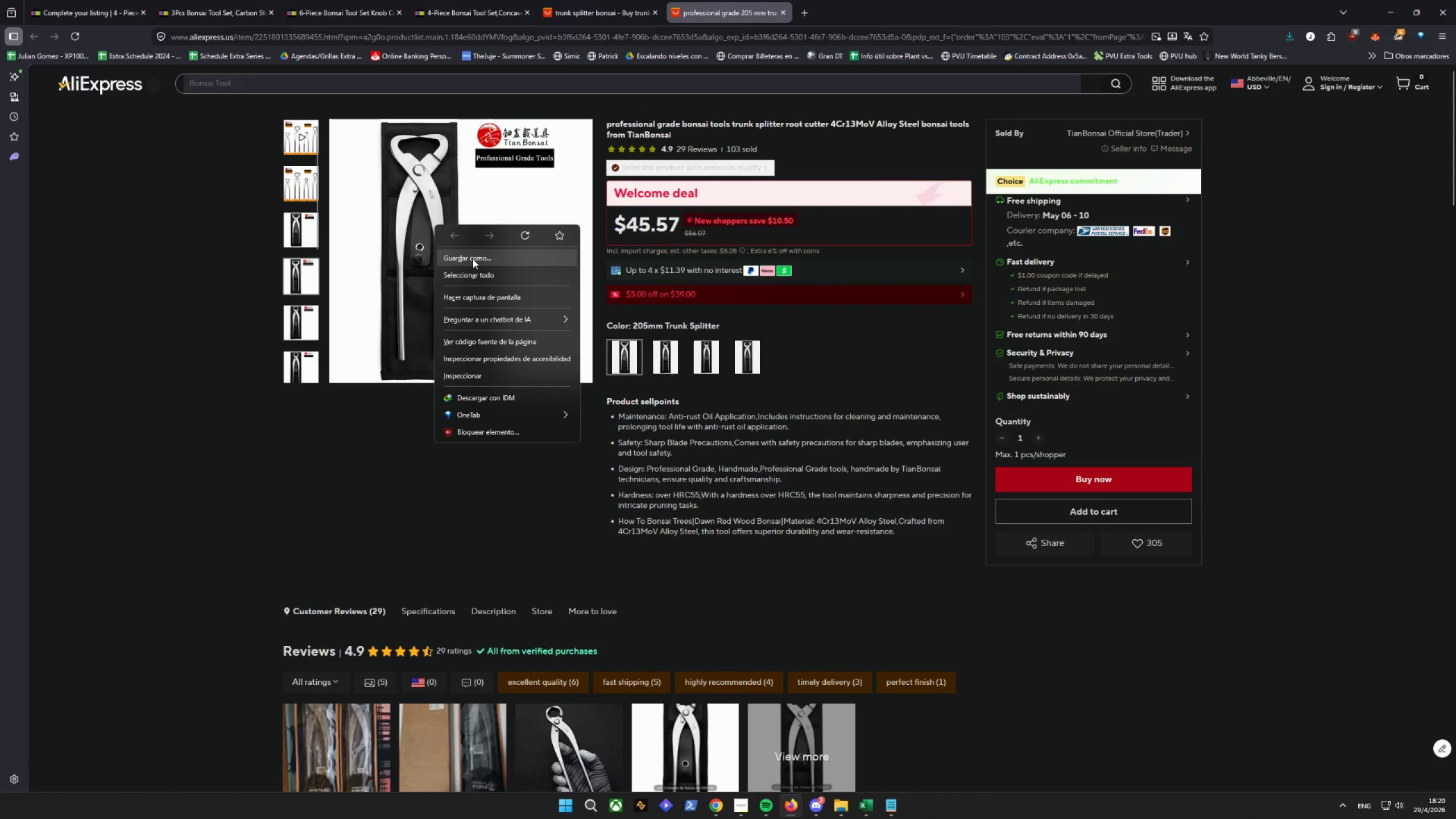 
left_click([296, 134])
 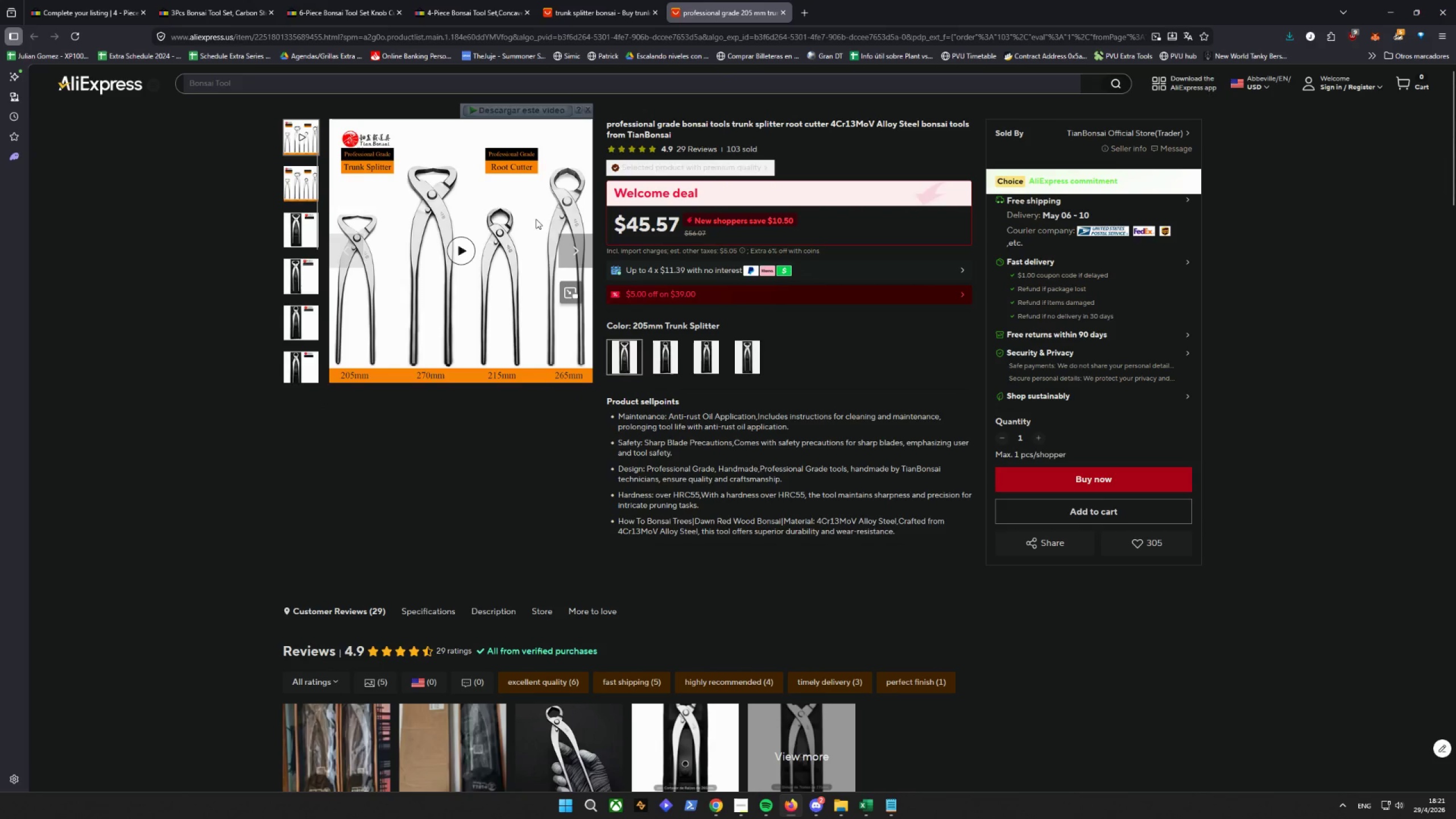 
scroll: coordinate [192, 316], scroll_direction: down, amount: 6.0
 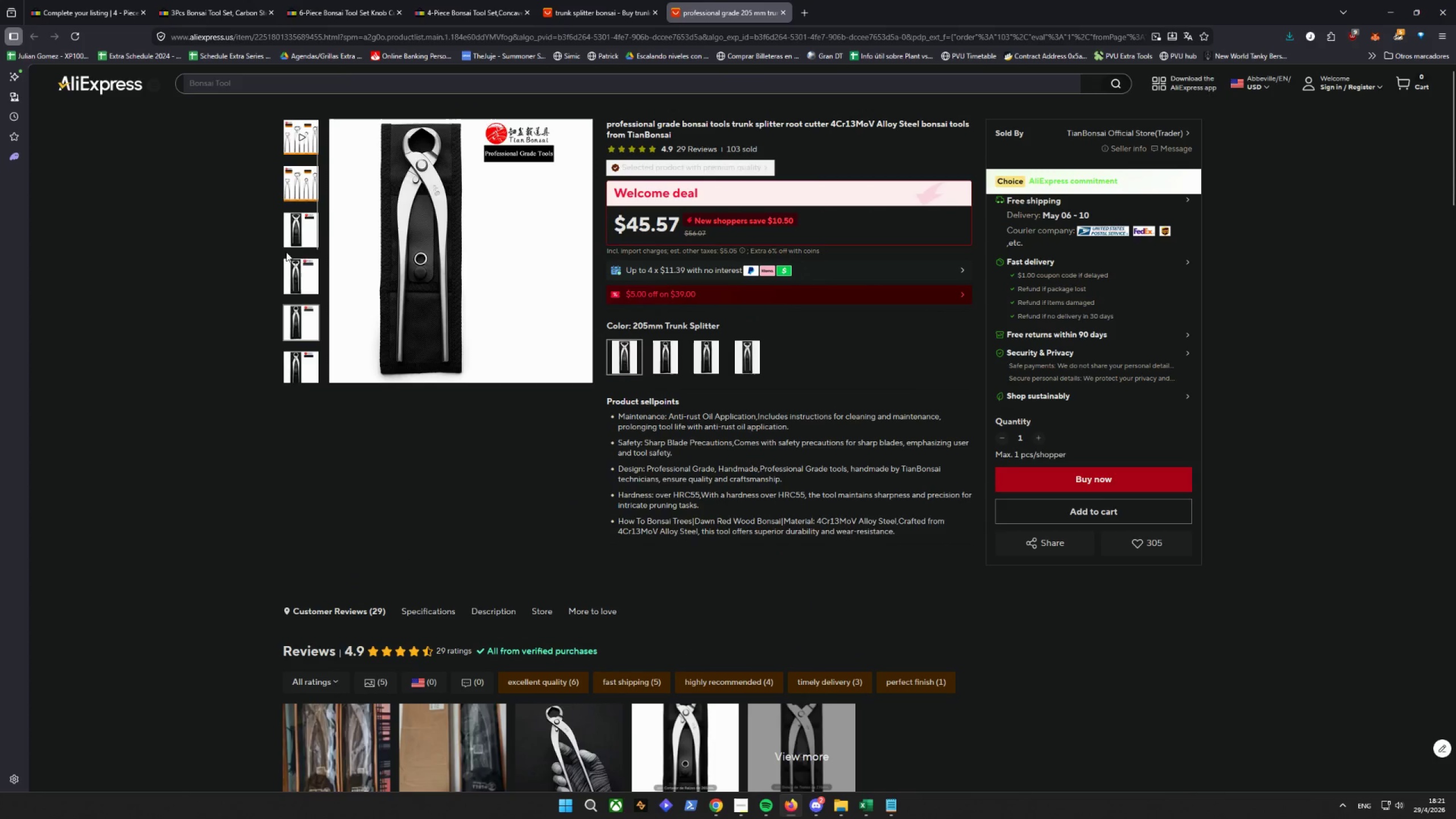 
left_click([308, 233])
 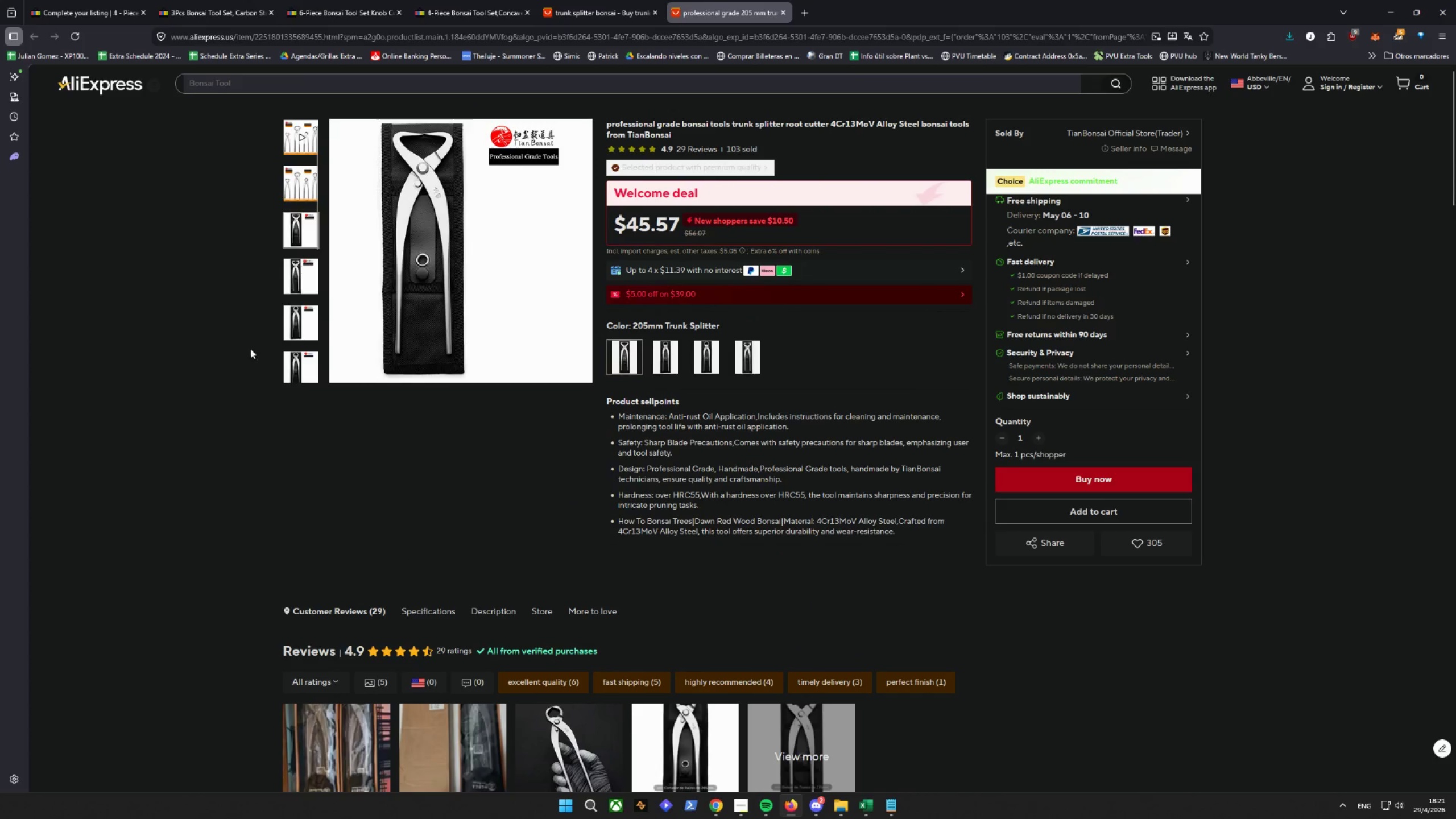 
right_click([303, 224])
 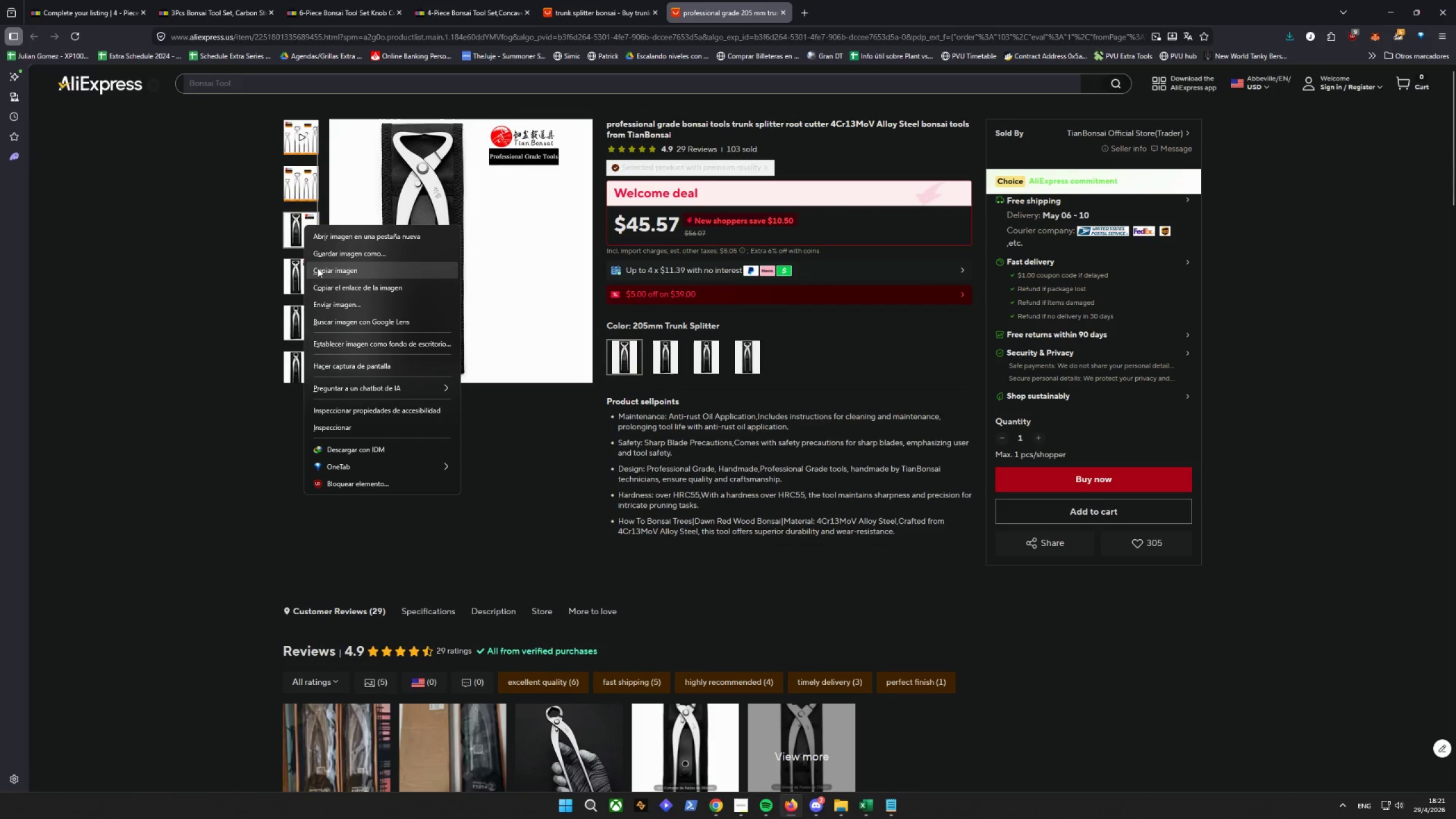 
left_click([317, 268])
 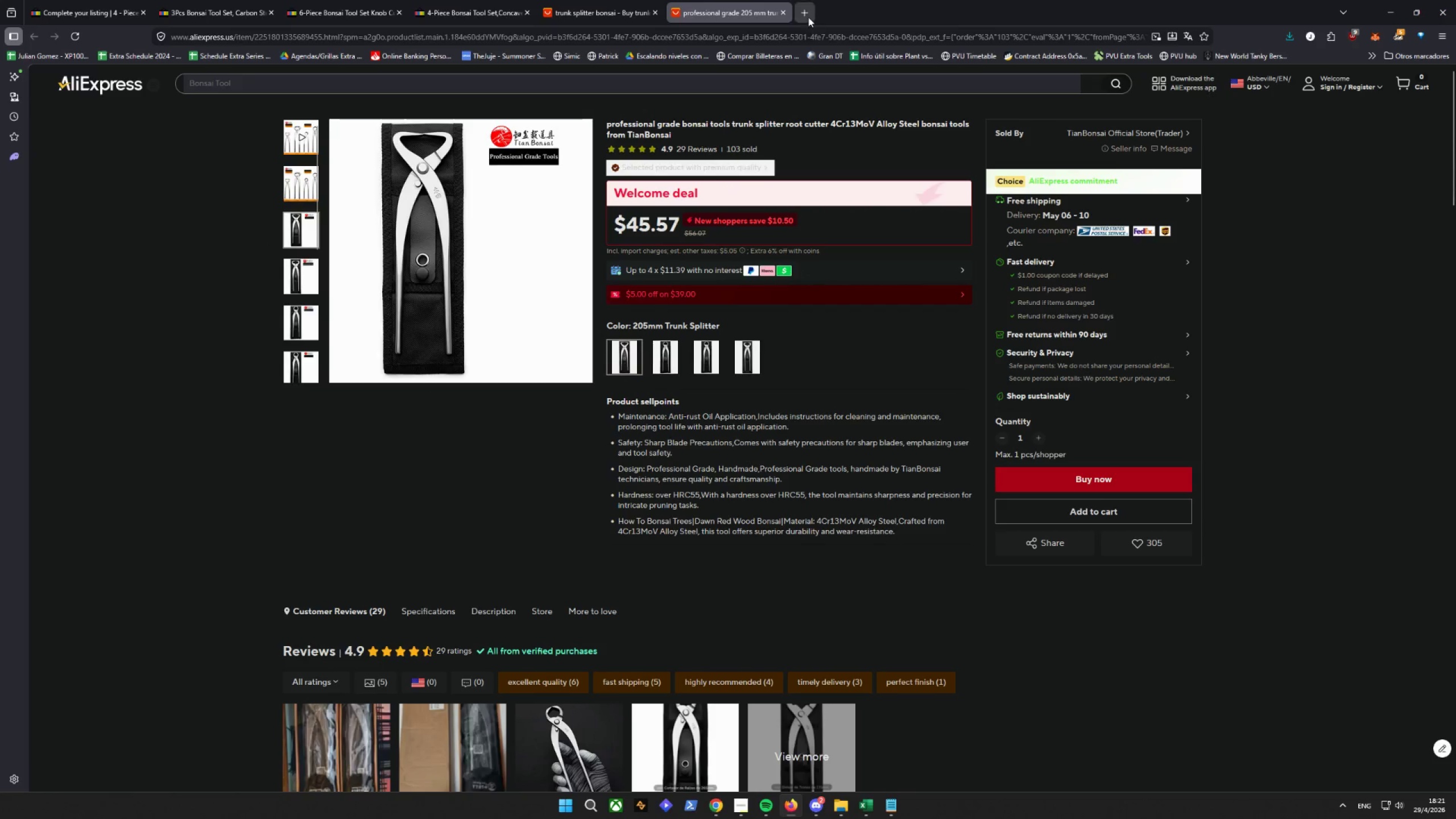 
left_click([808, 17])
 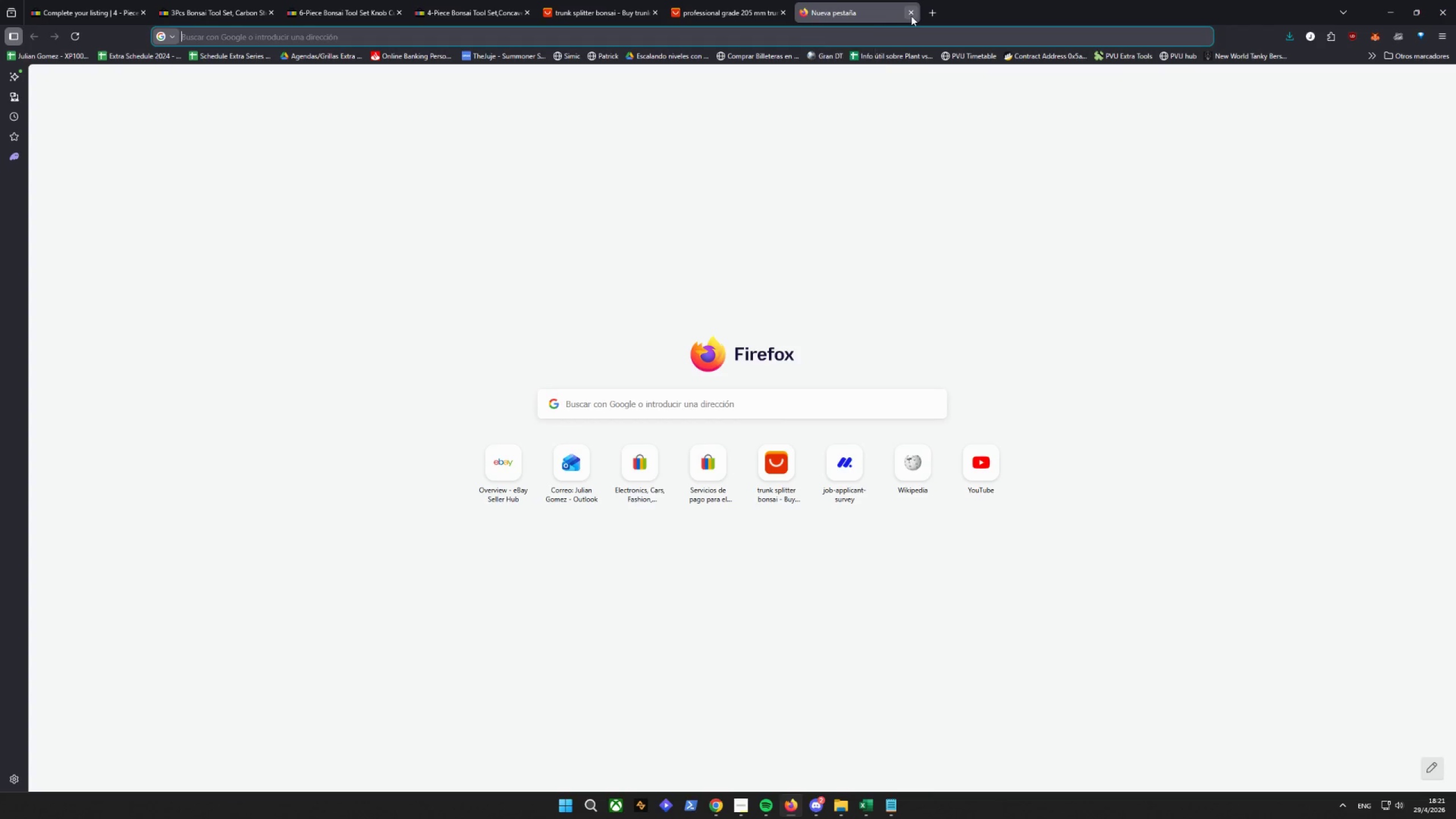 
left_click([770, 5])
 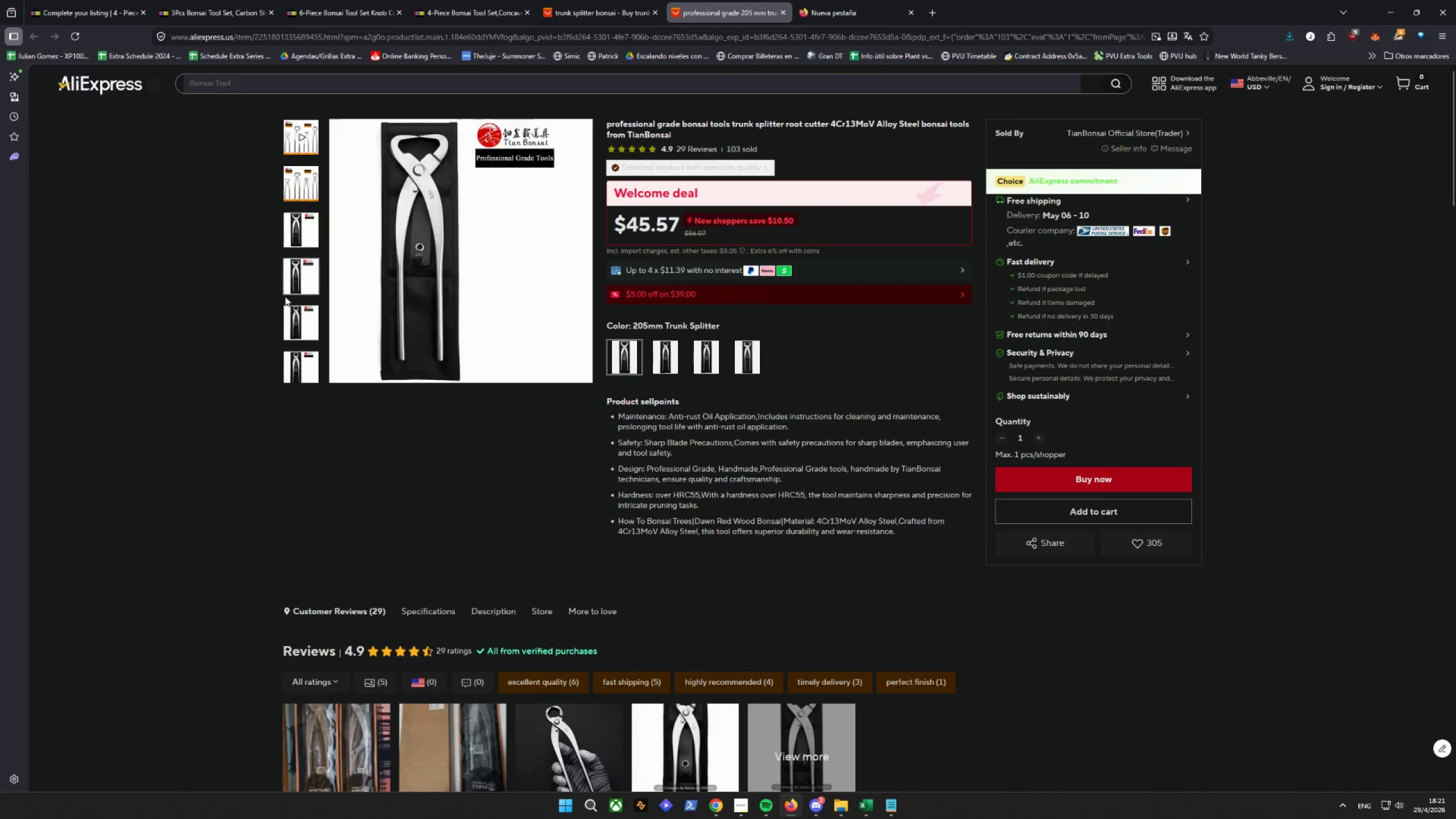 
right_click([292, 238])
 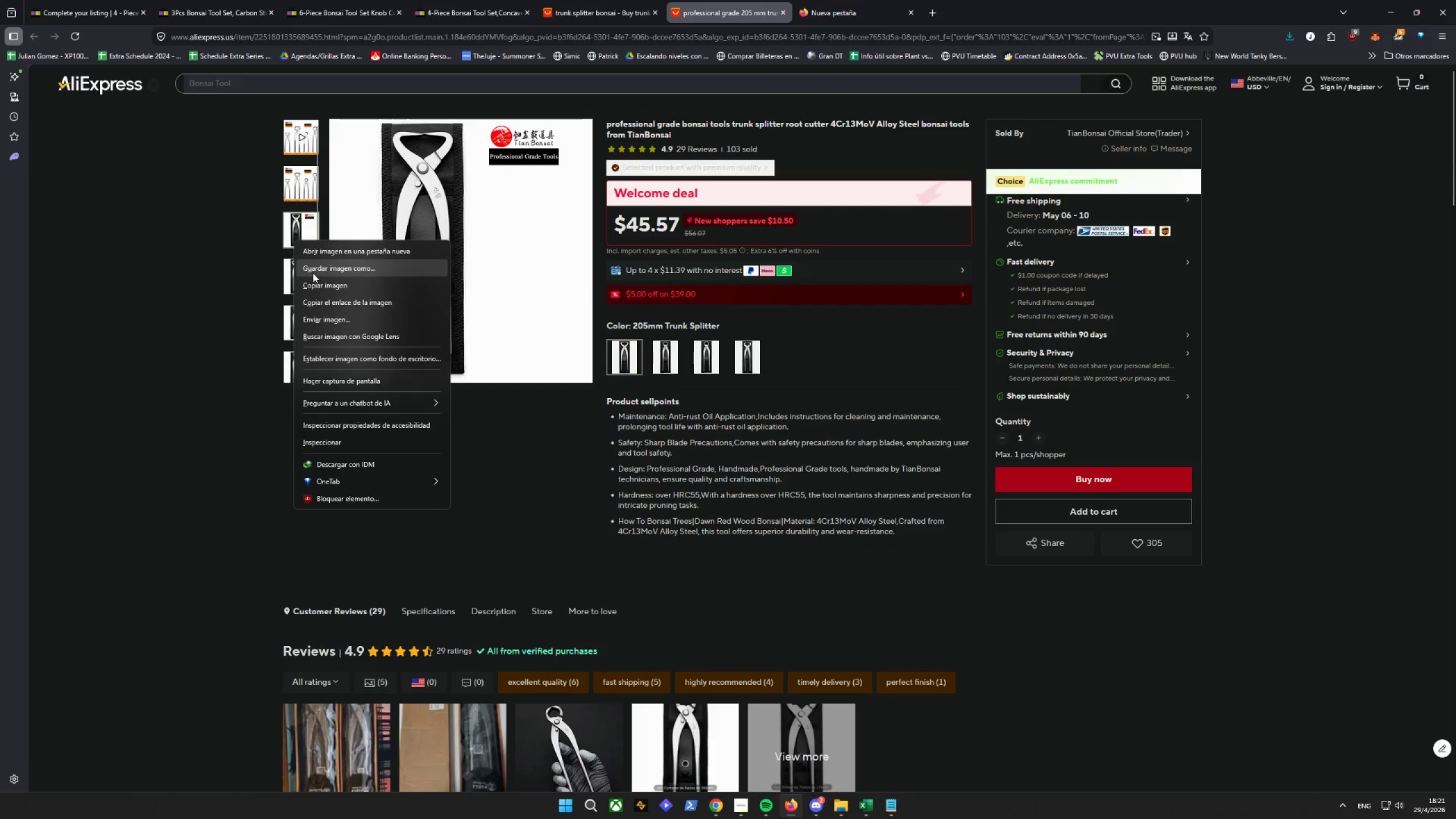 
left_click([318, 283])
 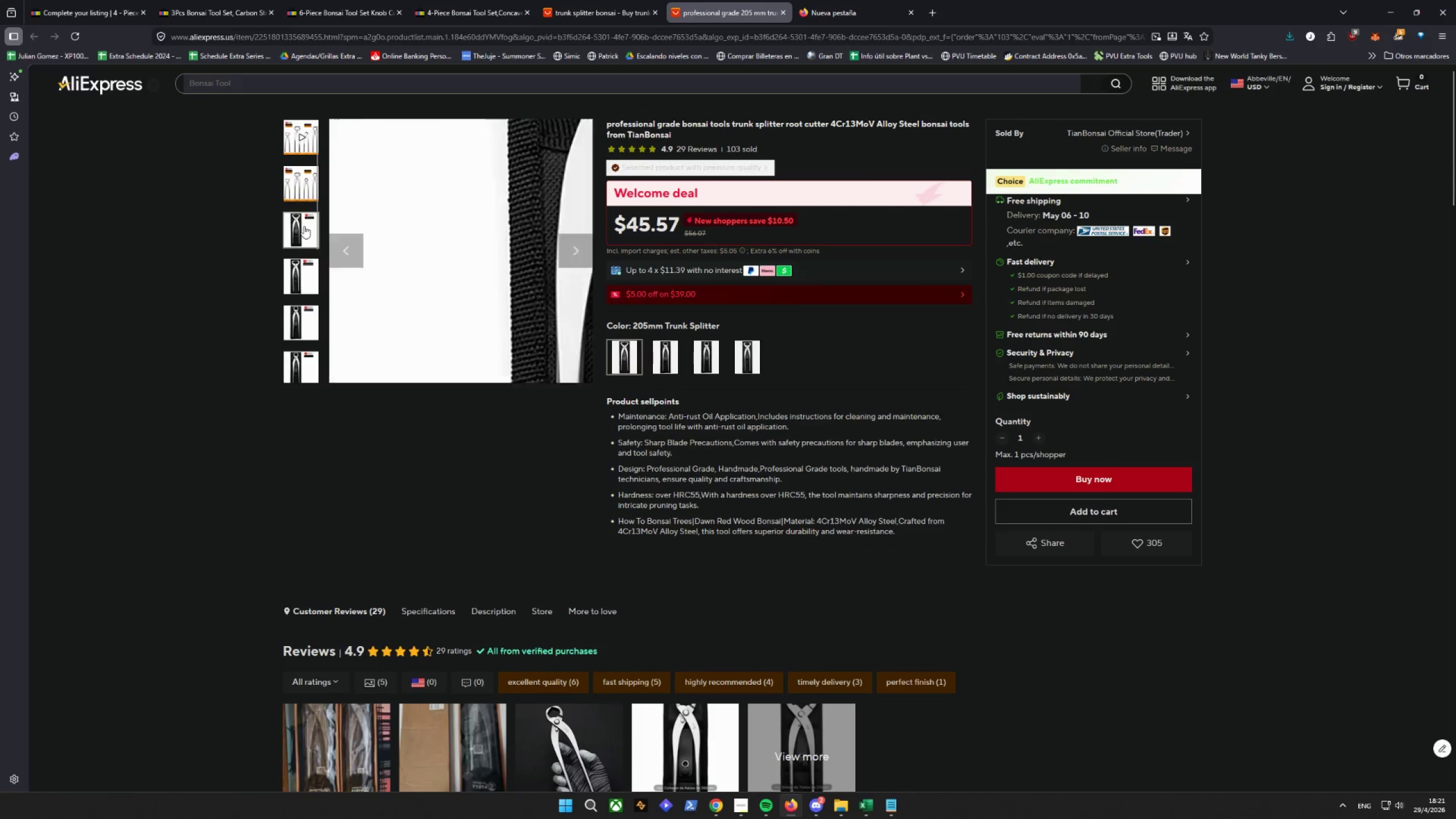 
right_click([299, 214])
 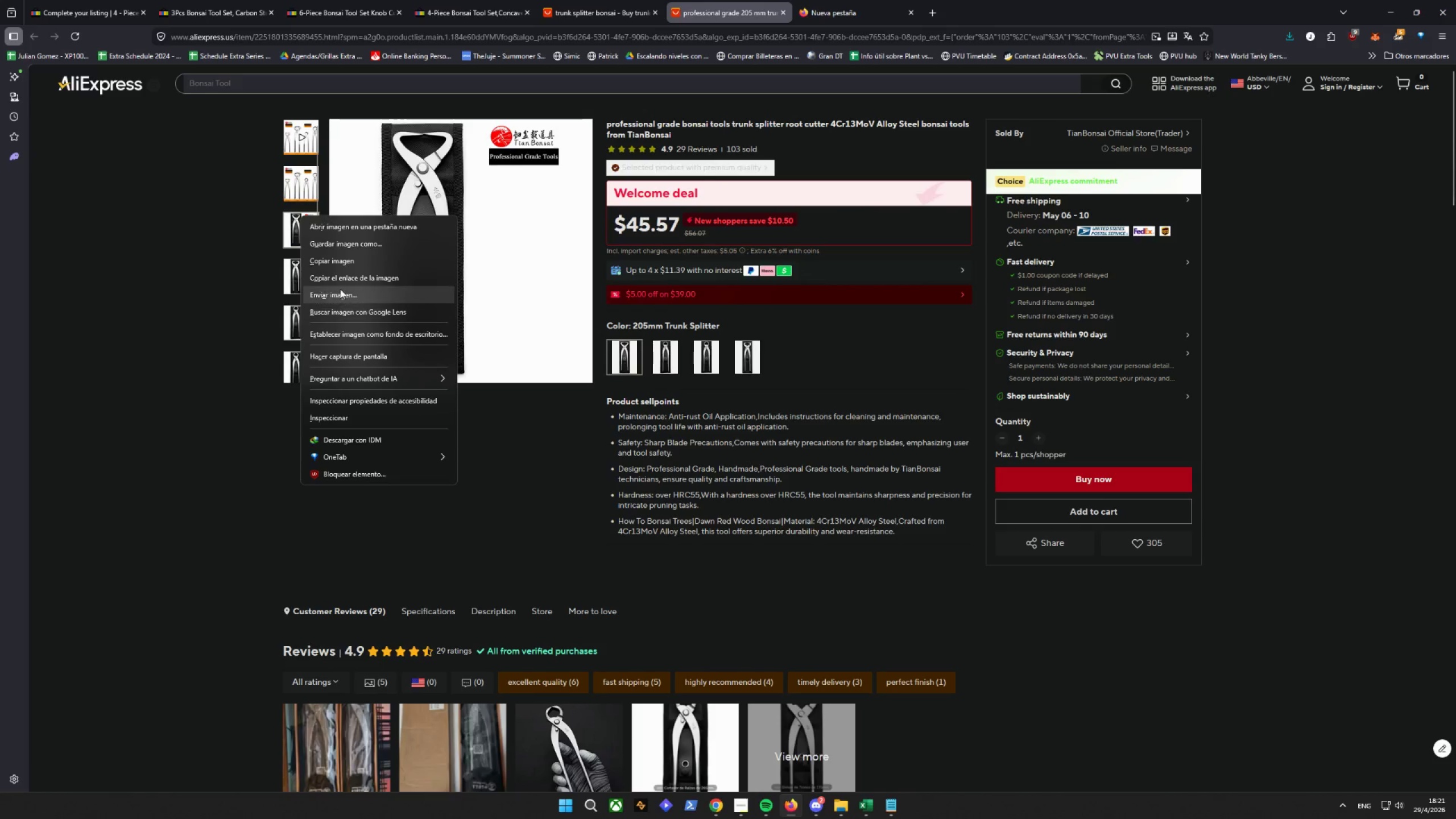 
left_click([344, 283])
 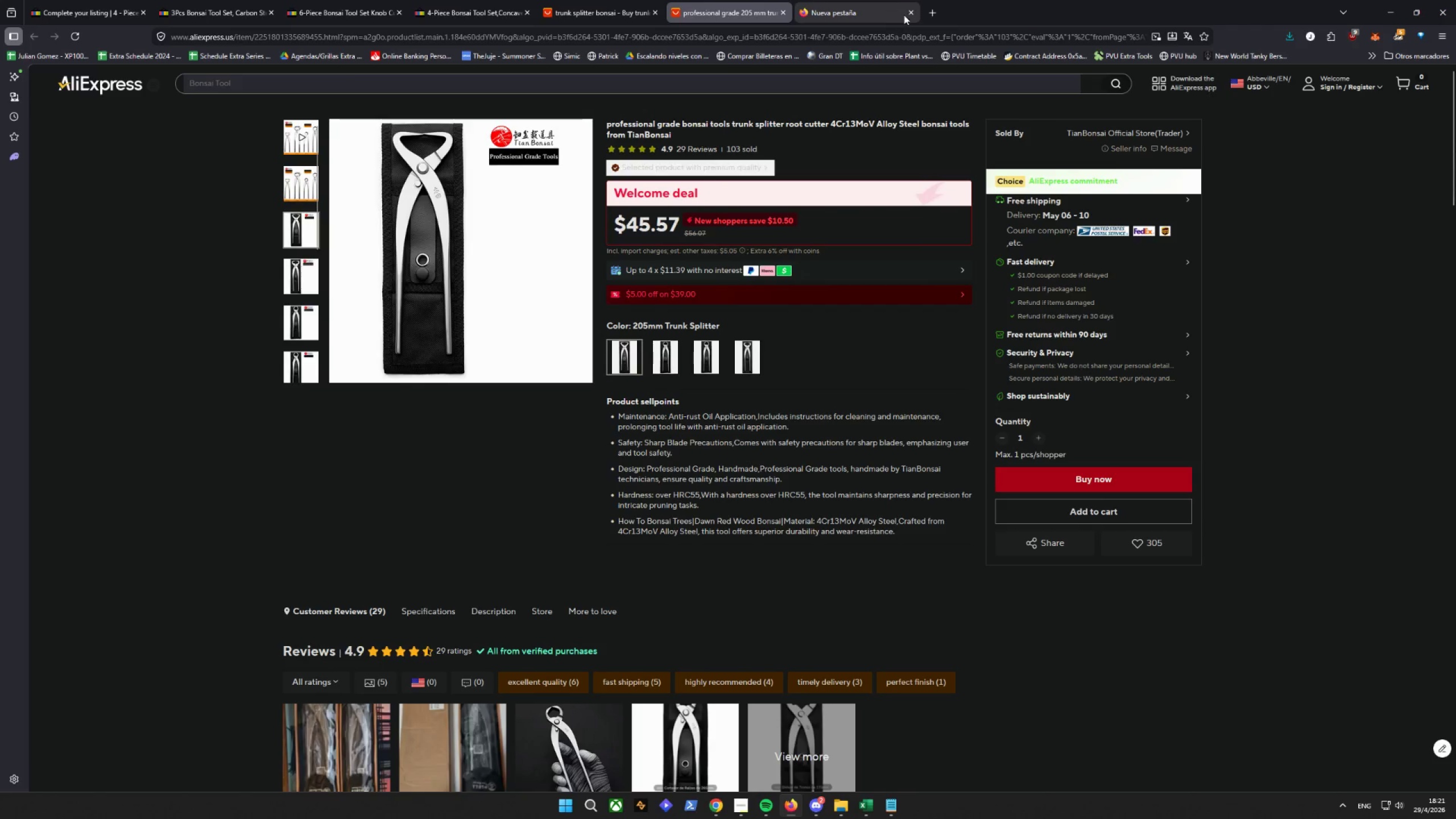 
left_click([933, 10])
 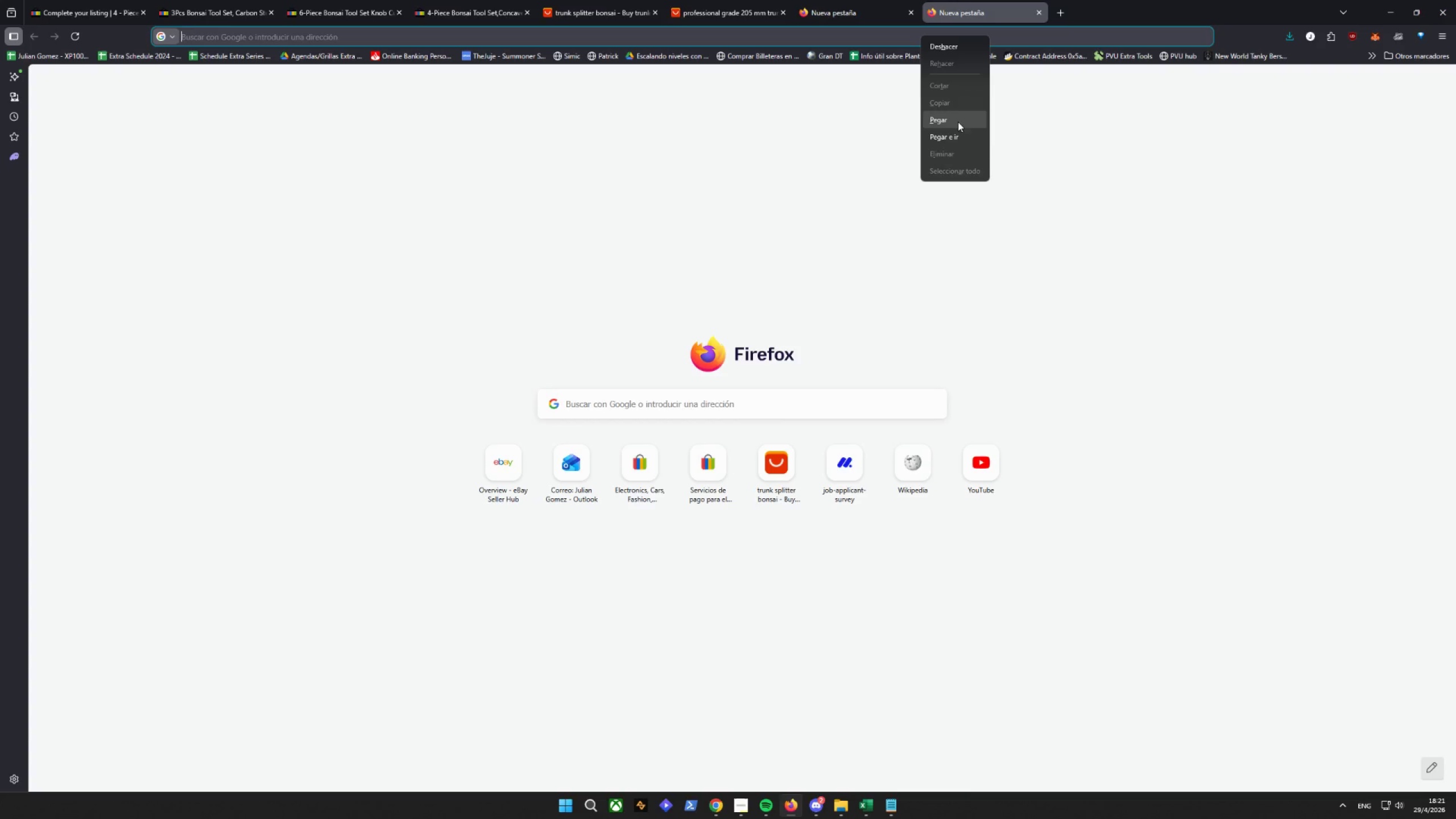 
left_click([951, 137])
 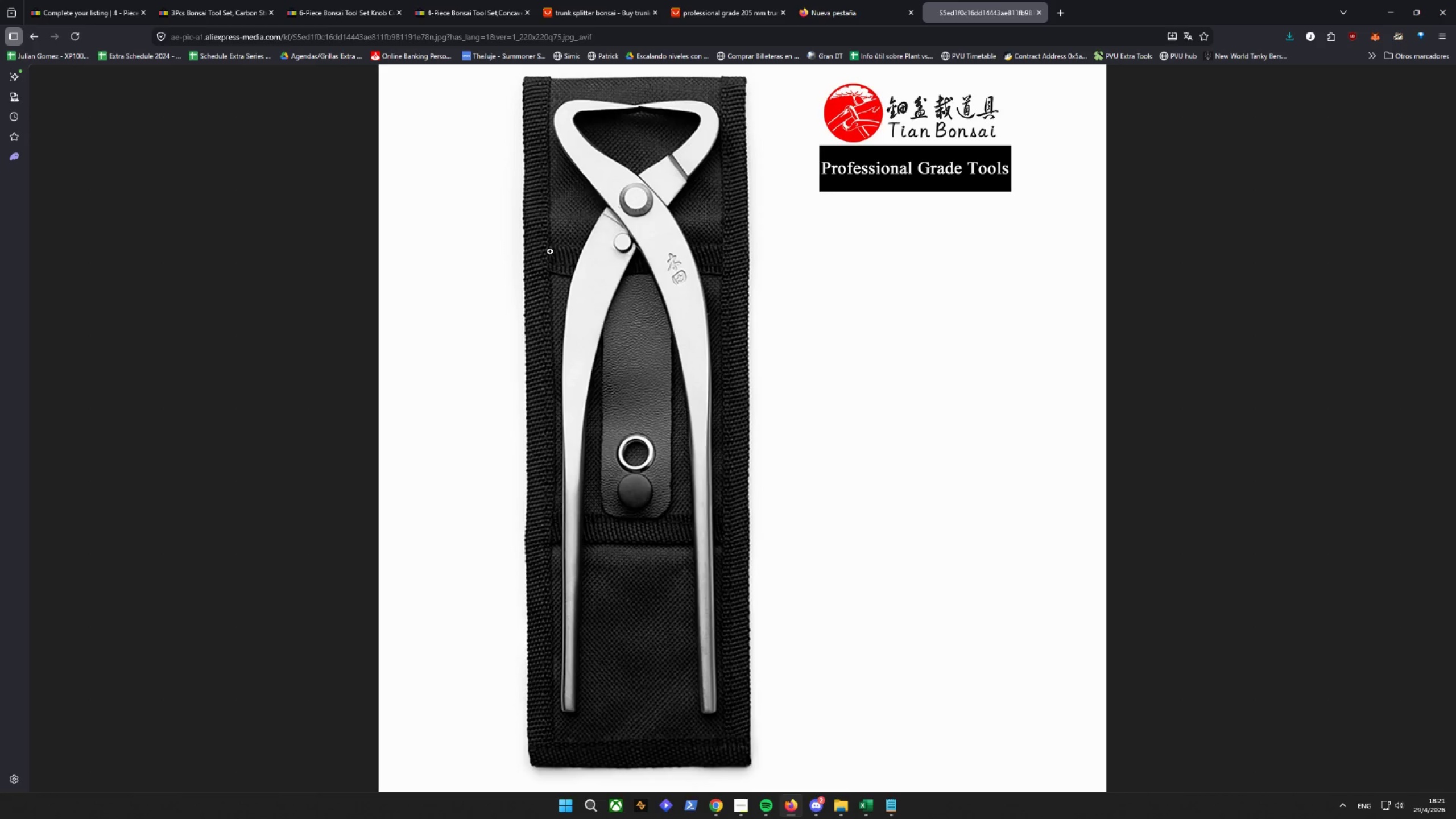 
right_click([618, 278])
 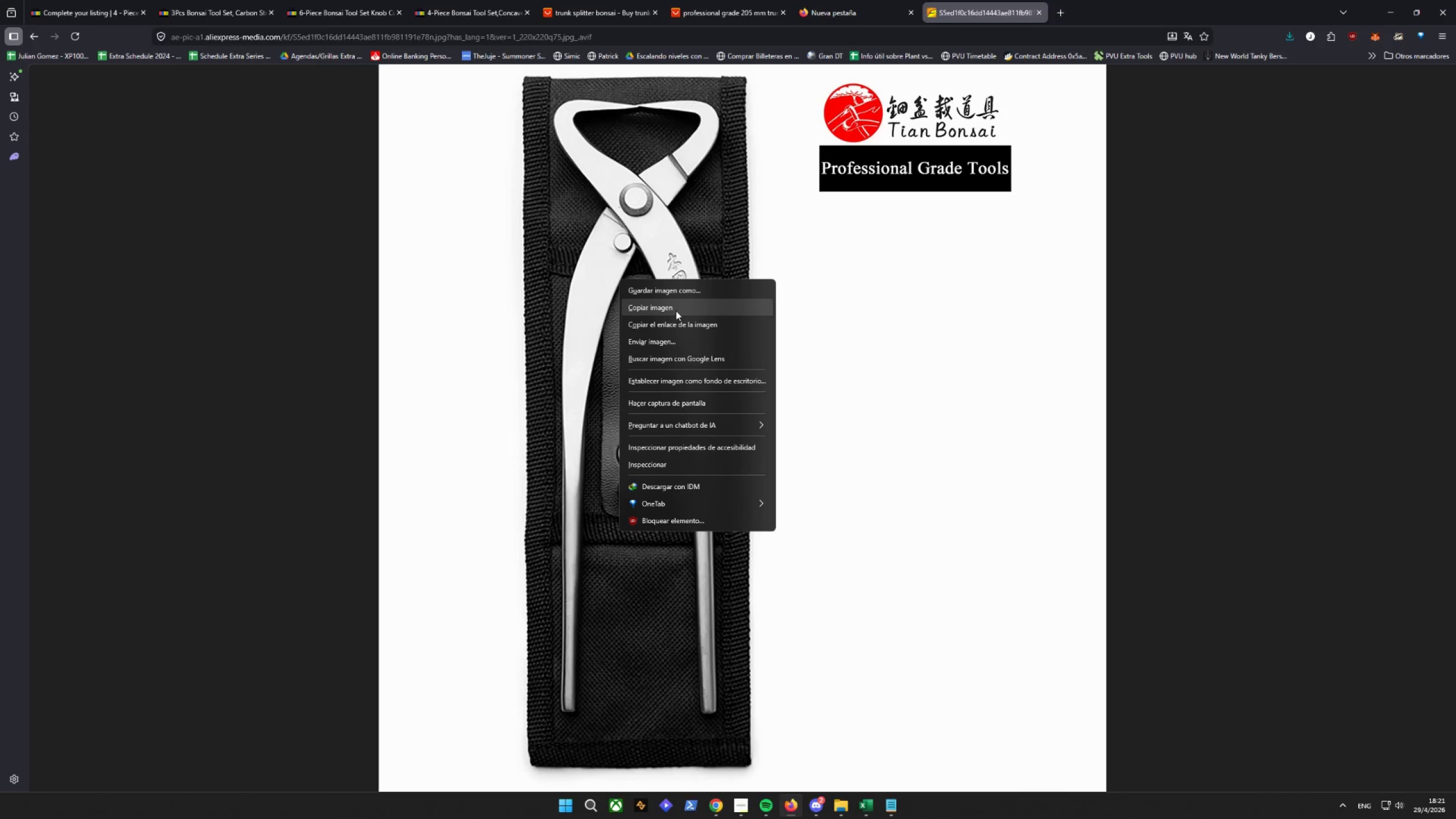 
left_click([679, 293])
 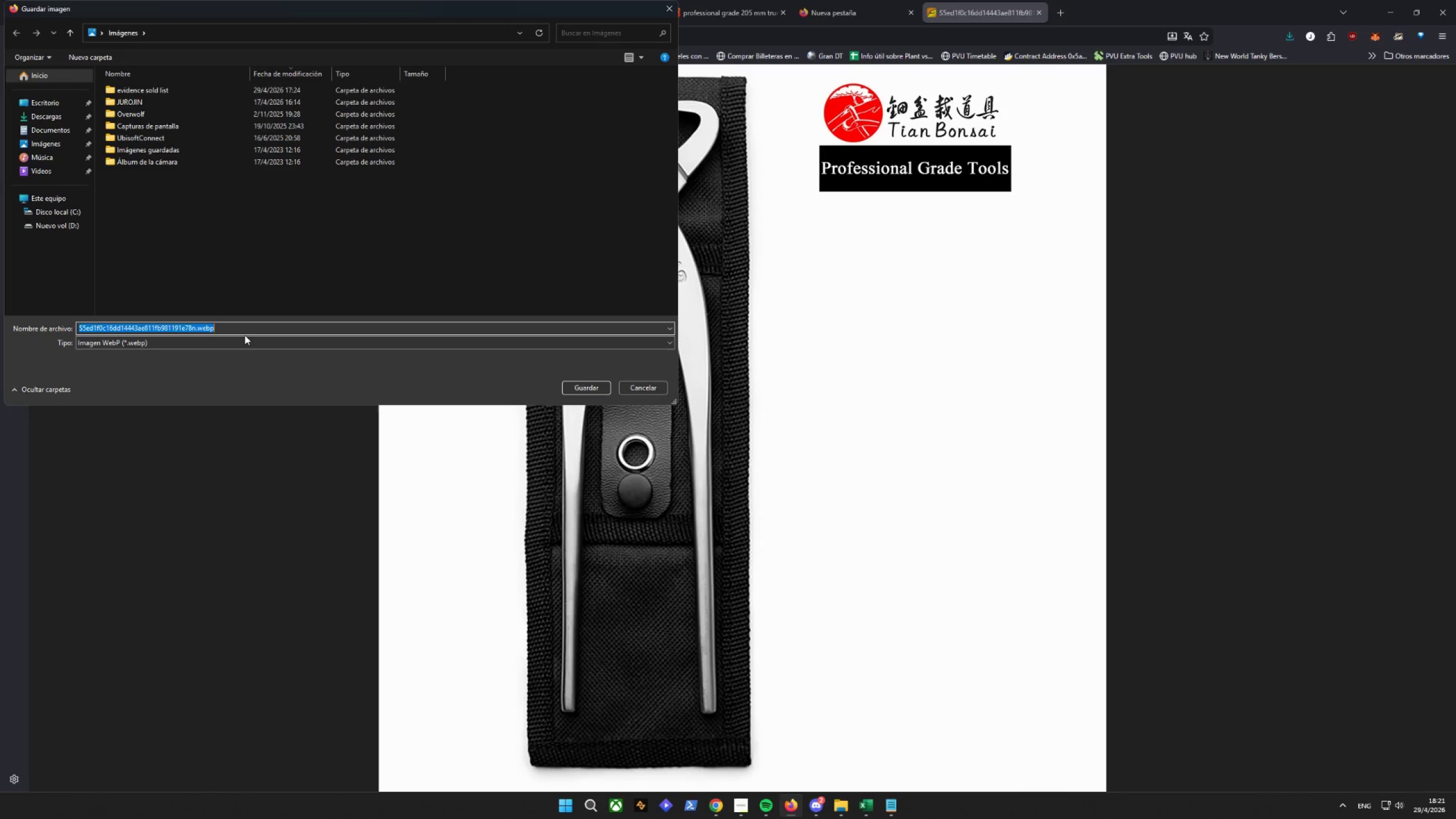 
left_click([250, 333])
 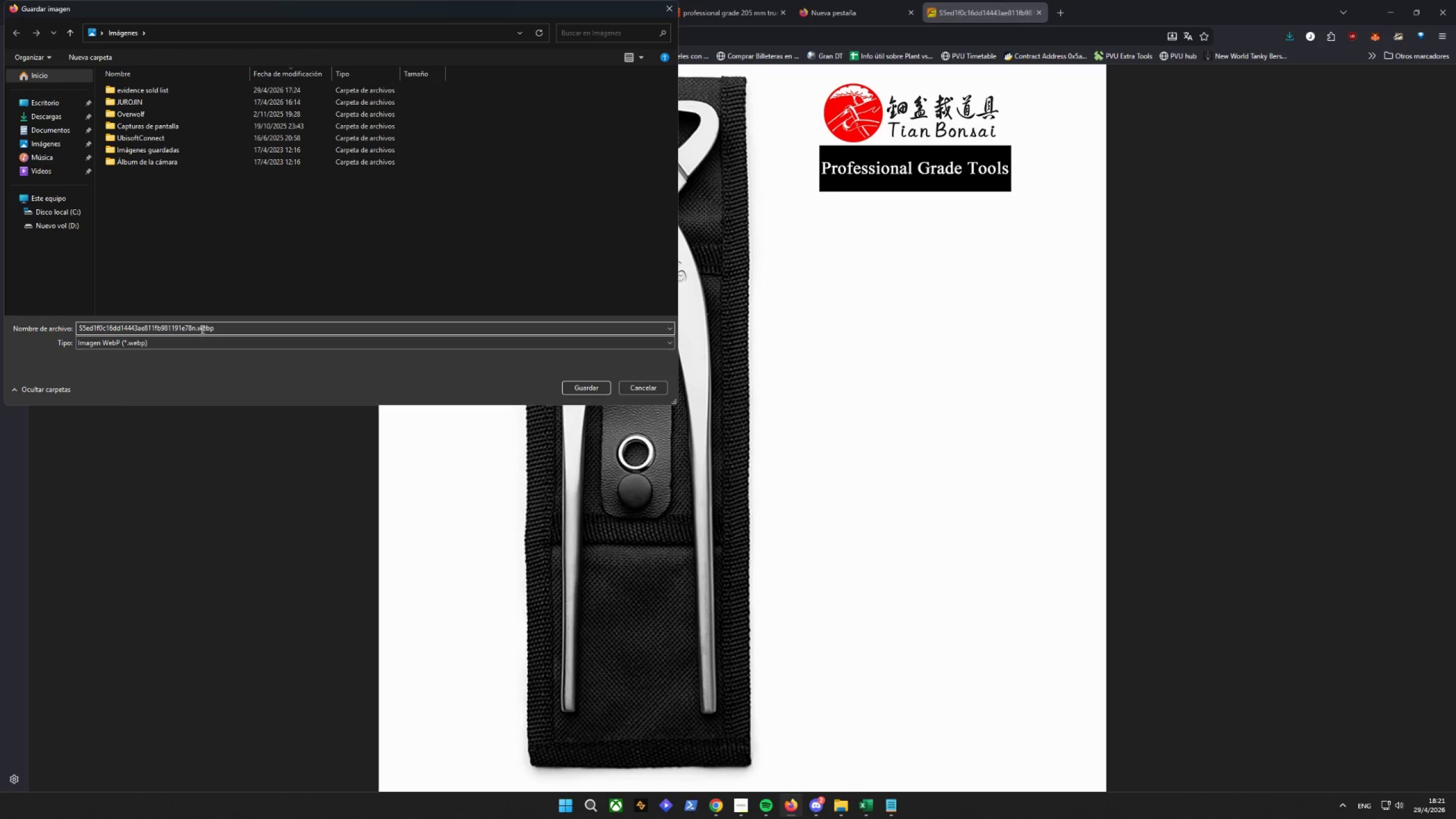 
left_click_drag(start_coordinate=[195, 328], to_coordinate=[0, 370])
 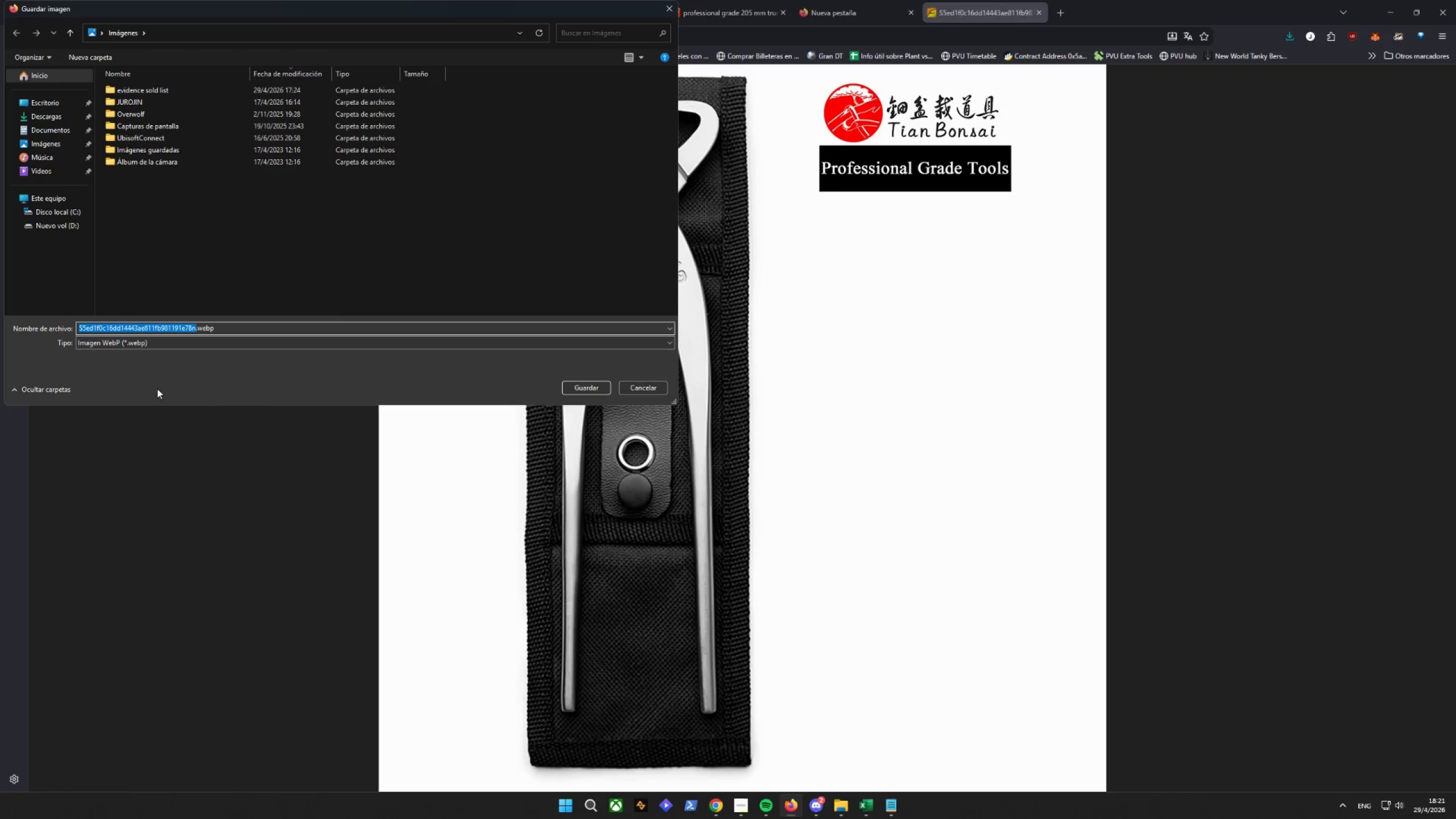 
key(1)
 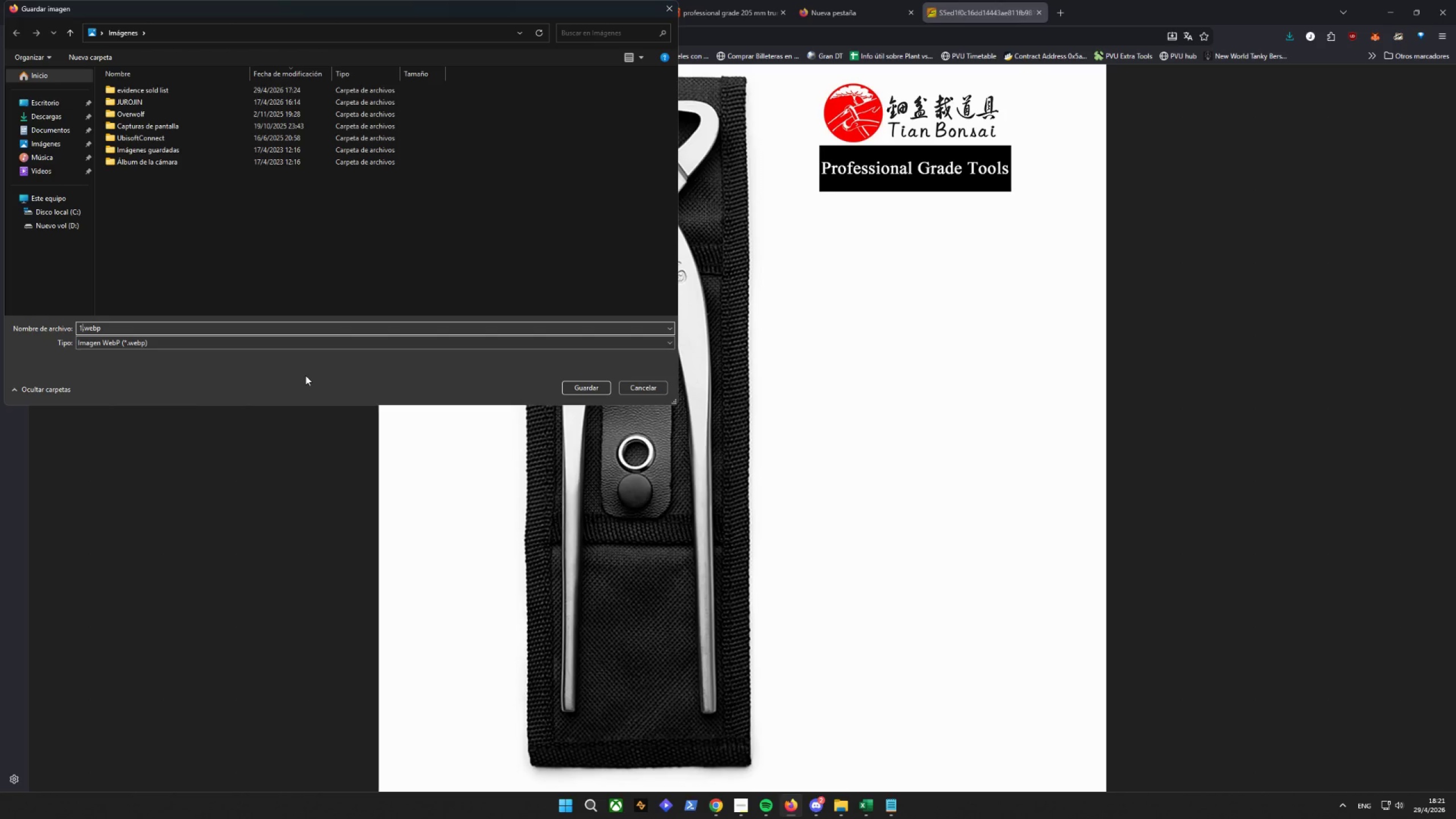 
key(Enter)
 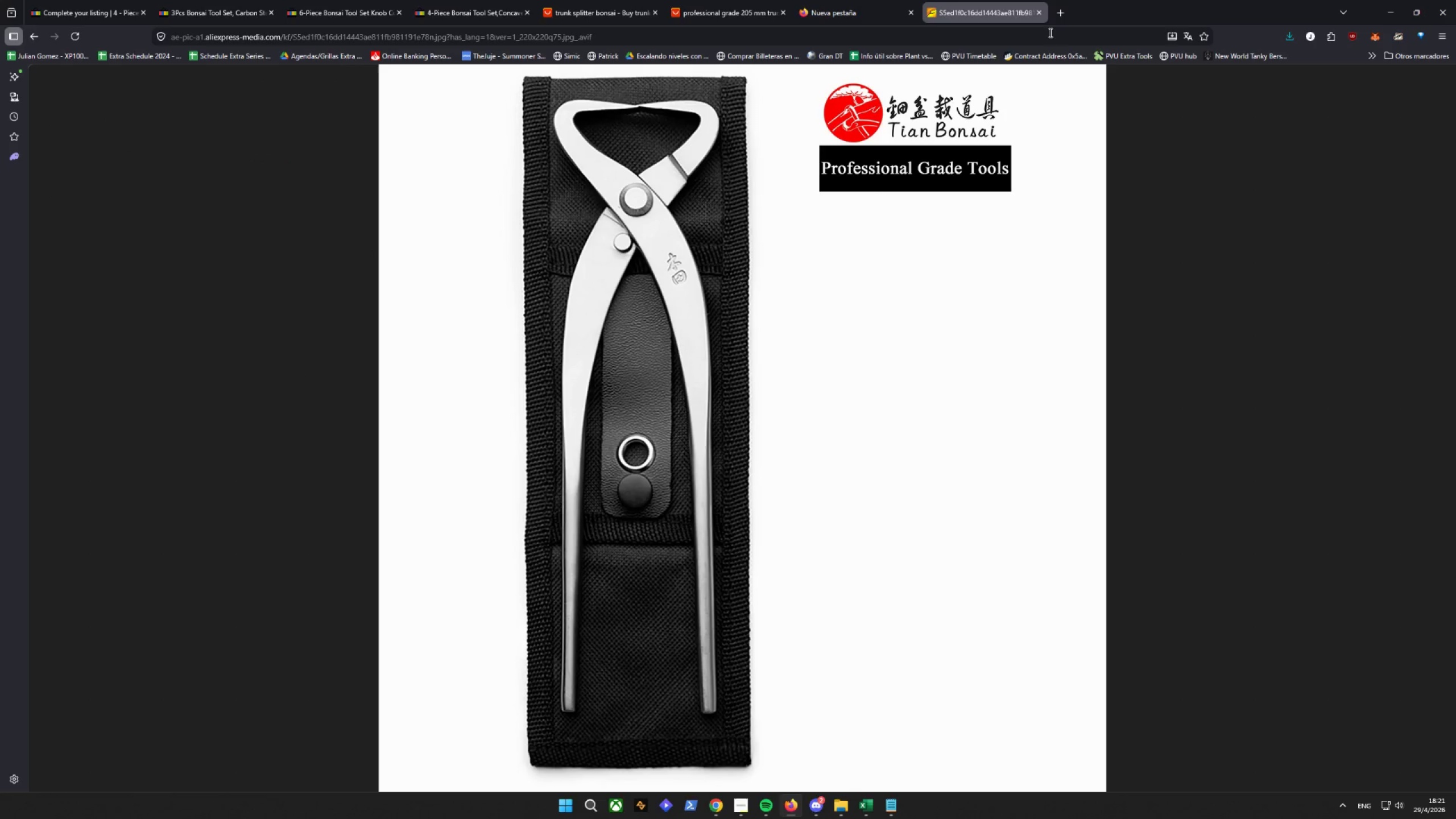 
left_click([1041, 13])
 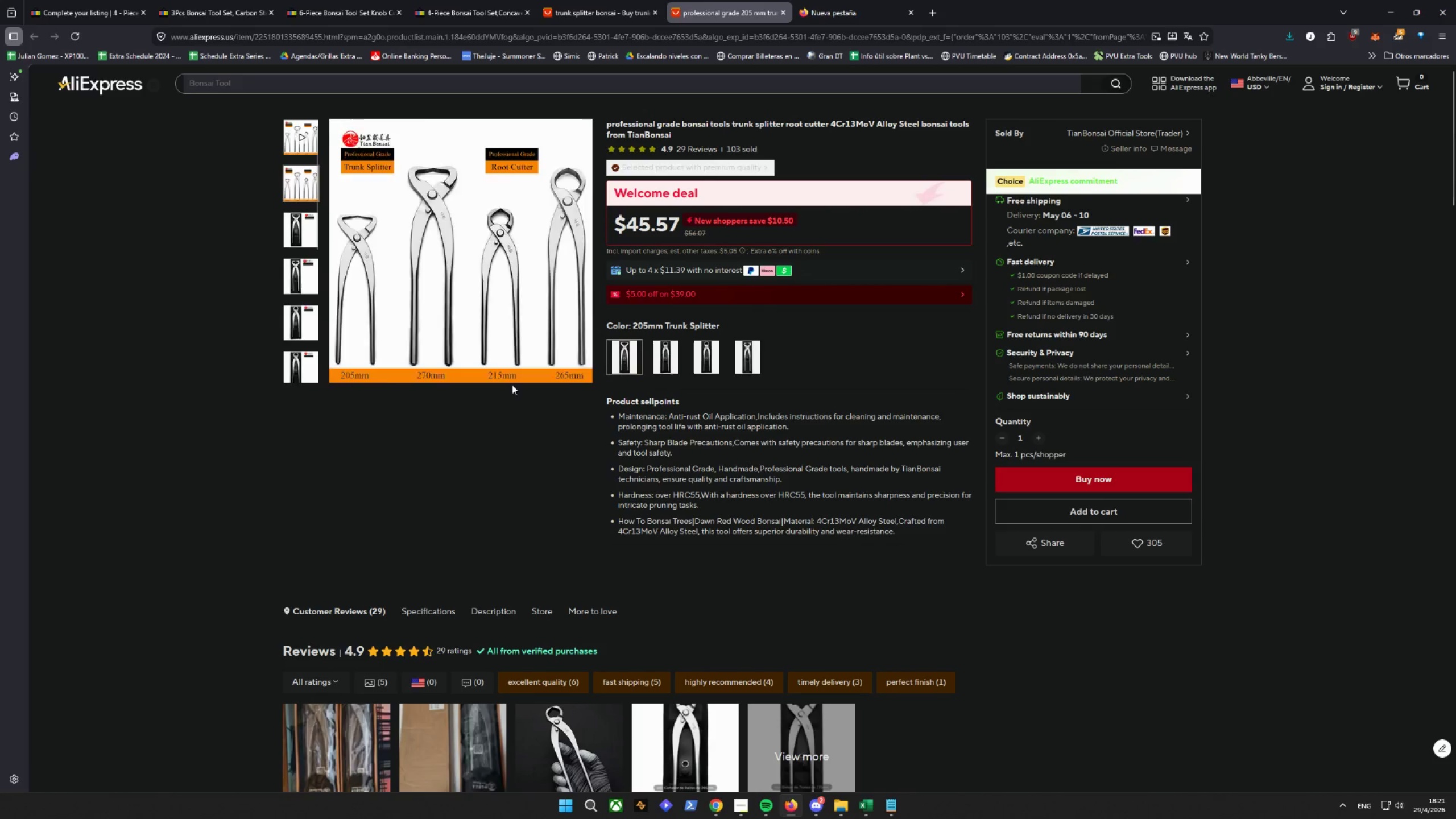 
left_click([69, 0])
 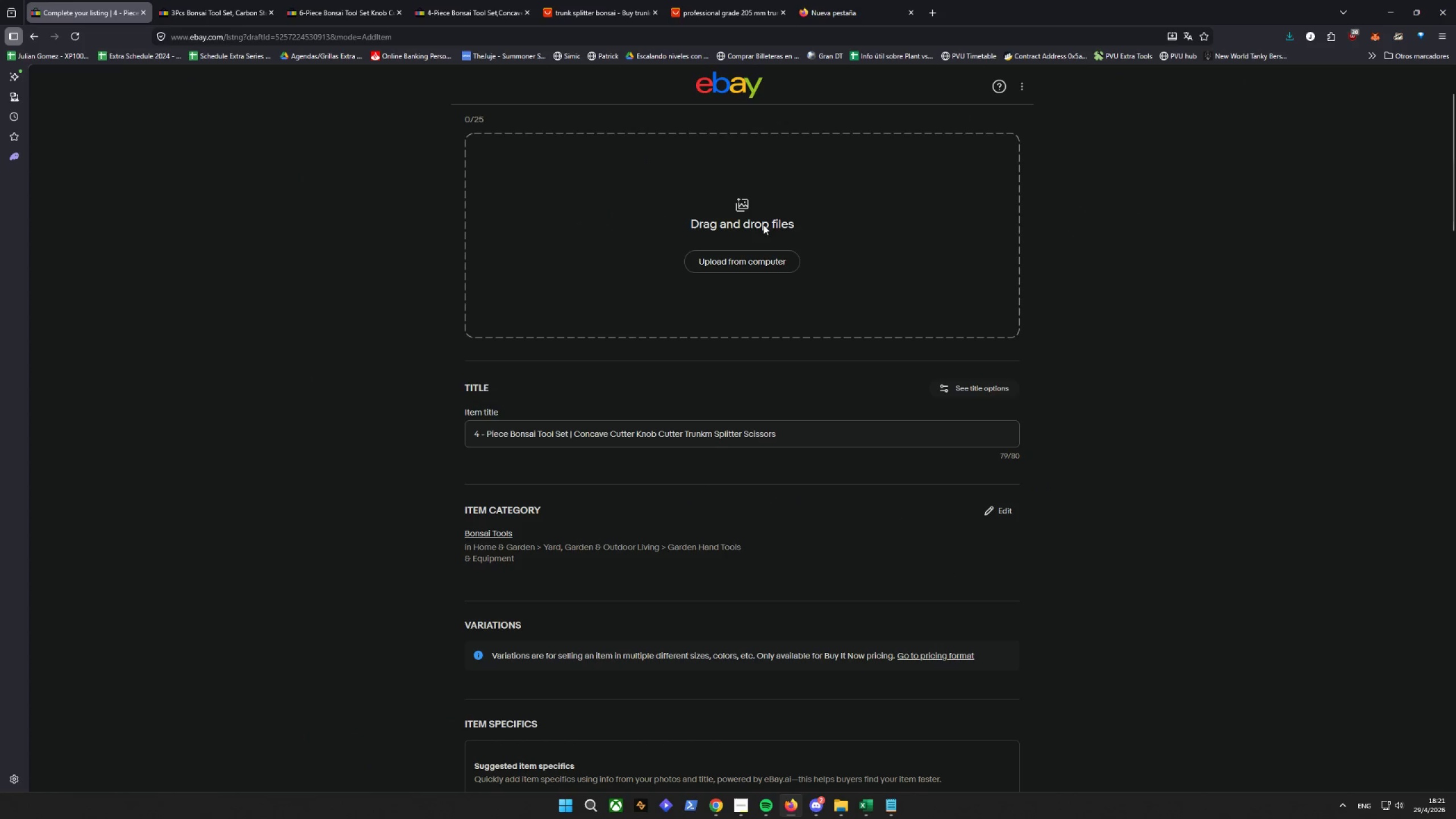 
double_click([765, 265])
 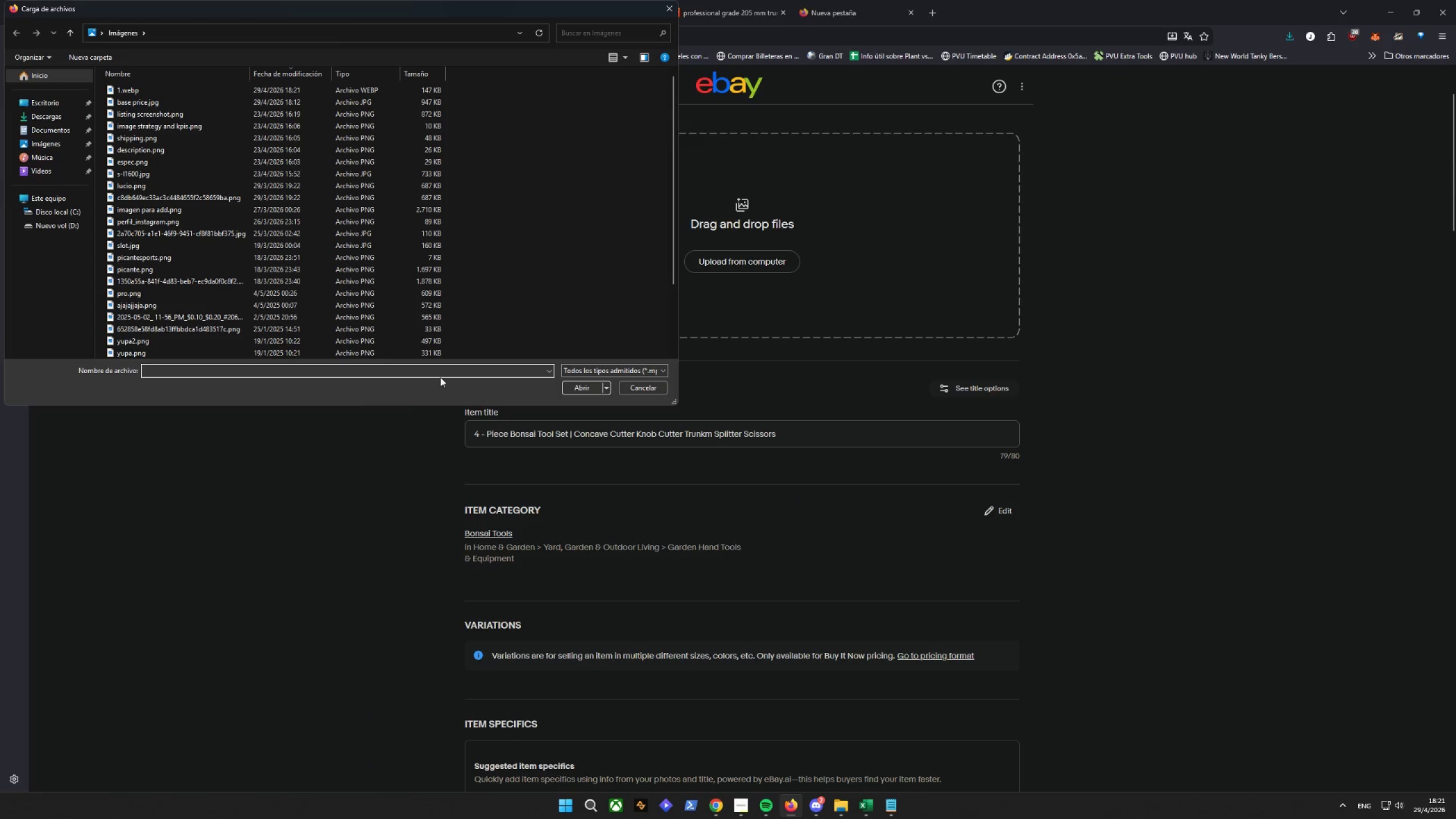 
left_click([623, 370])
 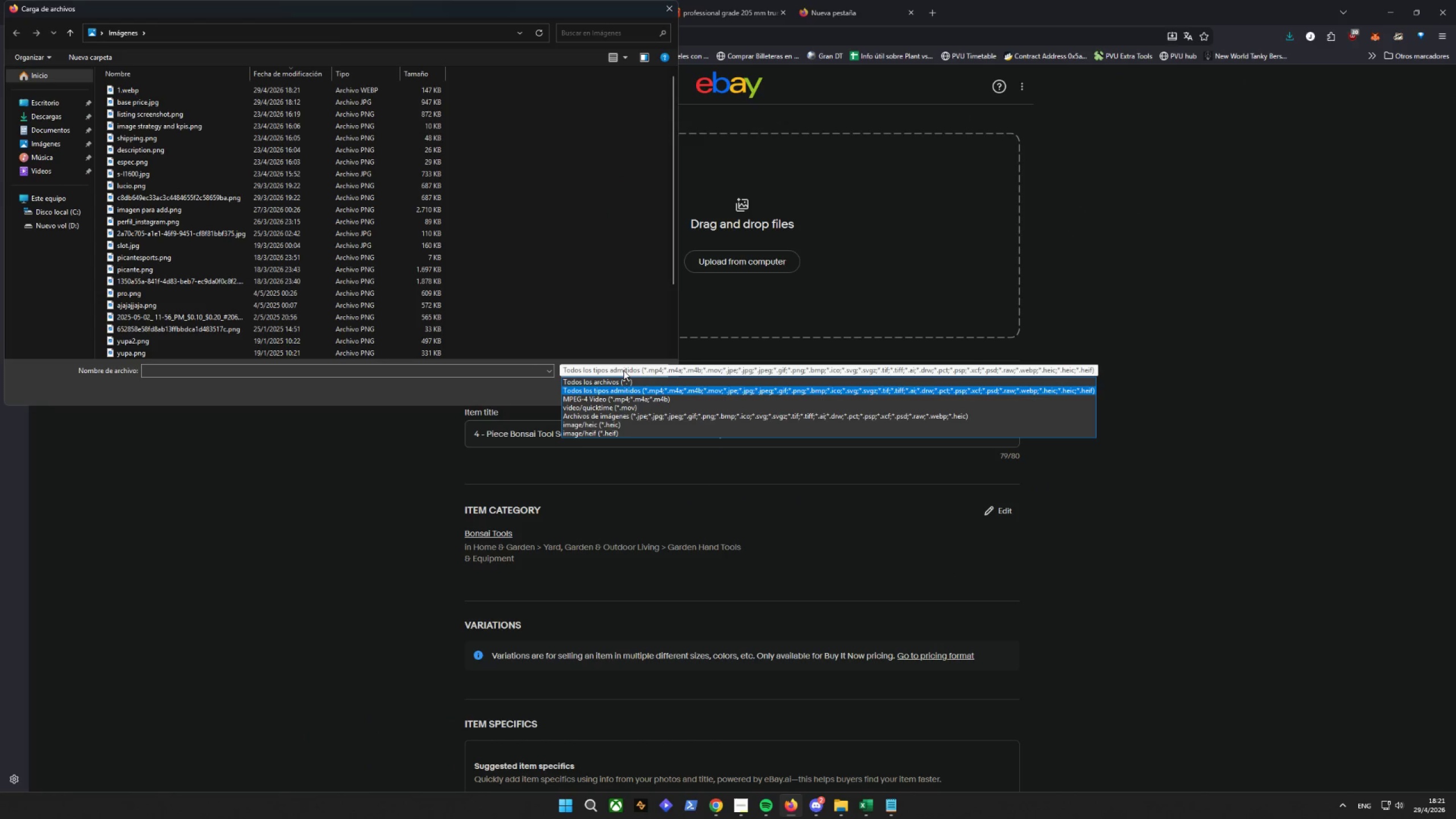 
left_click([623, 370])
 